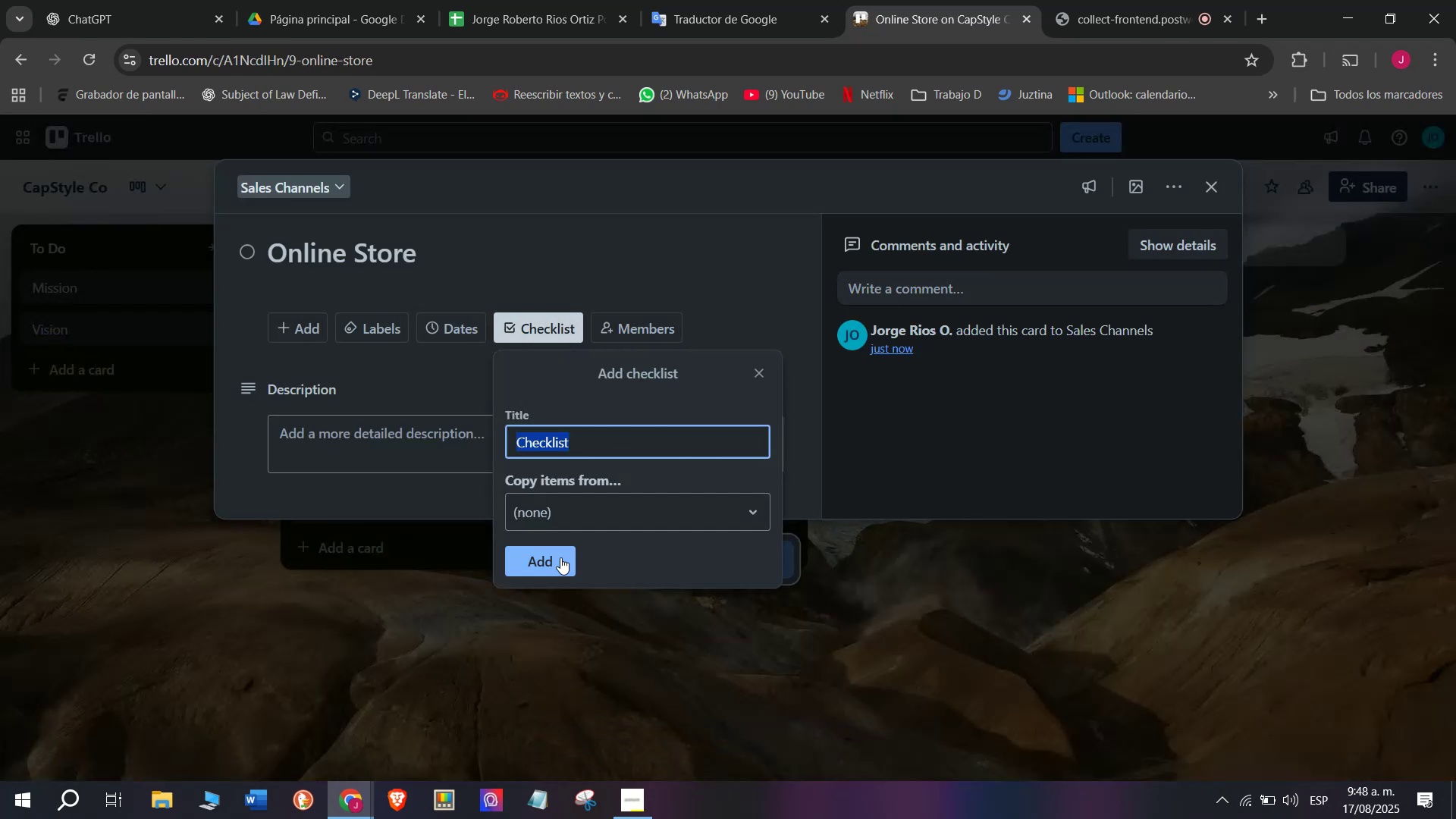 
left_click([560, 560])
 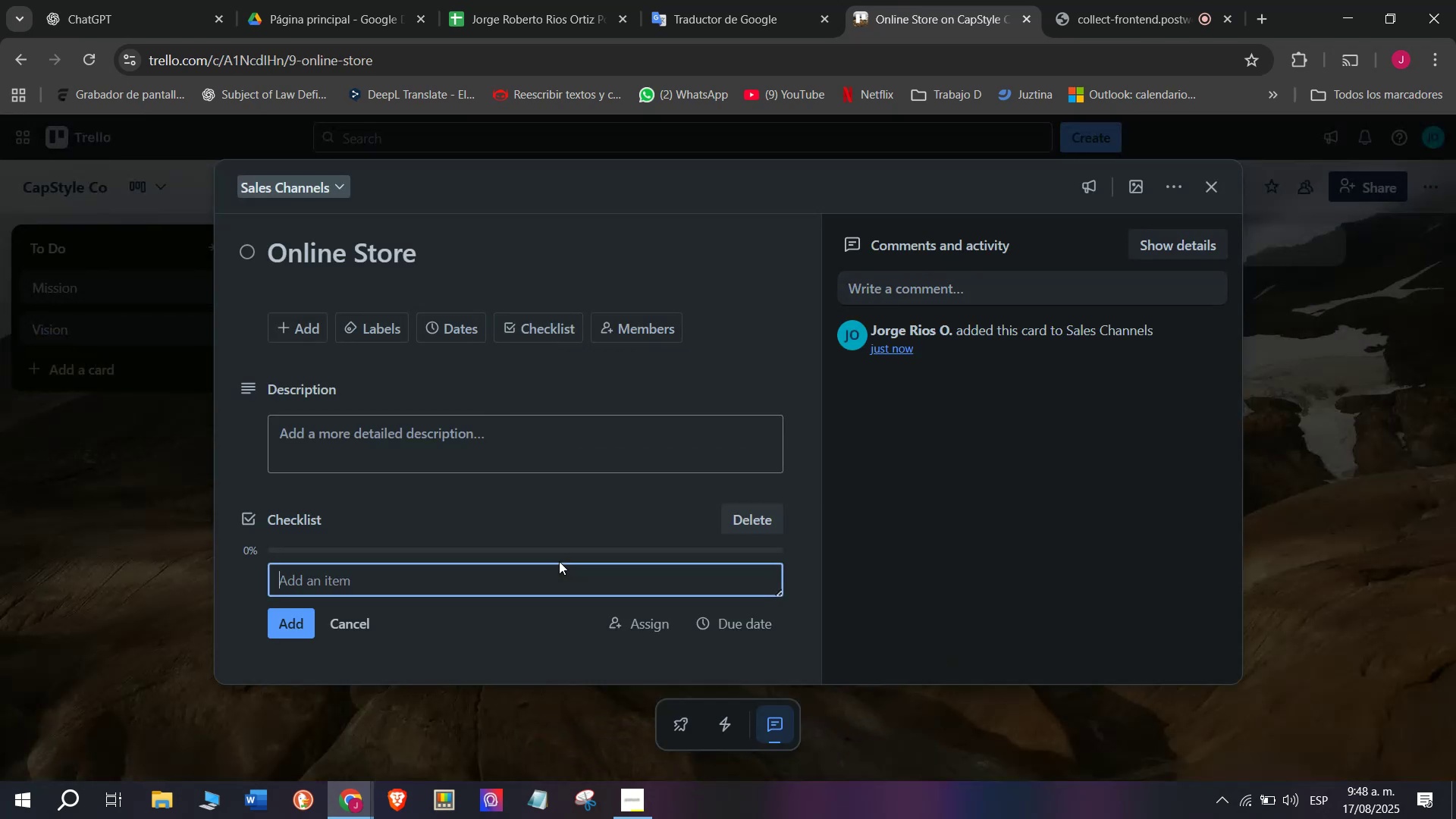 
type(Update catalog weekly)
 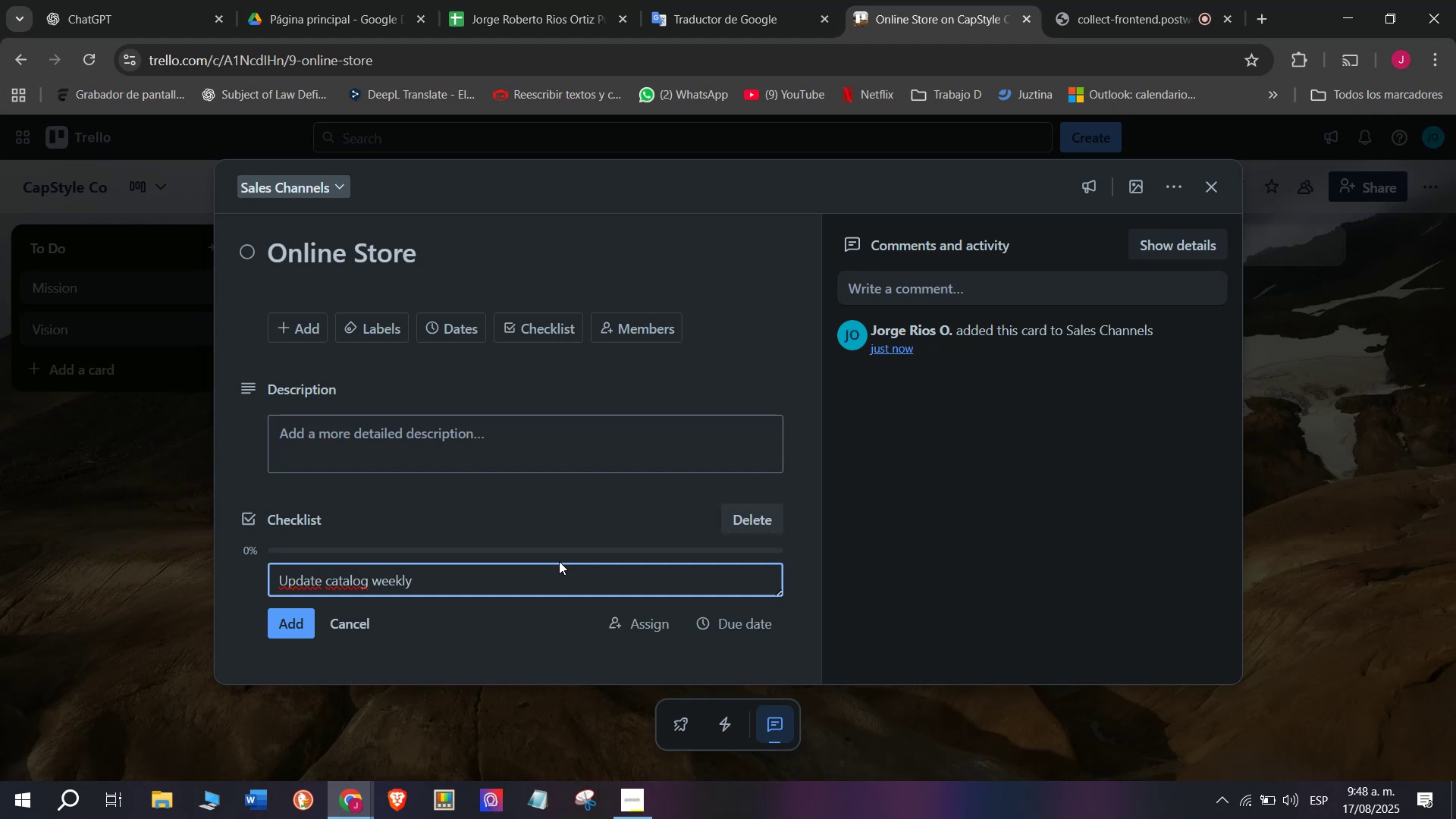 
key(Enter)
 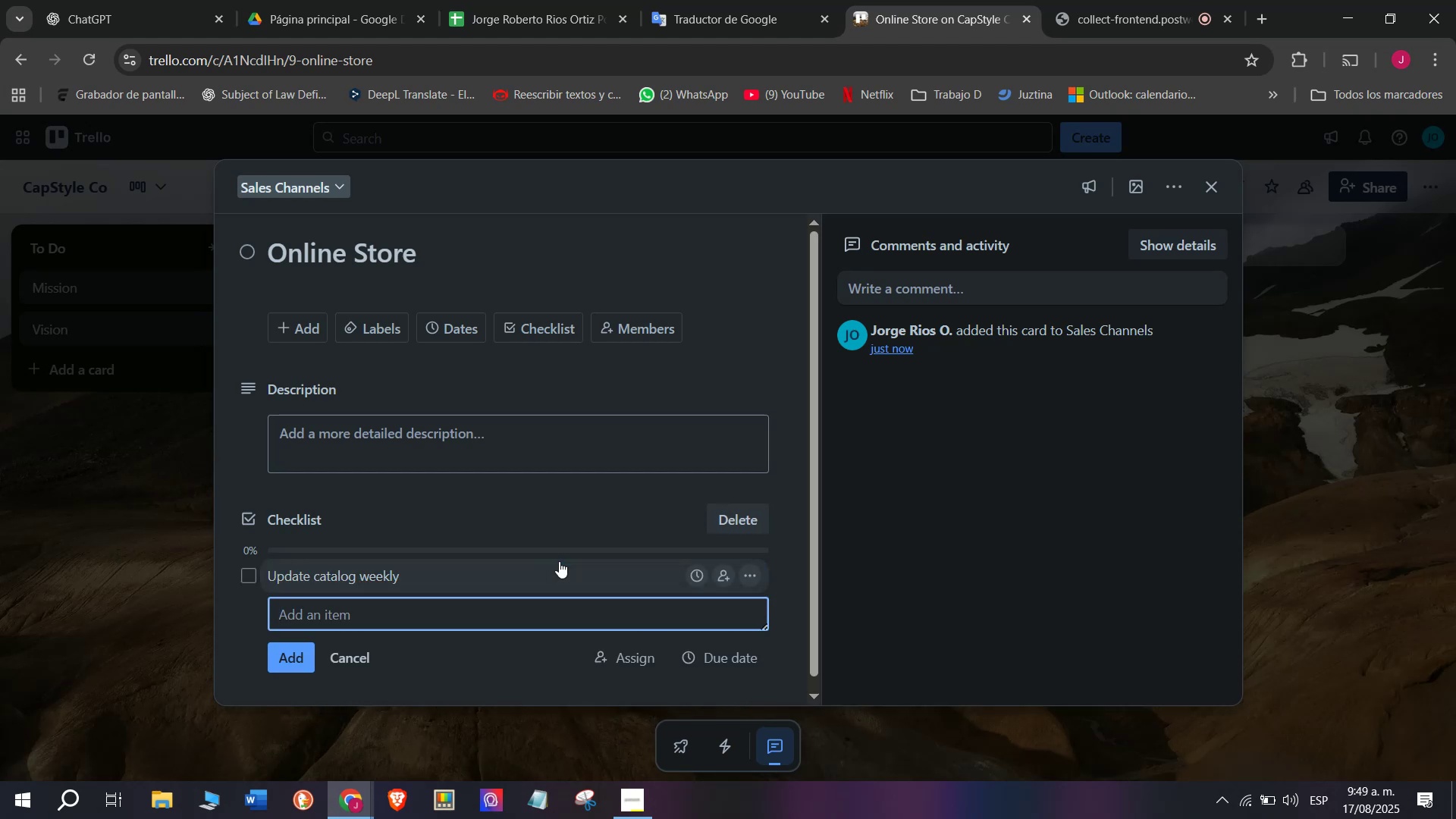 
type(Add new arrivals)
 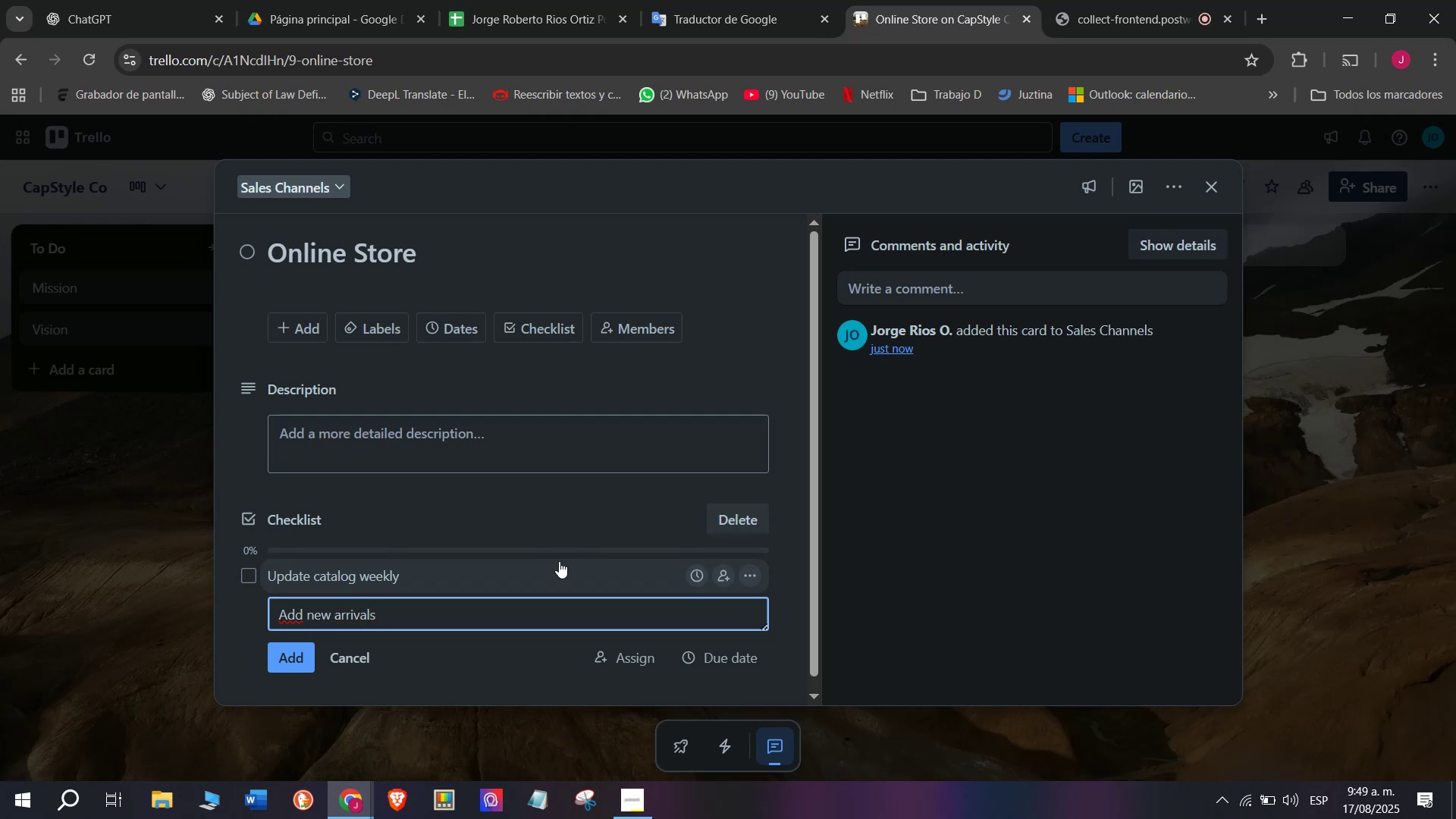 
key(Enter)
 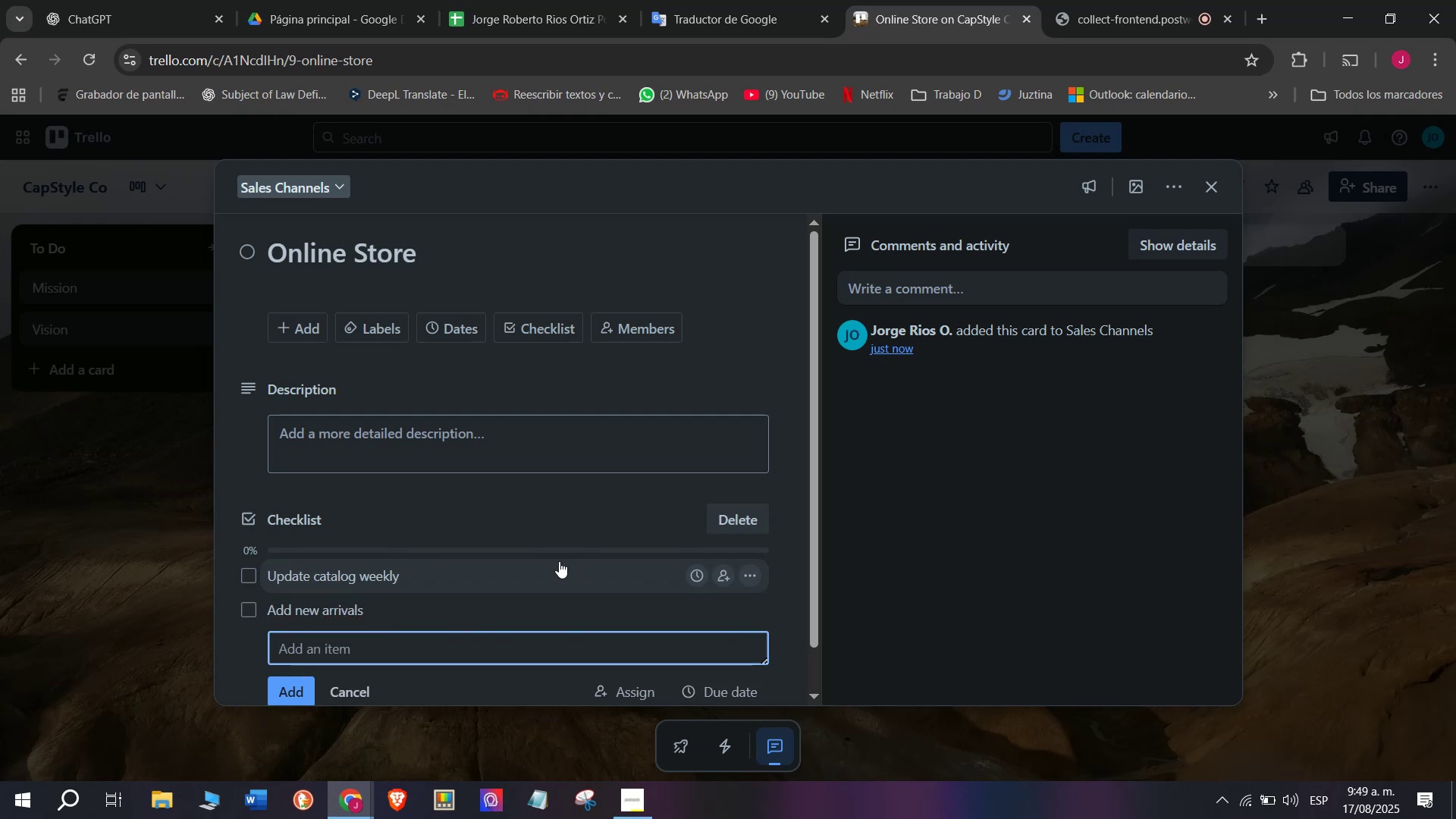 
type(Fix check)
 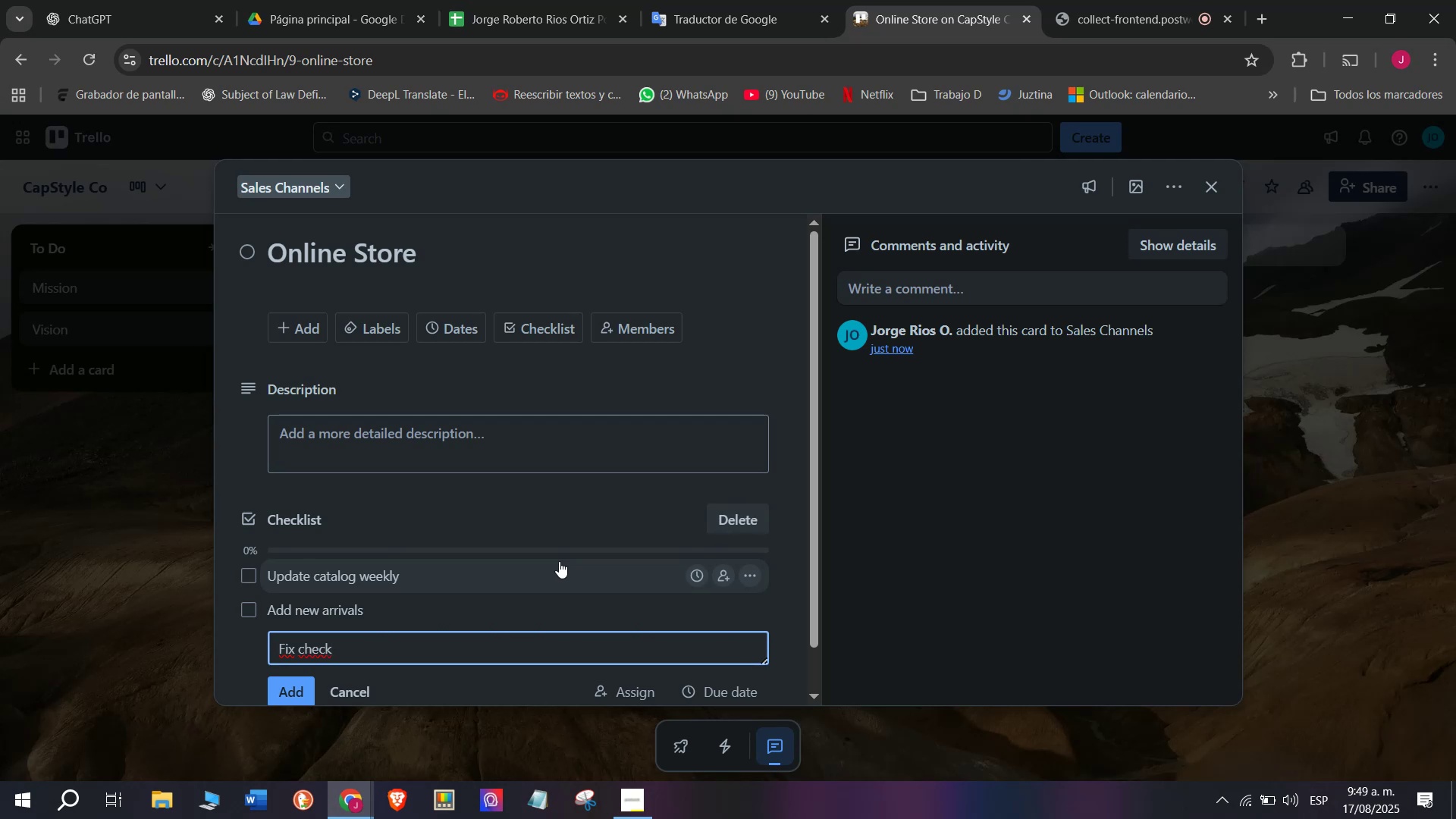 
wait(6.7)
 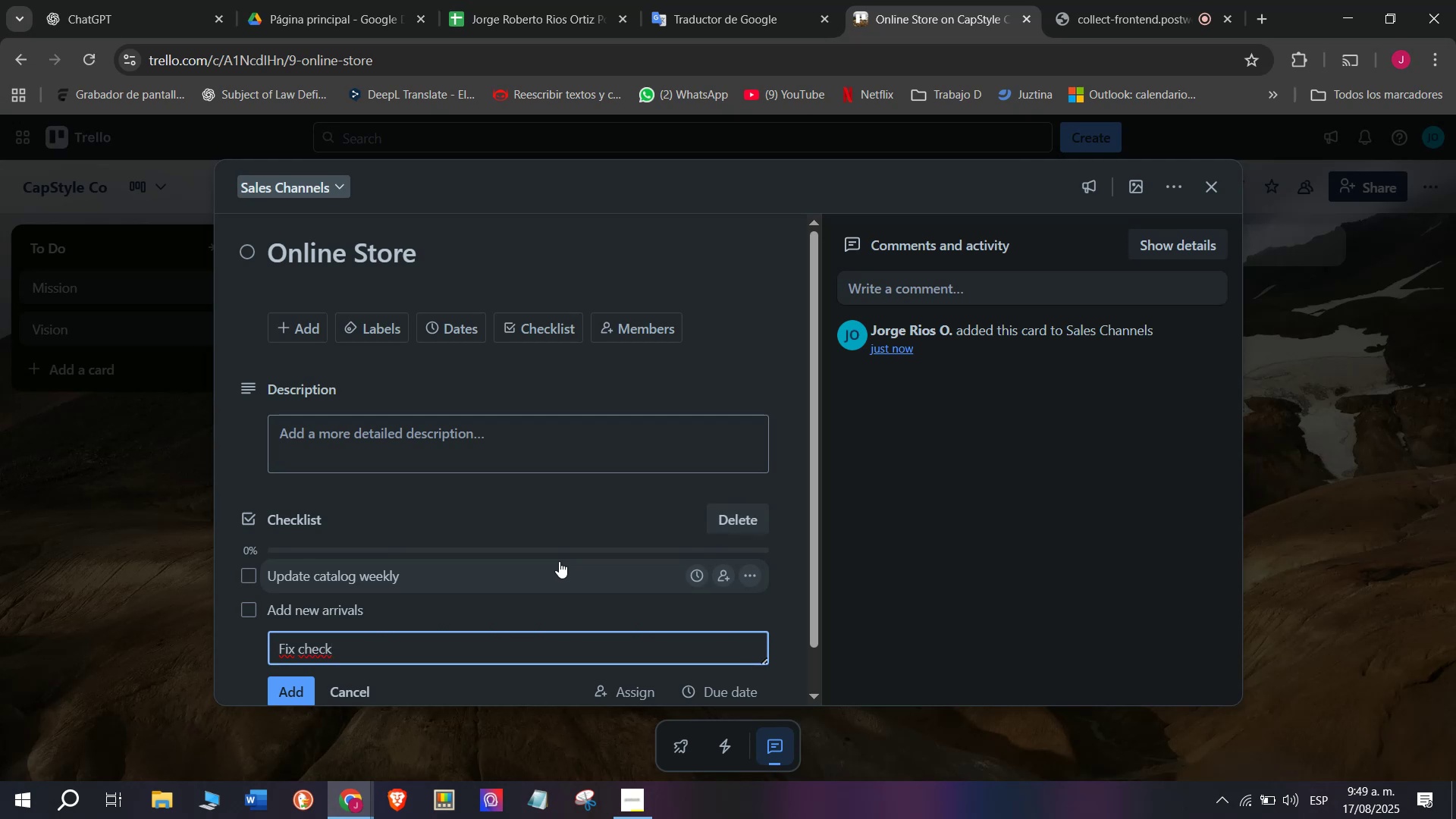 
type(out )
 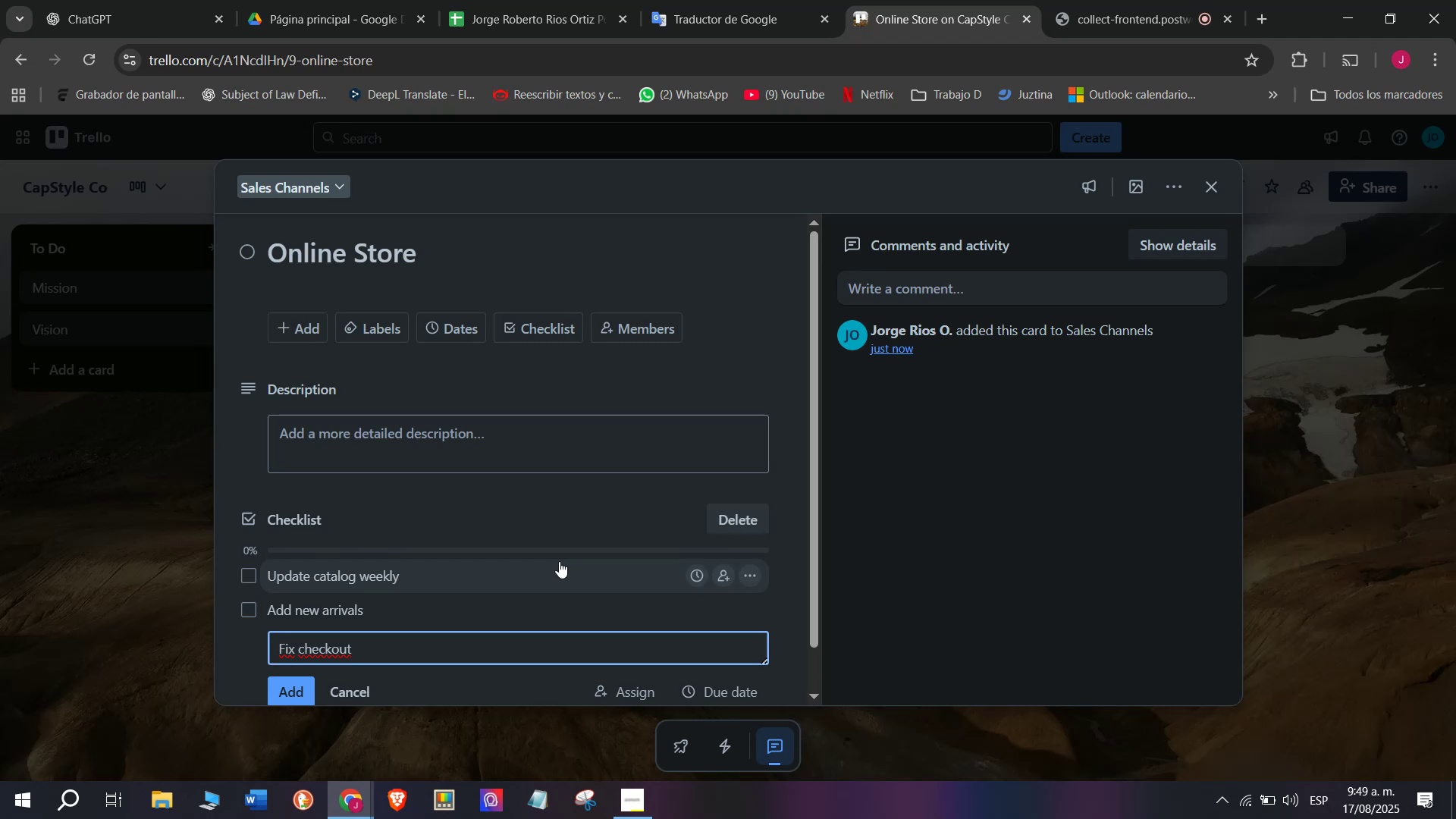 
type(issues)
 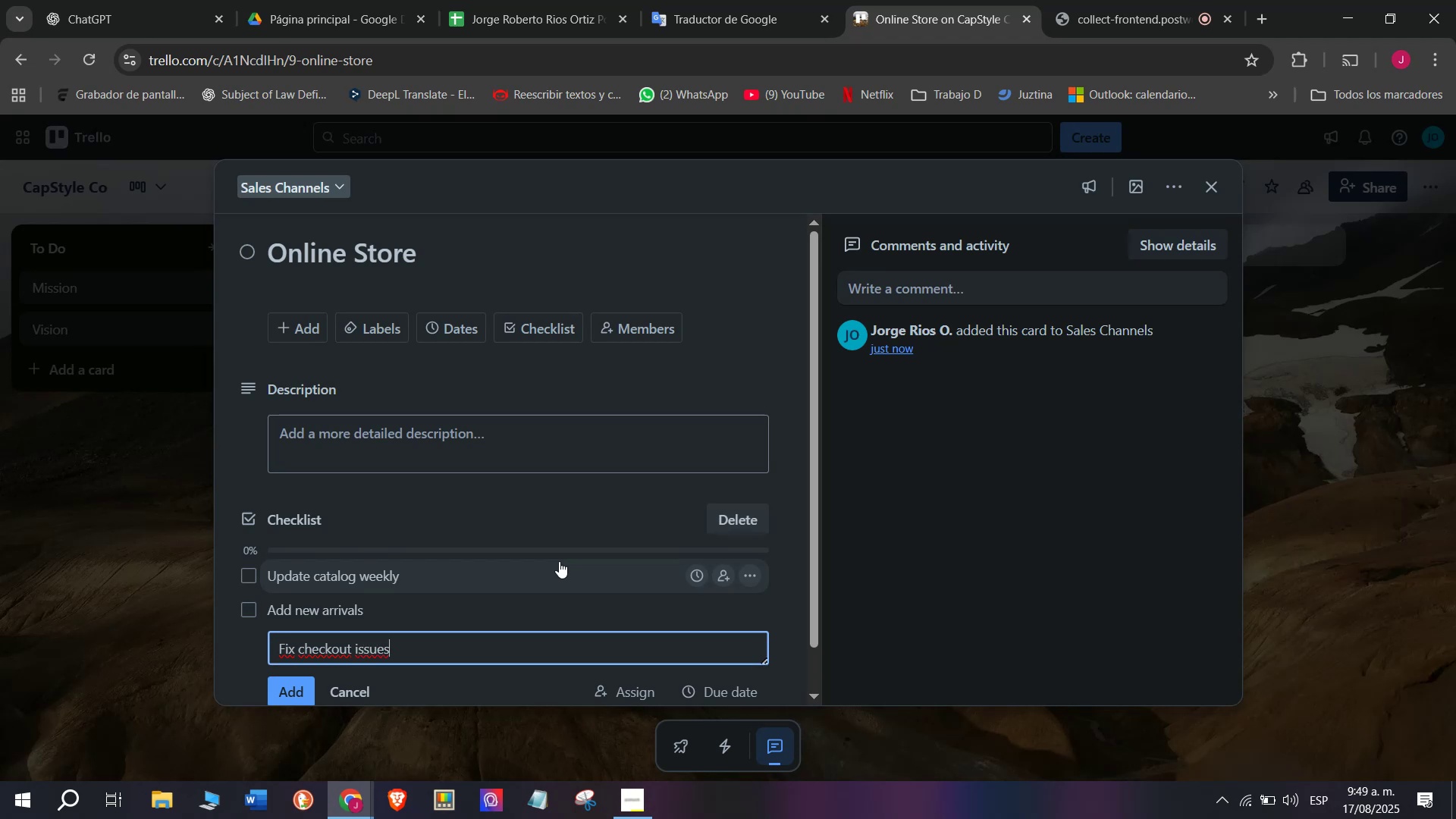 
key(Enter)
 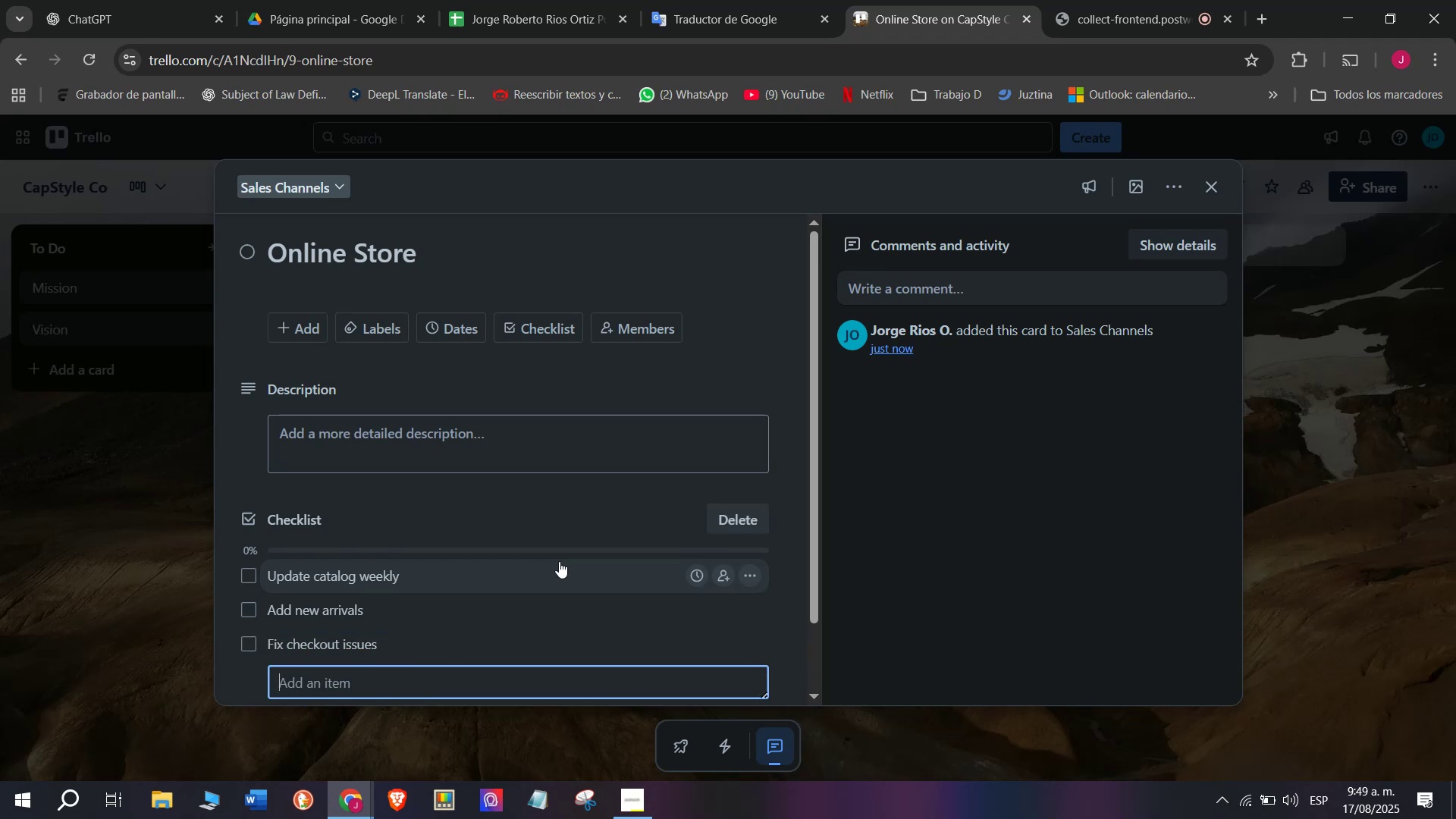 
type(Apply discounts)
 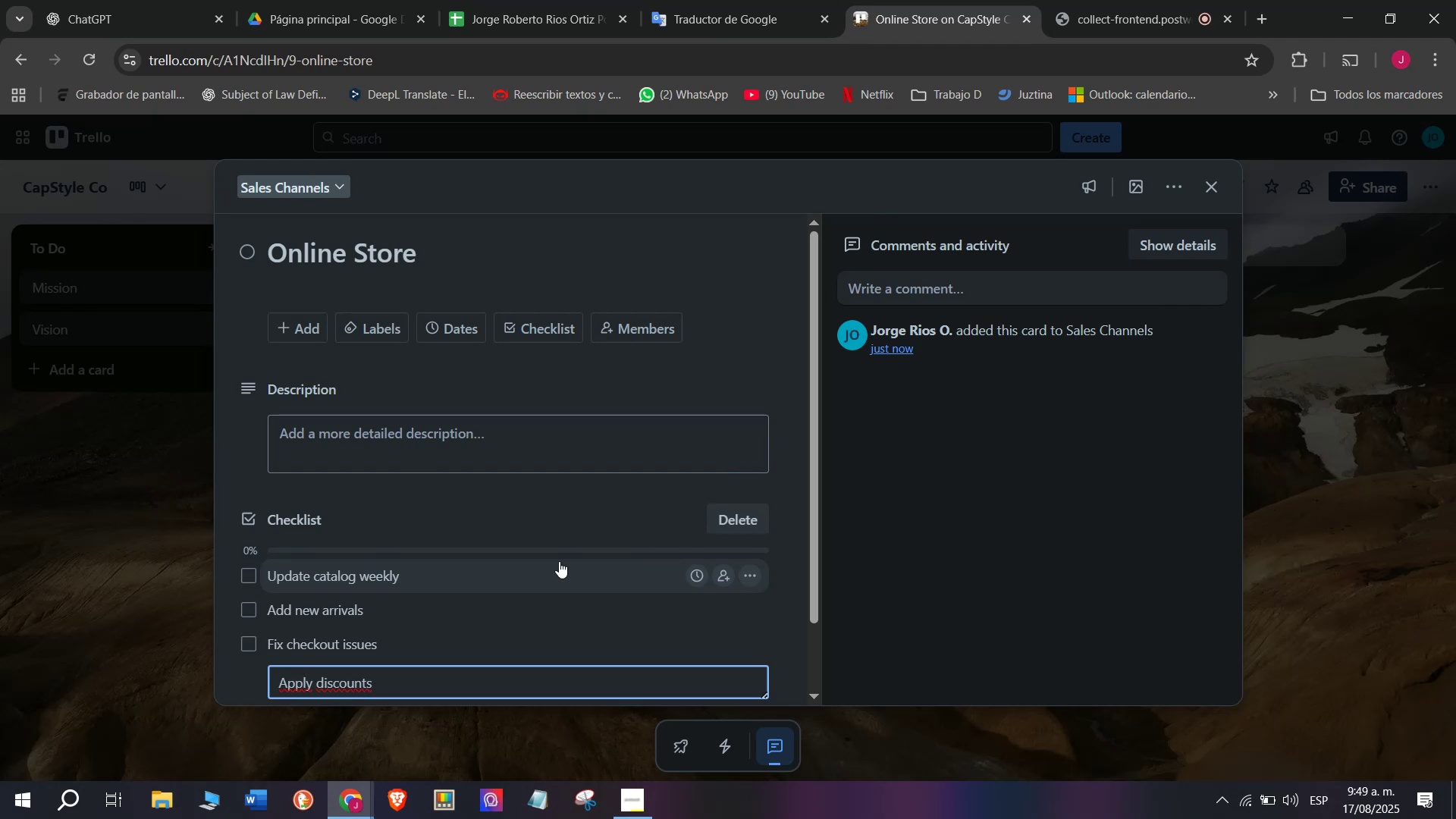 
key(Enter)
 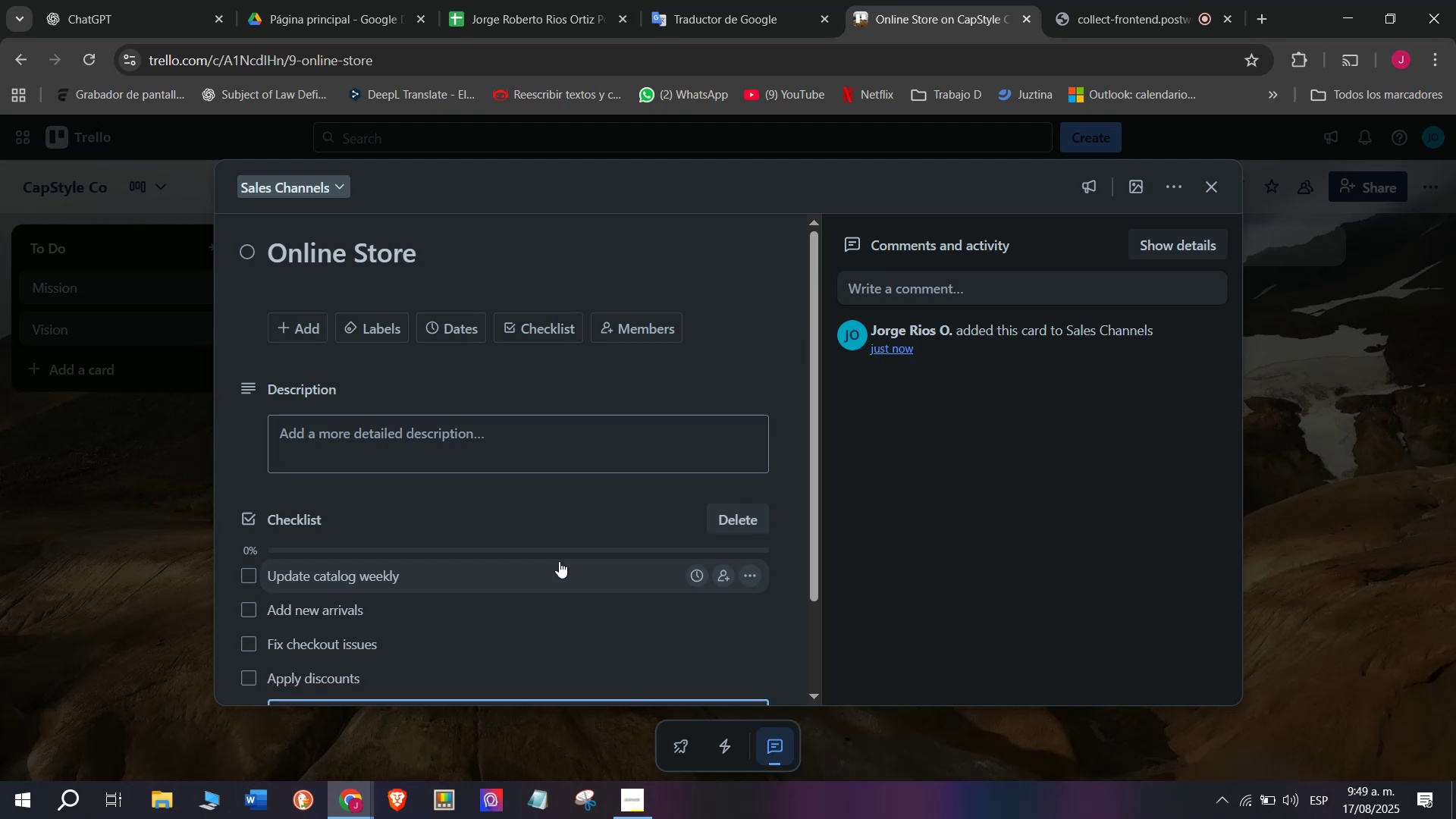 
type(Track p)
key(Backspace)
type(orders)
 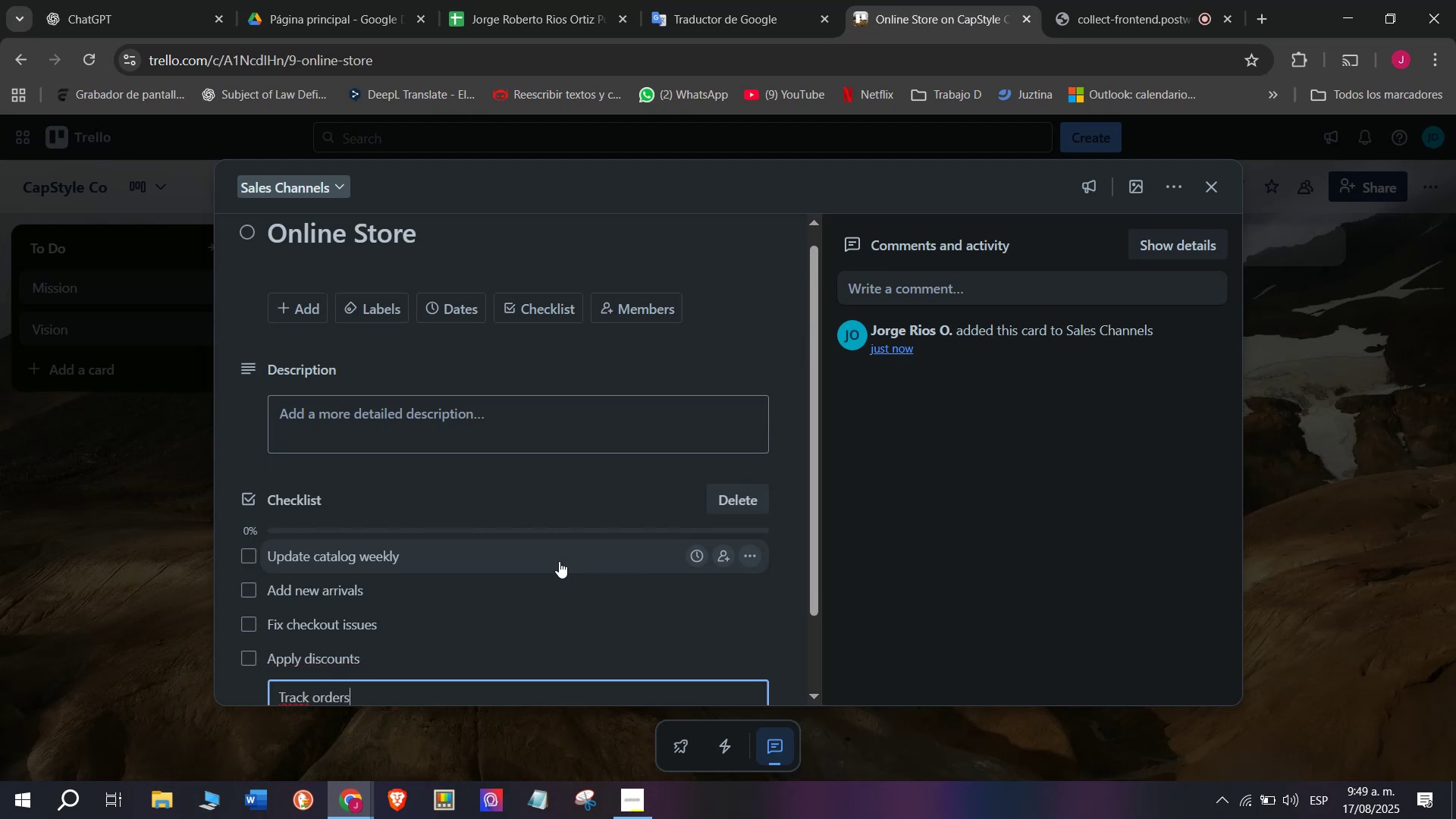 
key(Enter)
 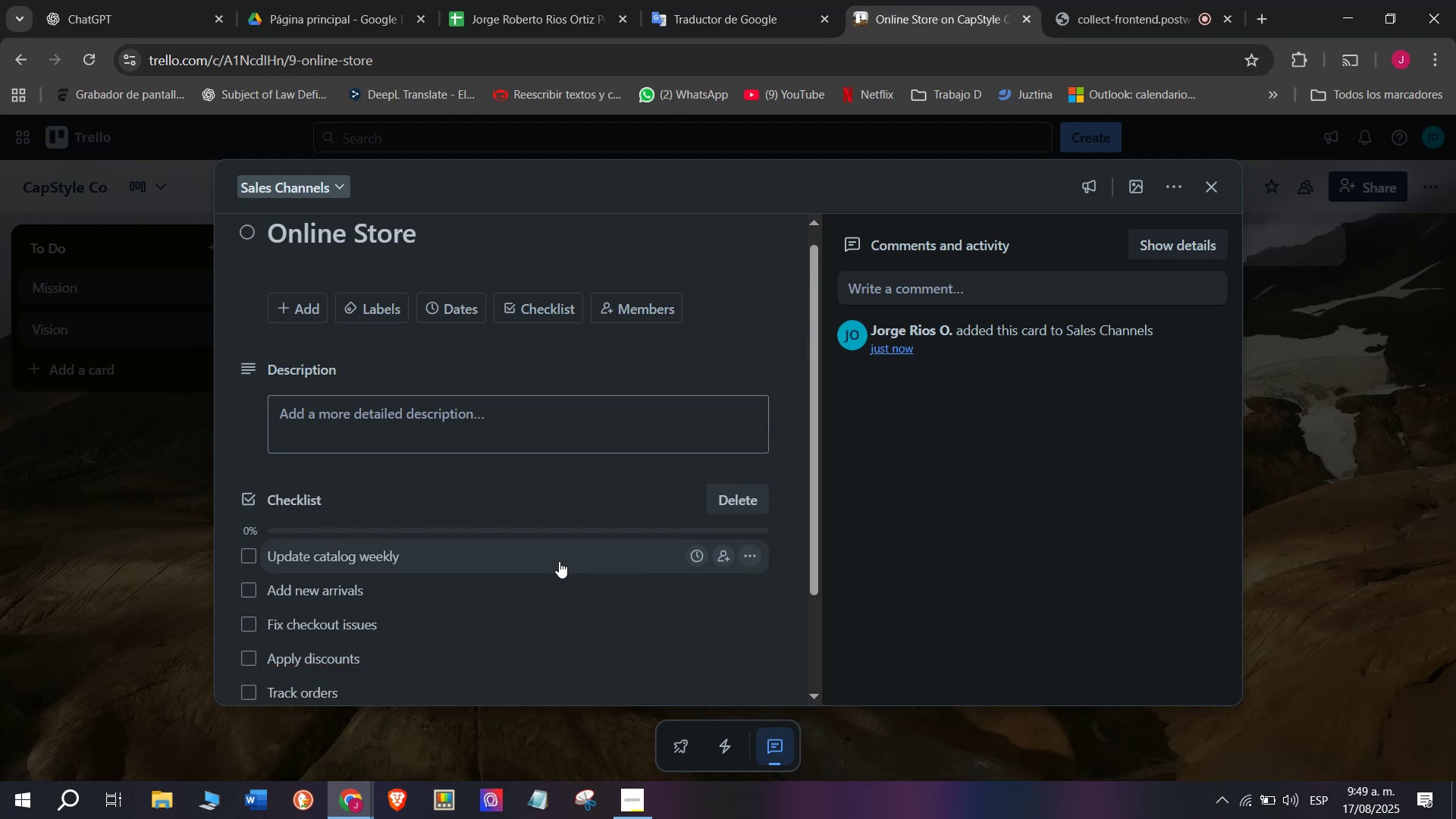 
type(Monitor reviews)
 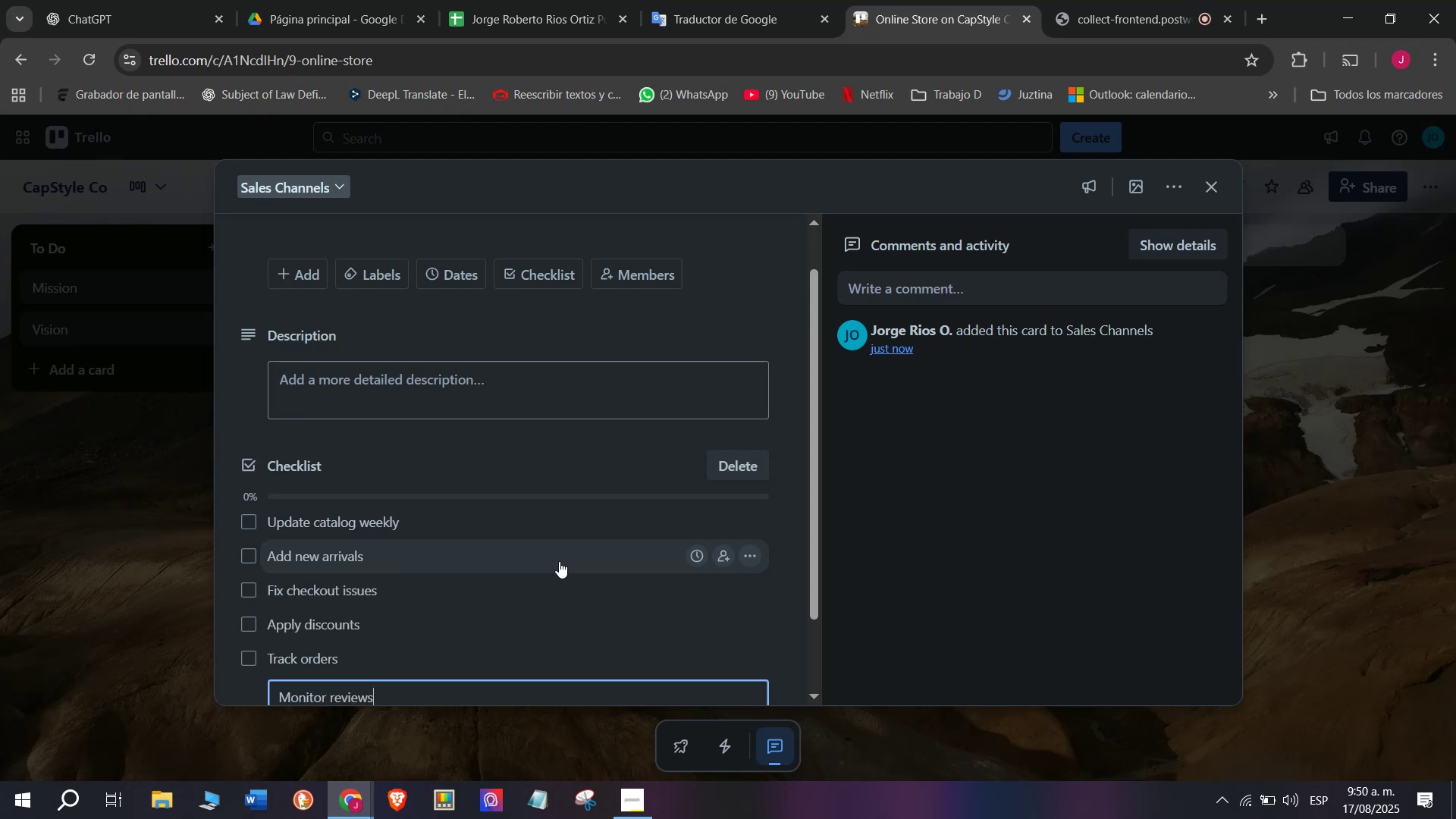 
key(Enter)
 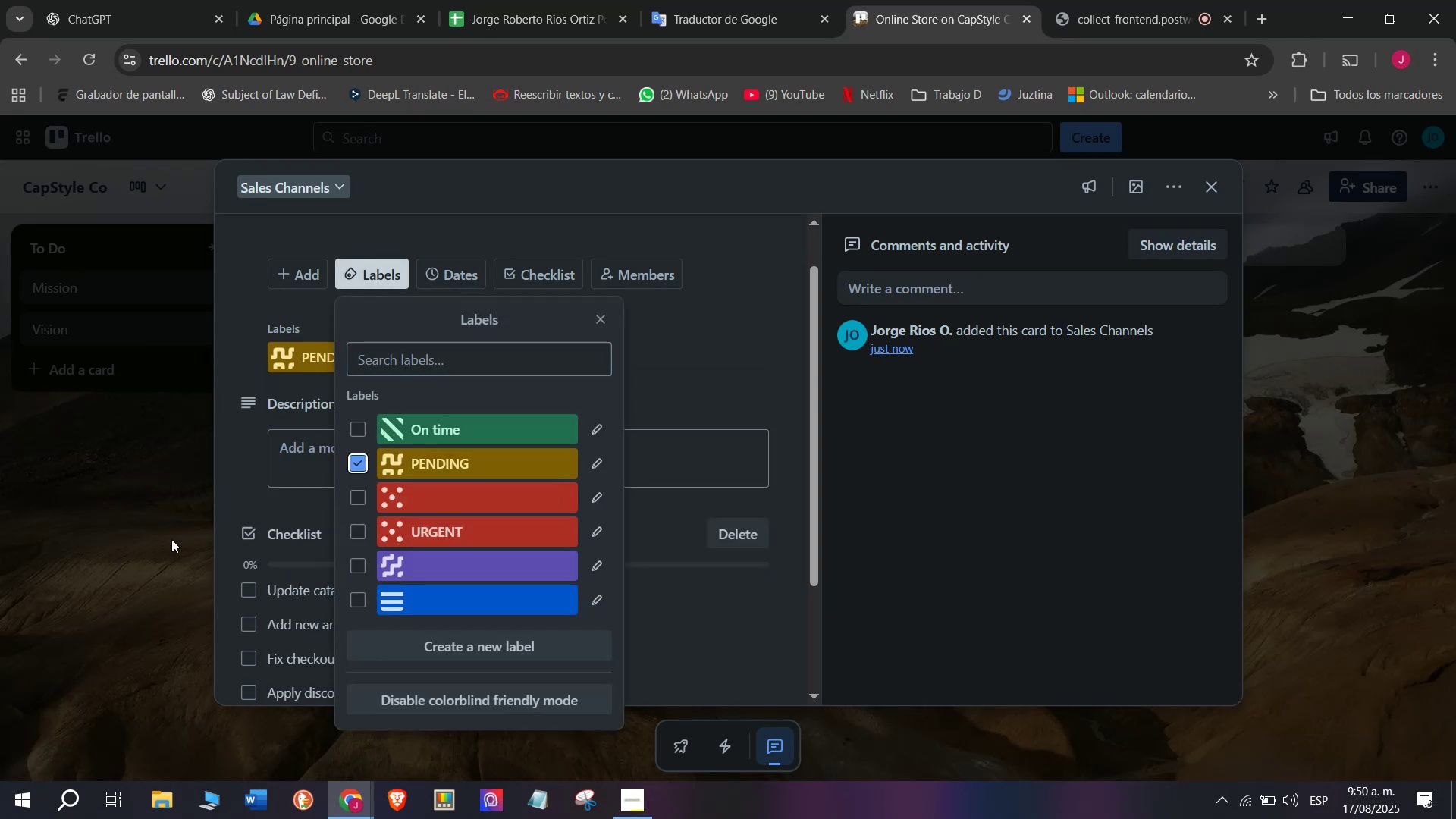 
wait(9.44)
 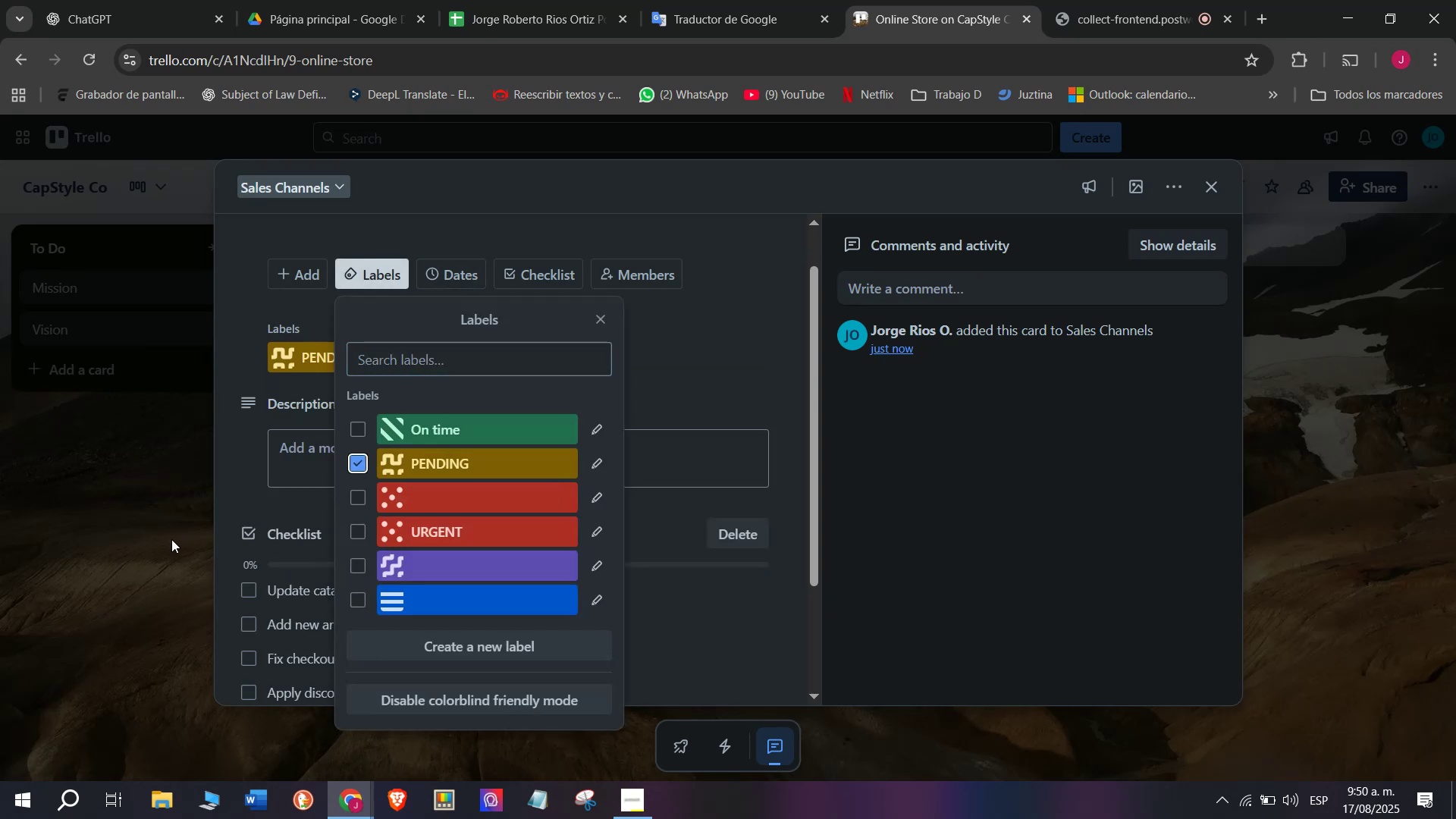 
left_click([877, 293])
 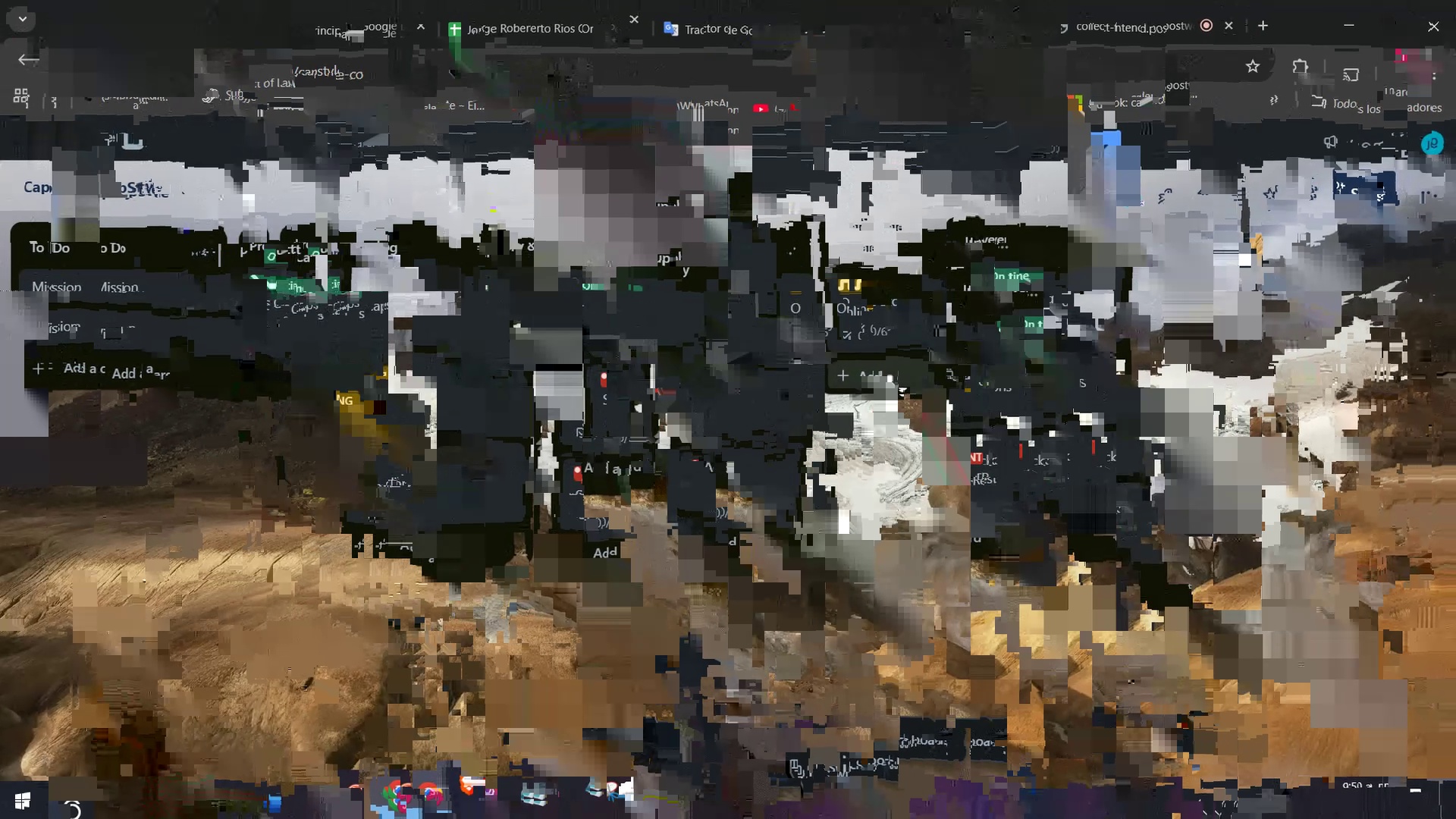 
left_click([865, 283])
 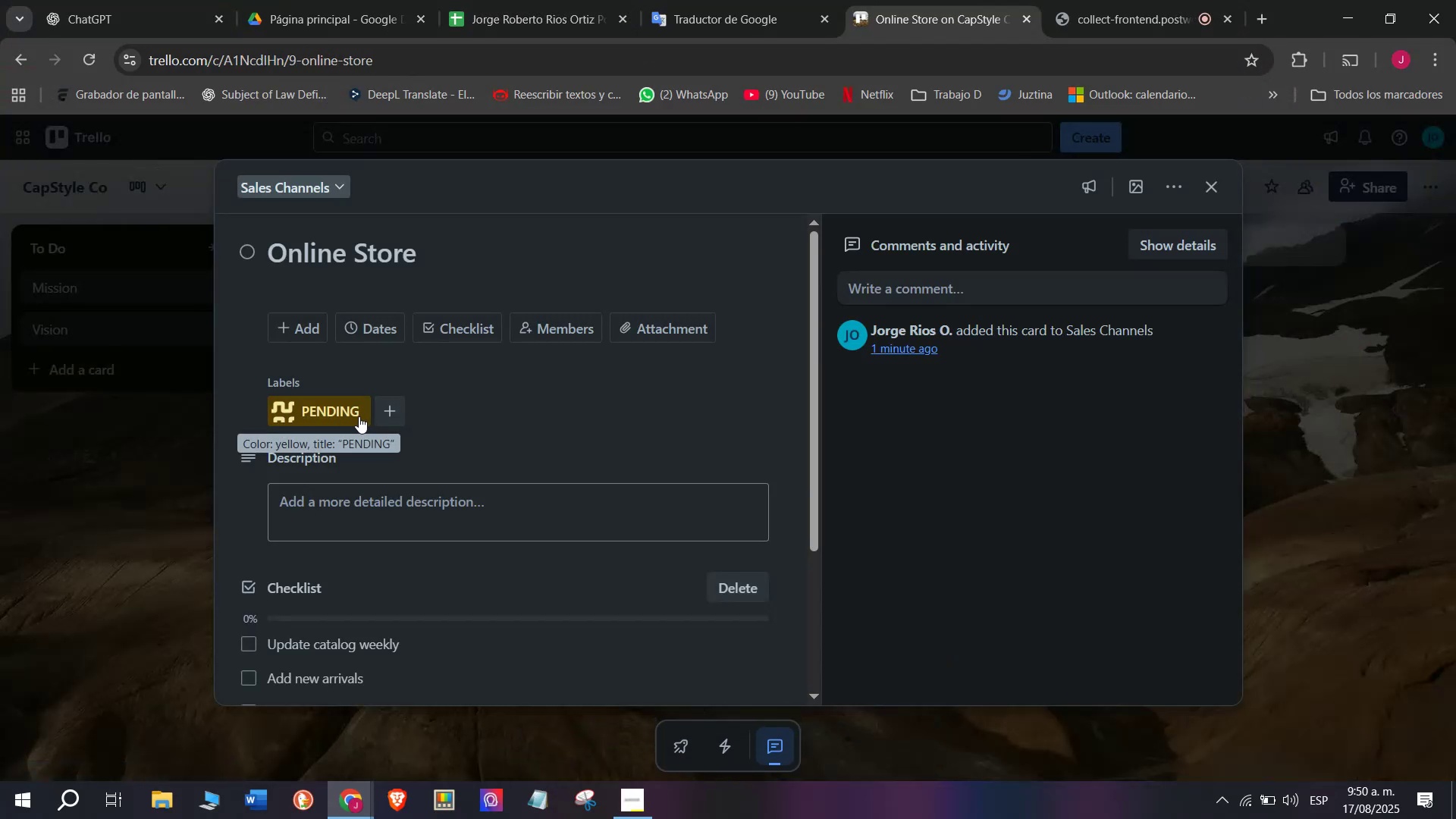 
left_click([318, 413])
 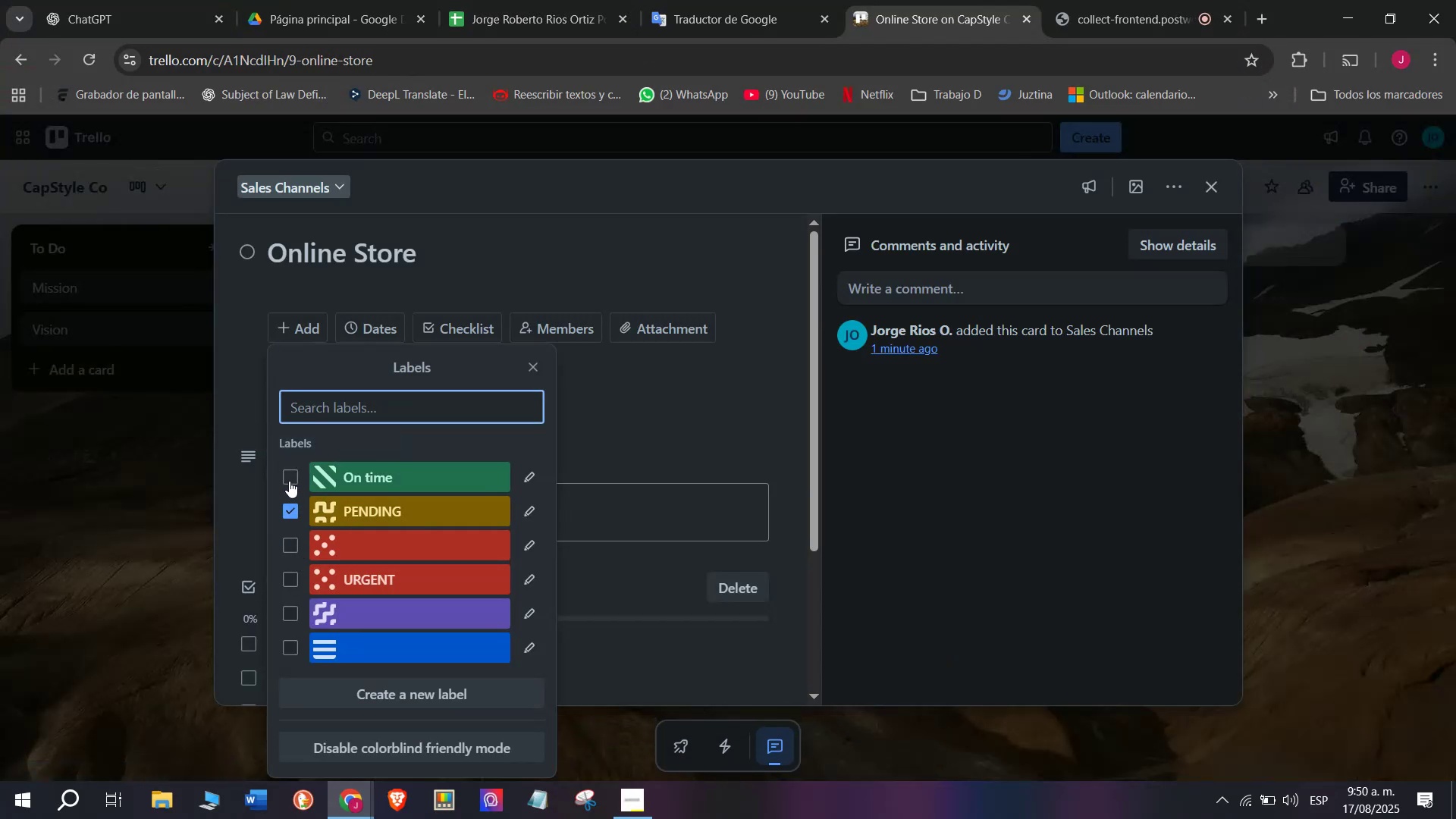 
left_click([290, 509])
 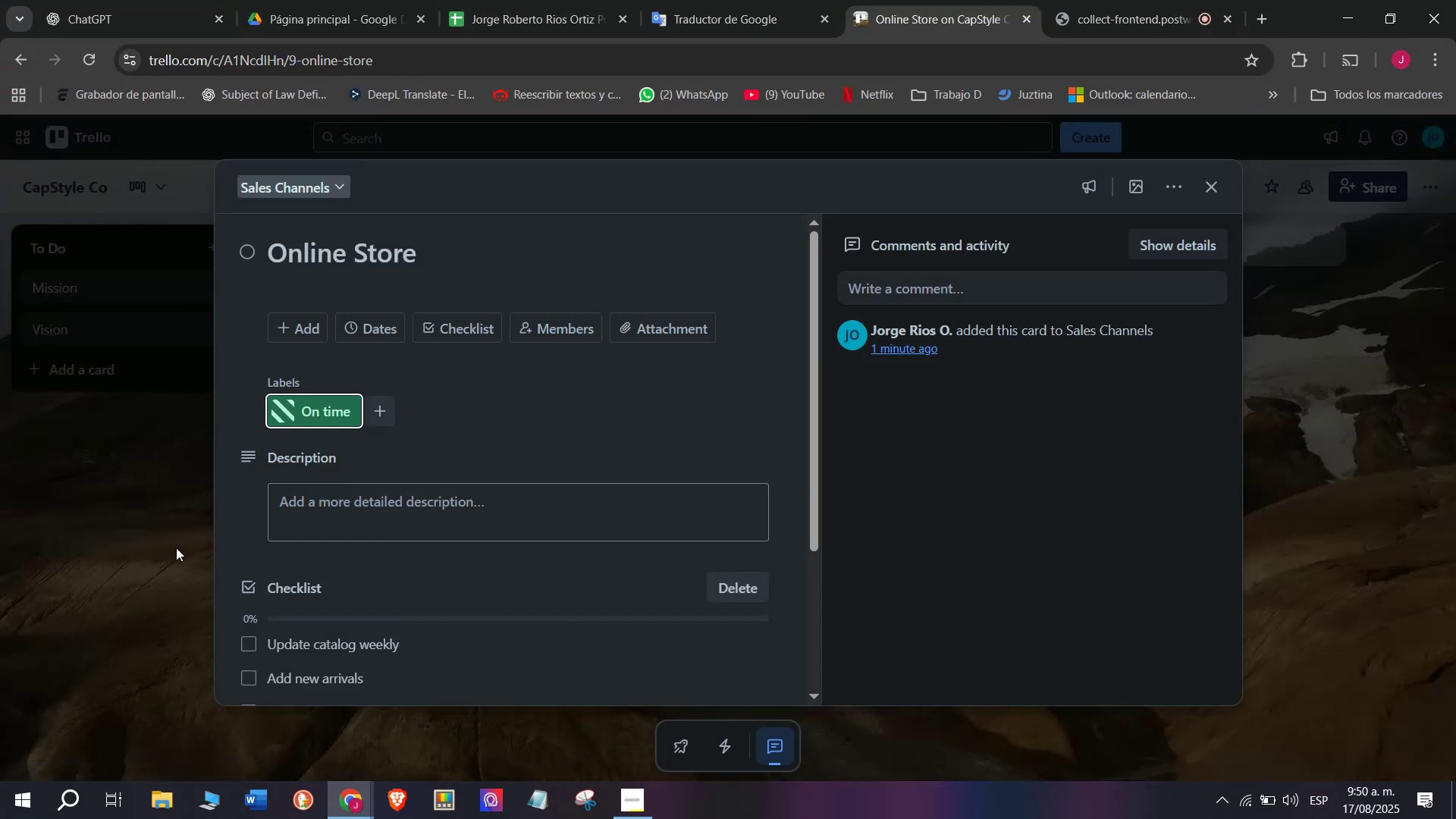 
triple_click([175, 548])
 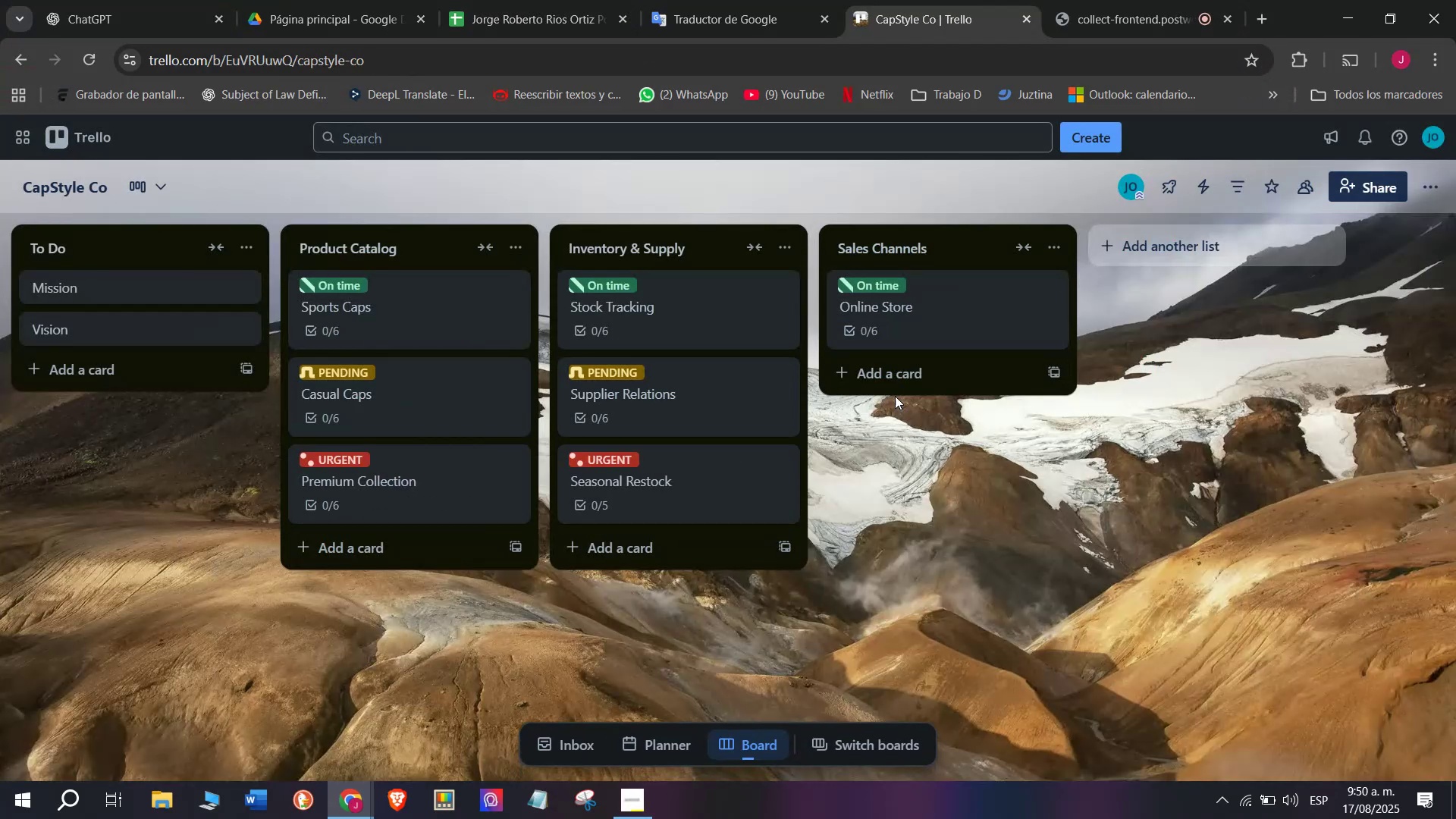 
left_click([905, 383])
 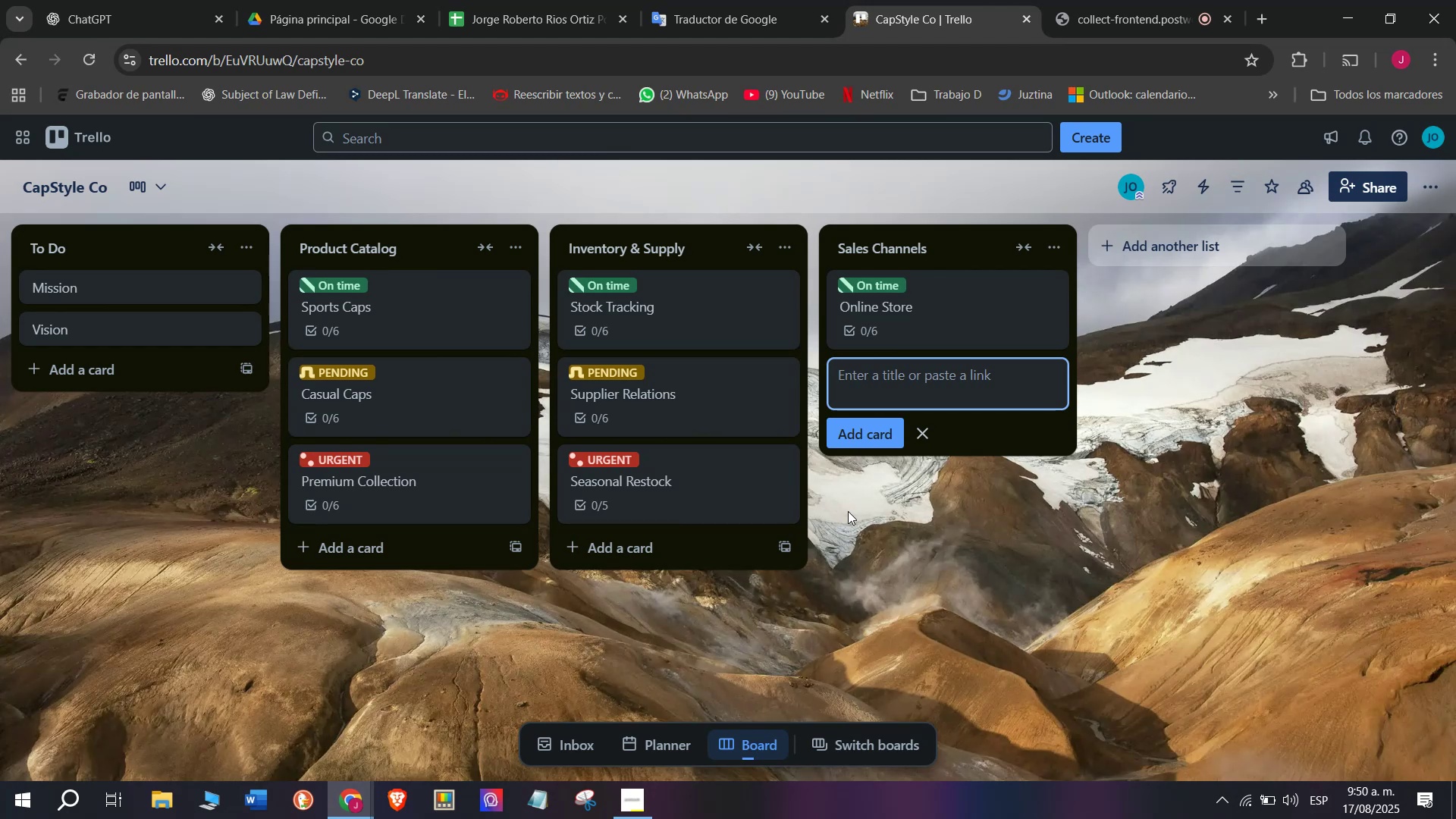 
wait(5.08)
 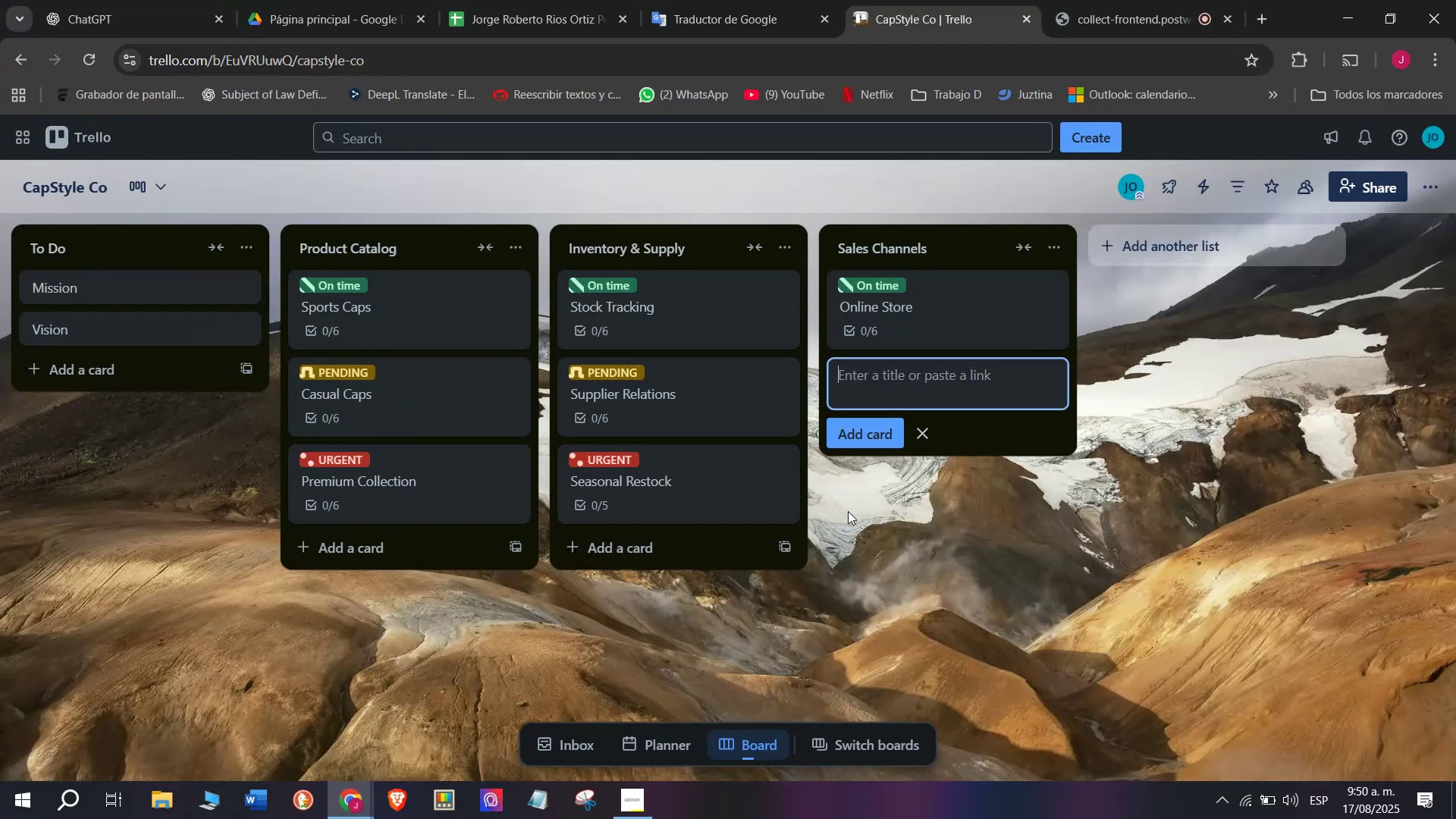 
type(Retails)
 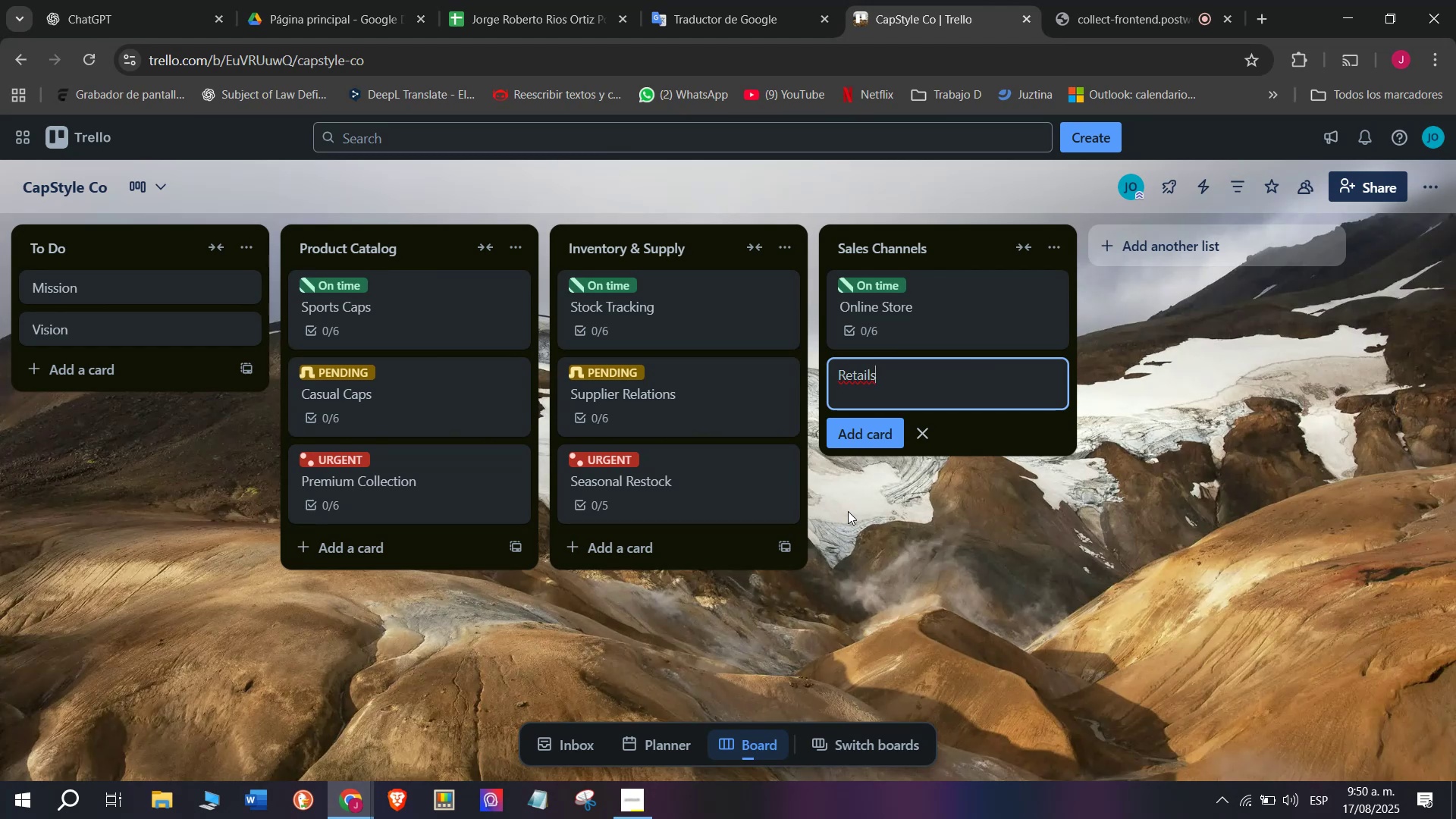 
key(Backspace)
type( Stores)
 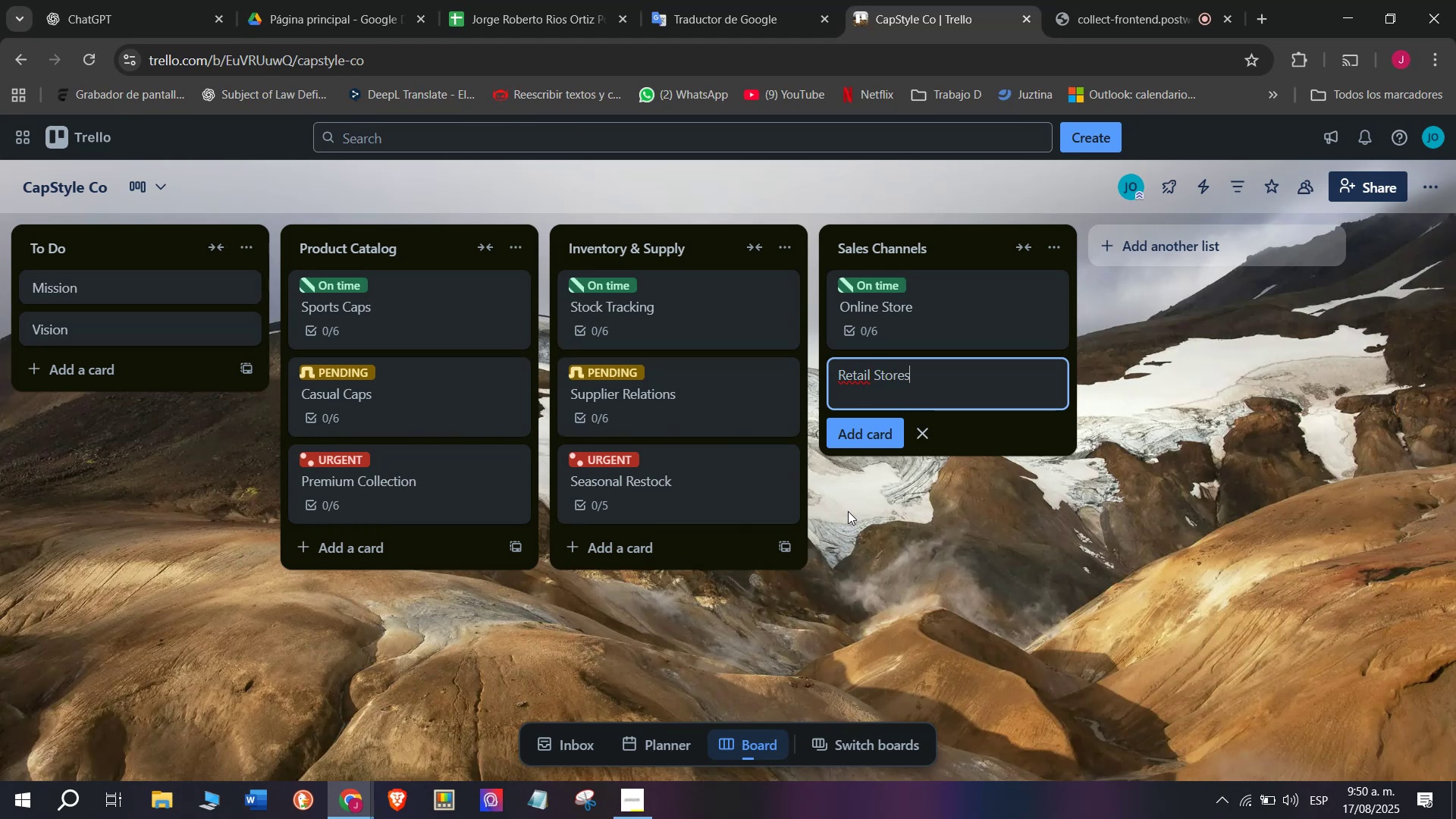 
key(Enter)
 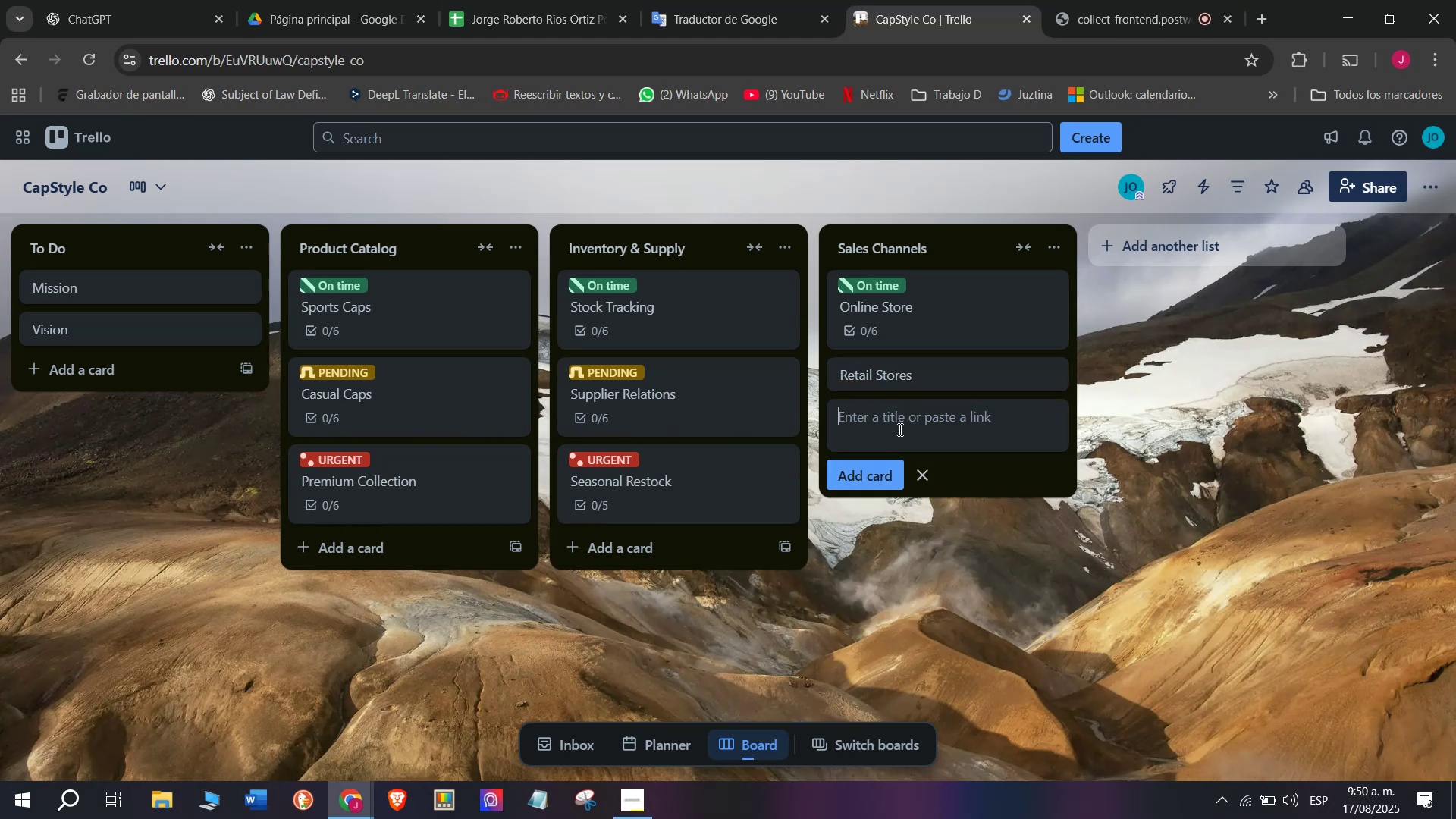 
wait(5.88)
 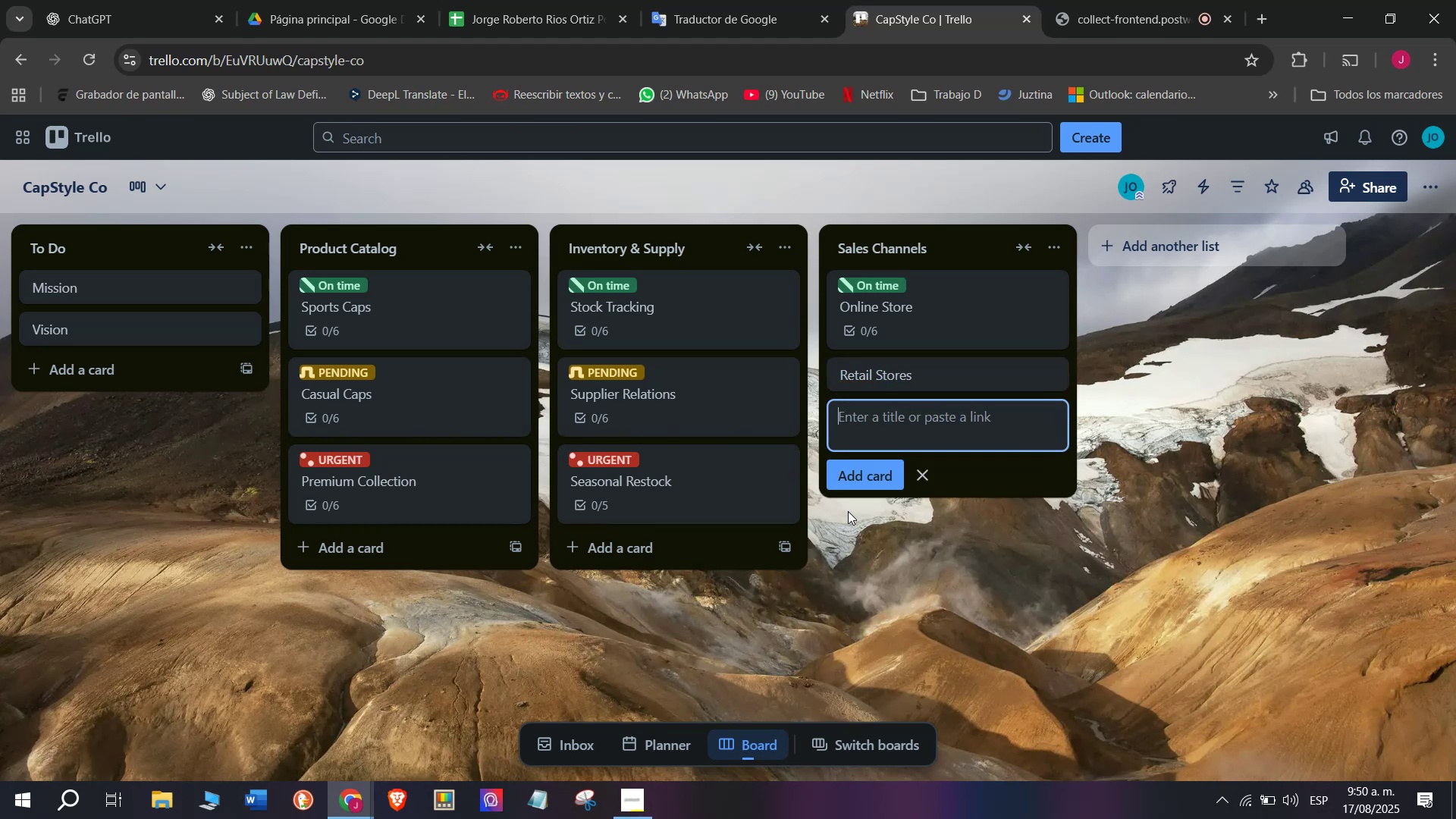 
left_click([912, 373])
 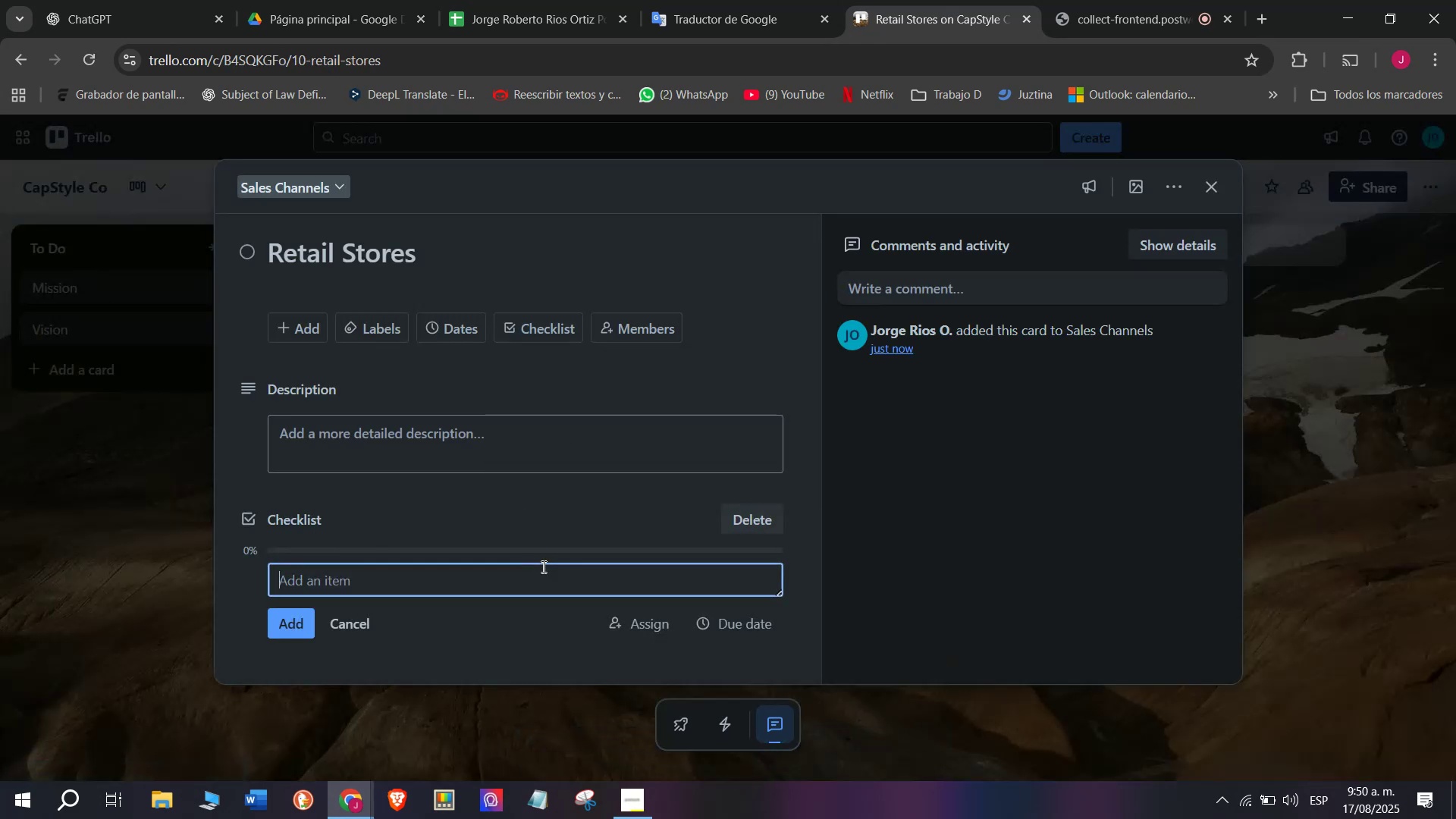 
type(Organize )
 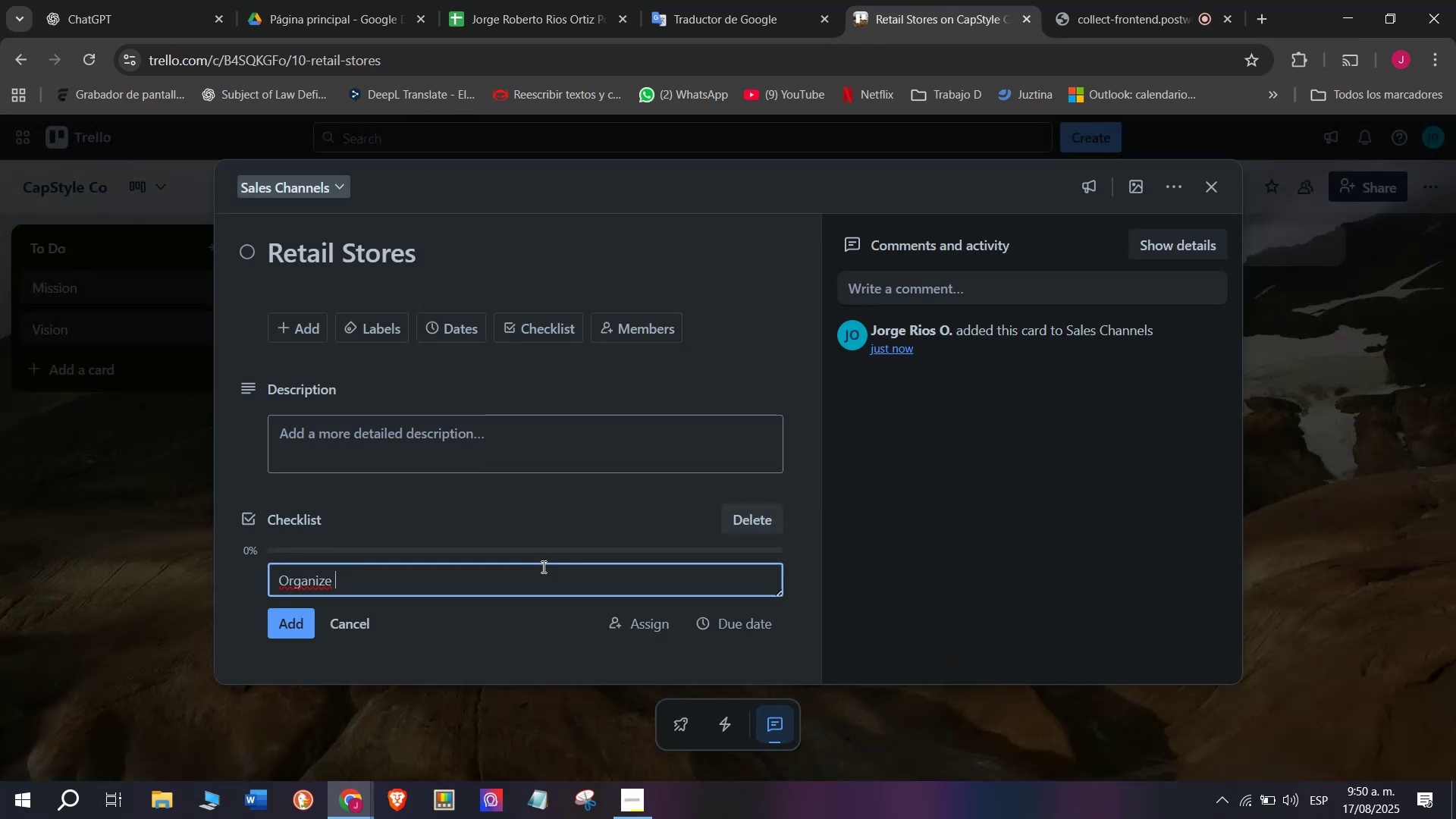 
type(shelves)
 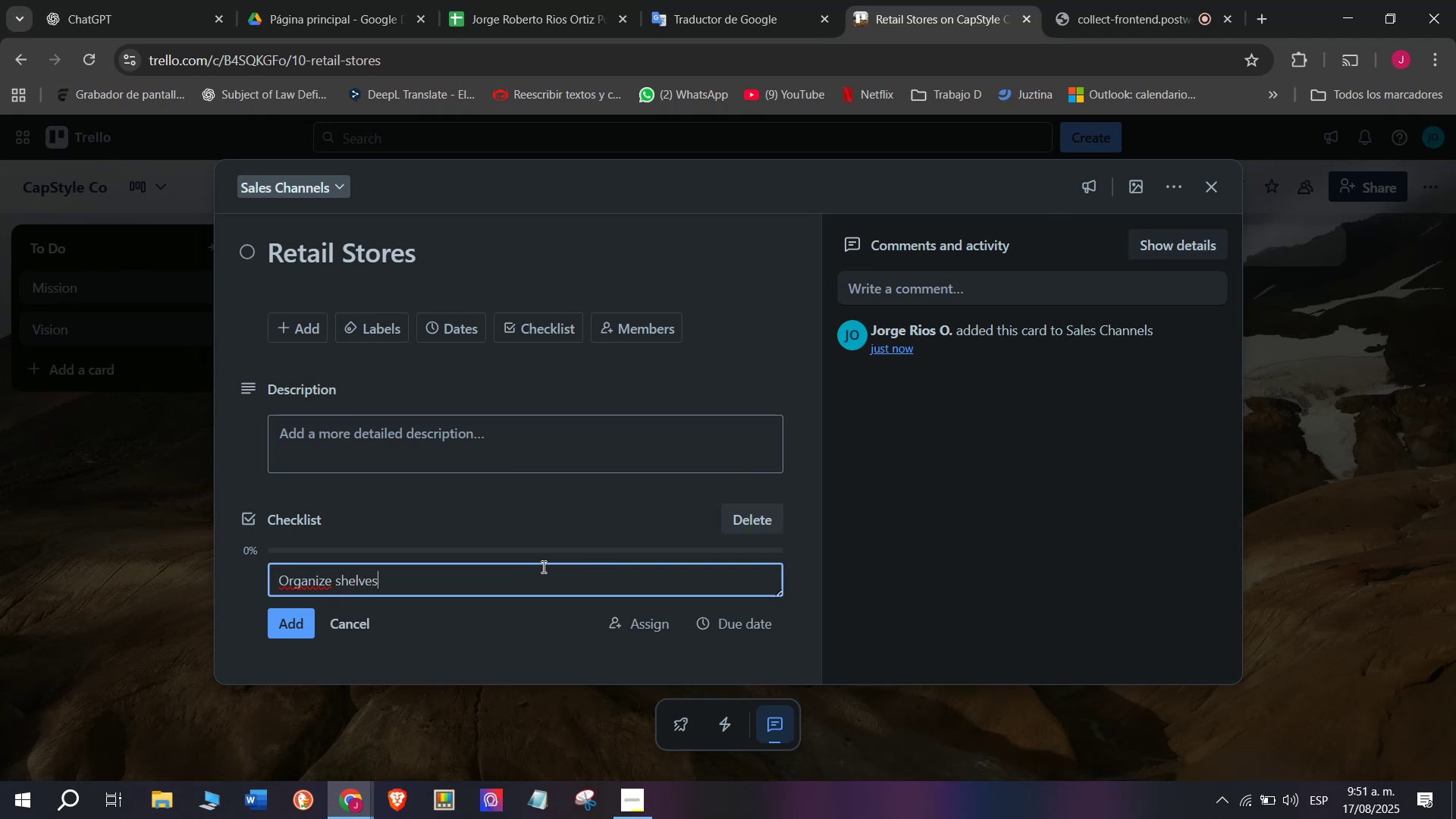 
key(Enter)
 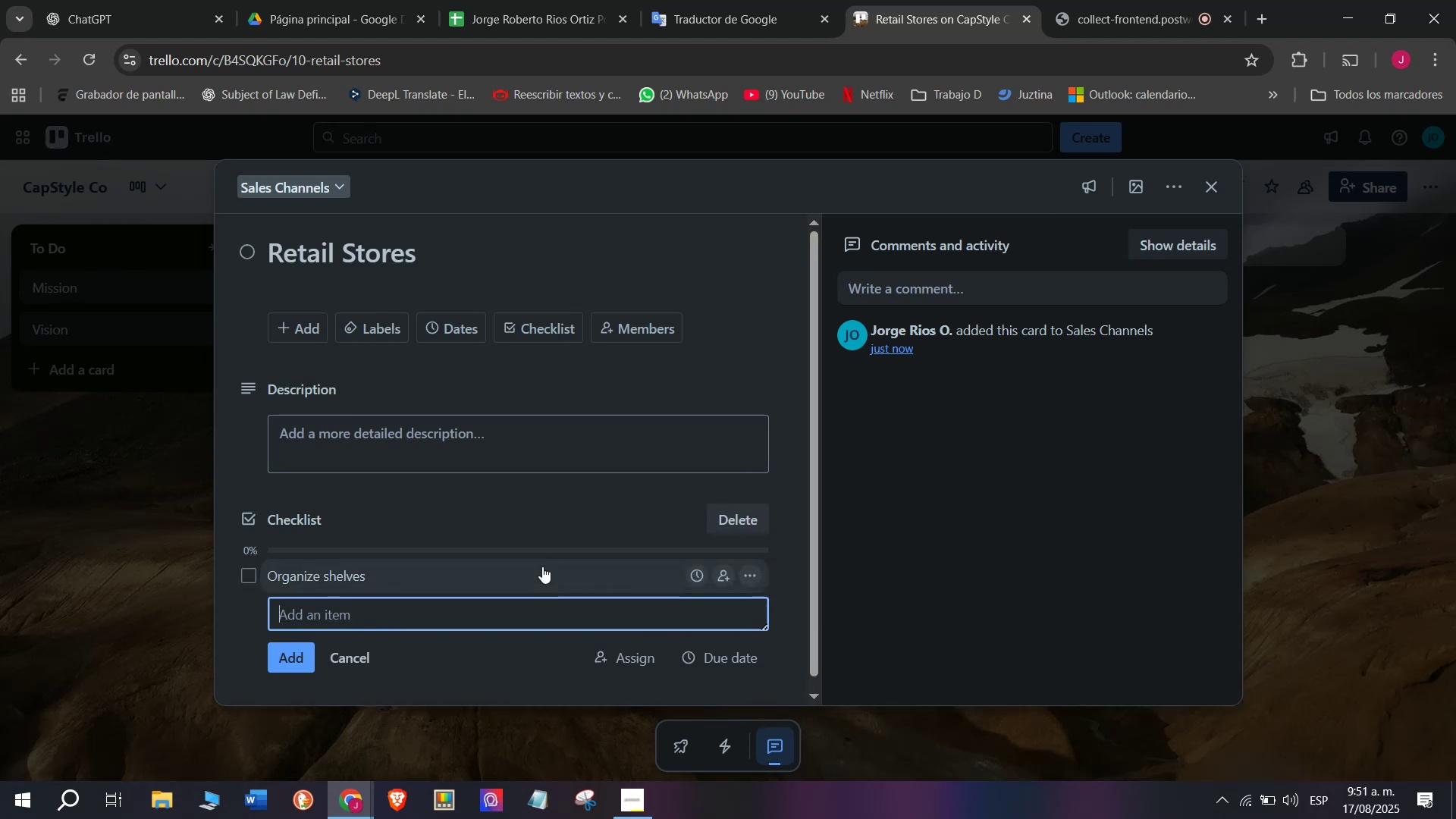 
type(Train staff)
 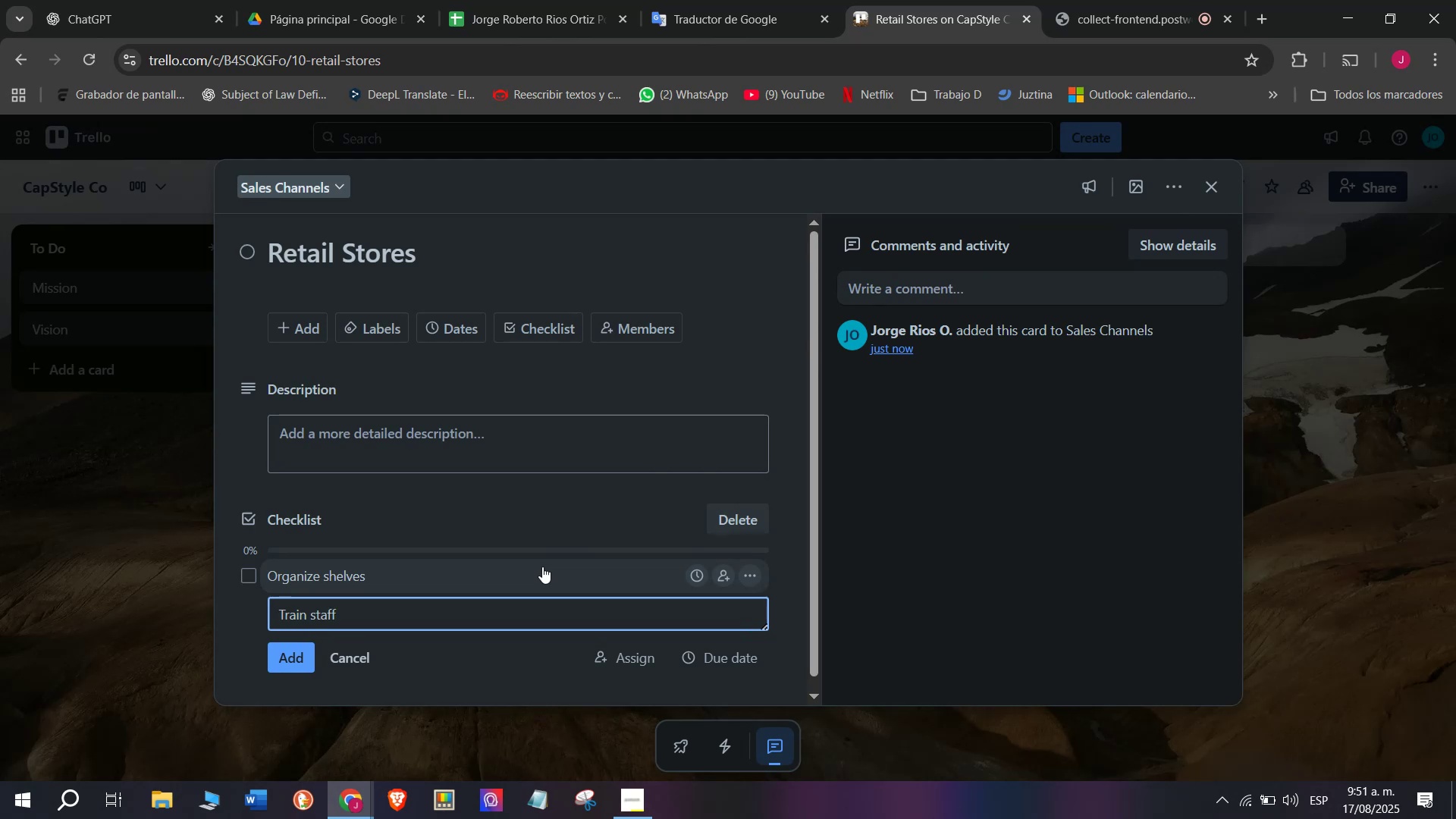 
key(Enter)
 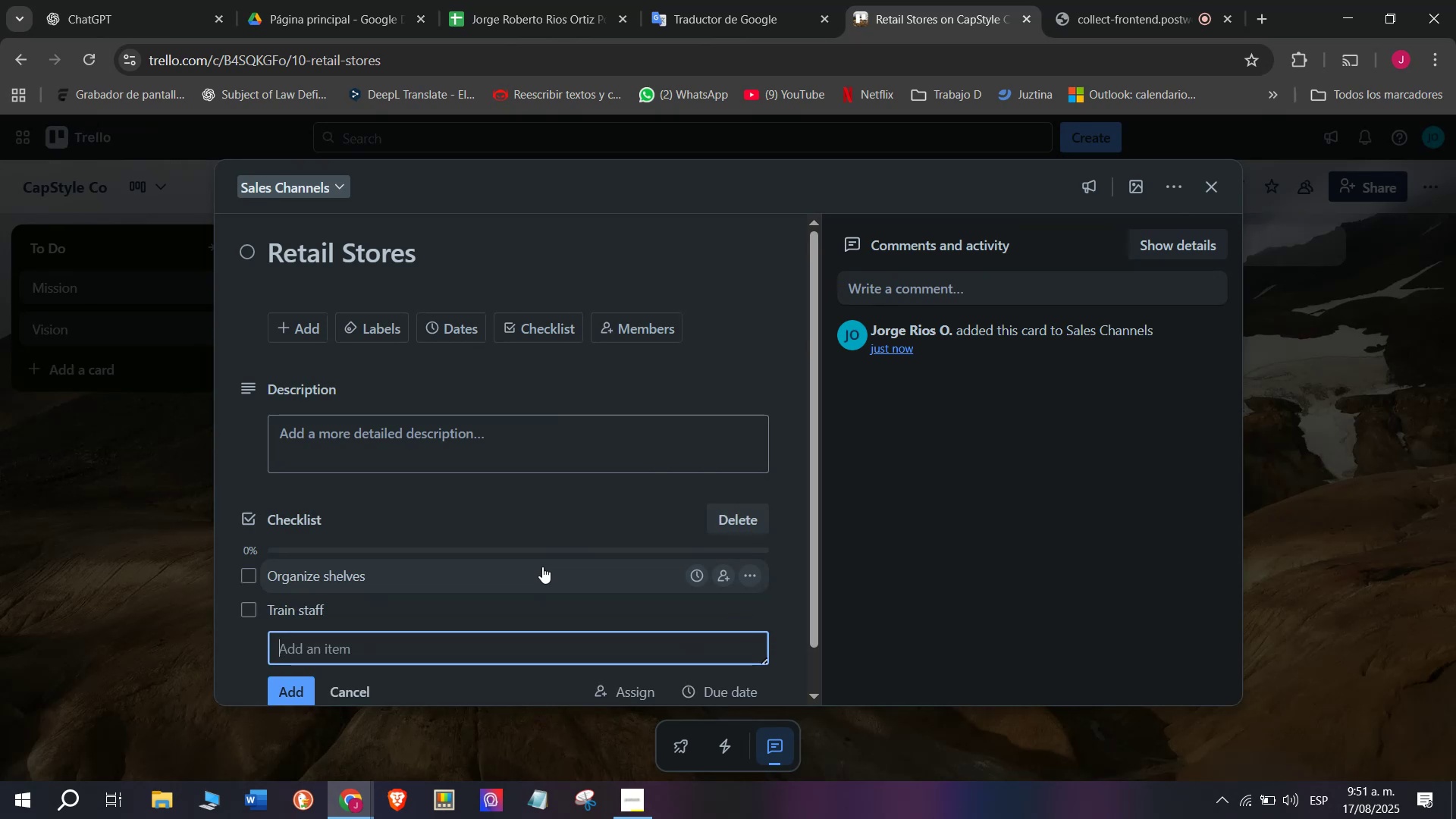 
type(Weekly promotions)
 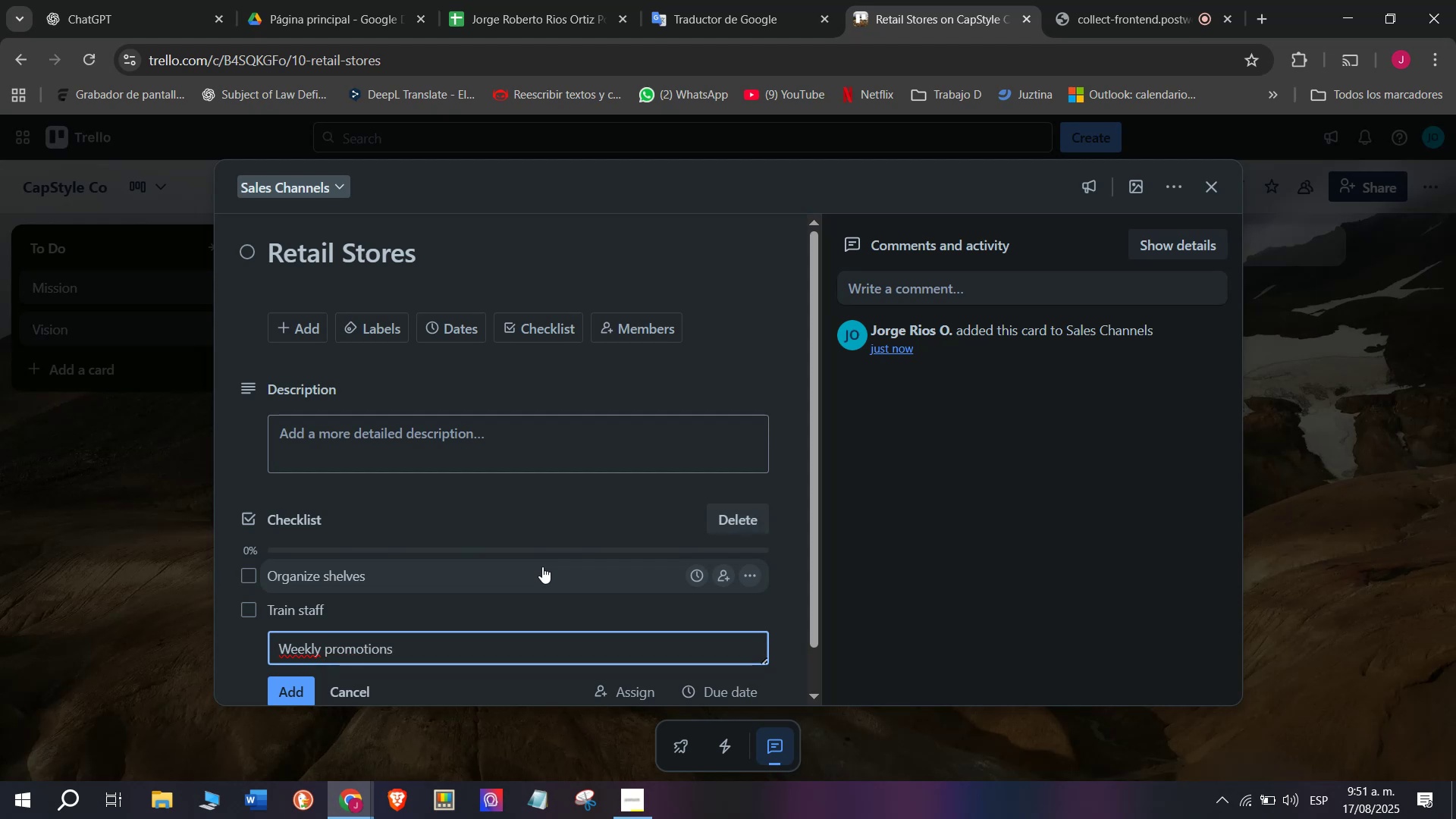 
key(Enter)
 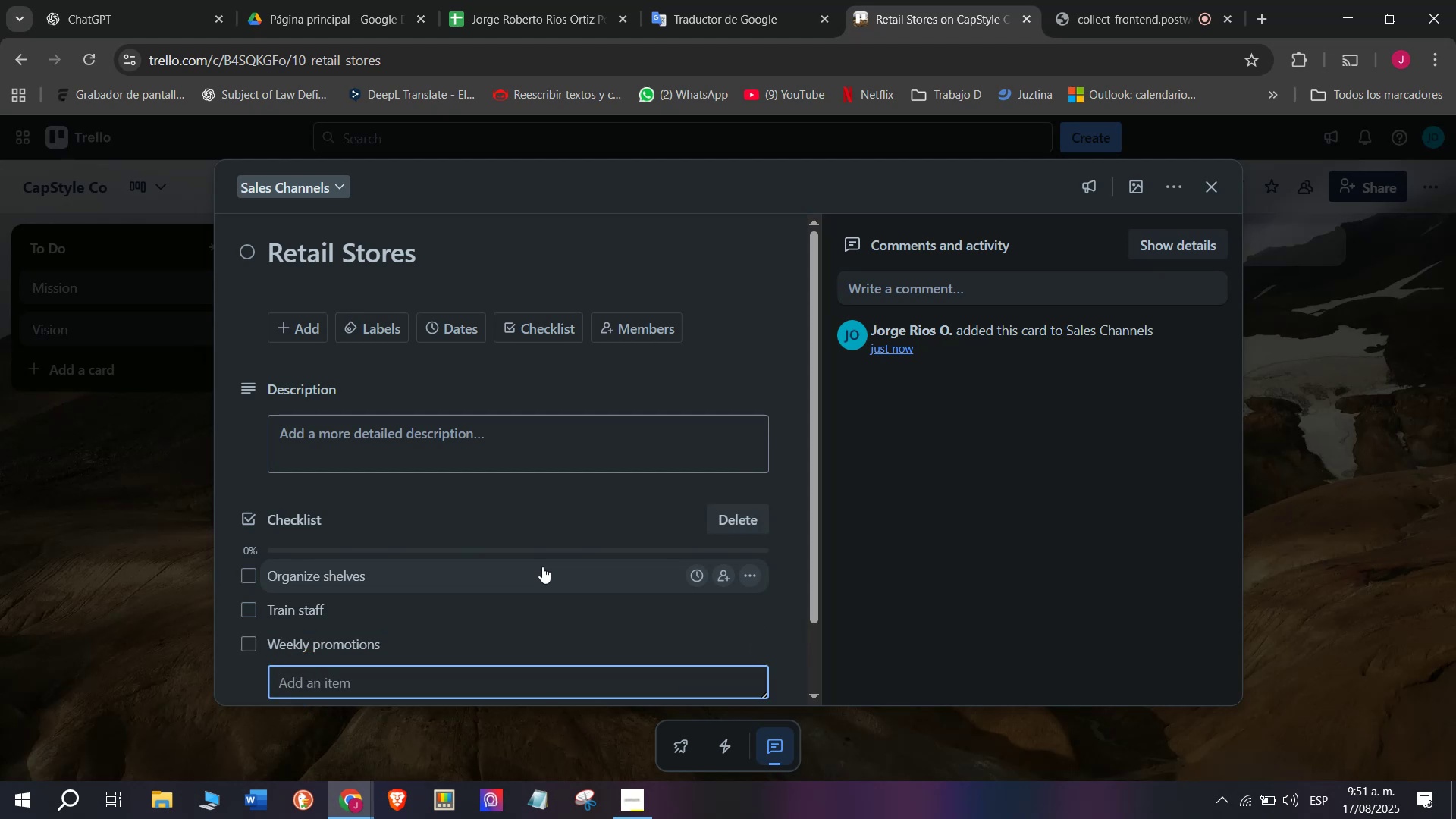 
type(Dali)
key(Backspace)
key(Backspace)
type(ili)
key(Backspace)
key(Backspace)
 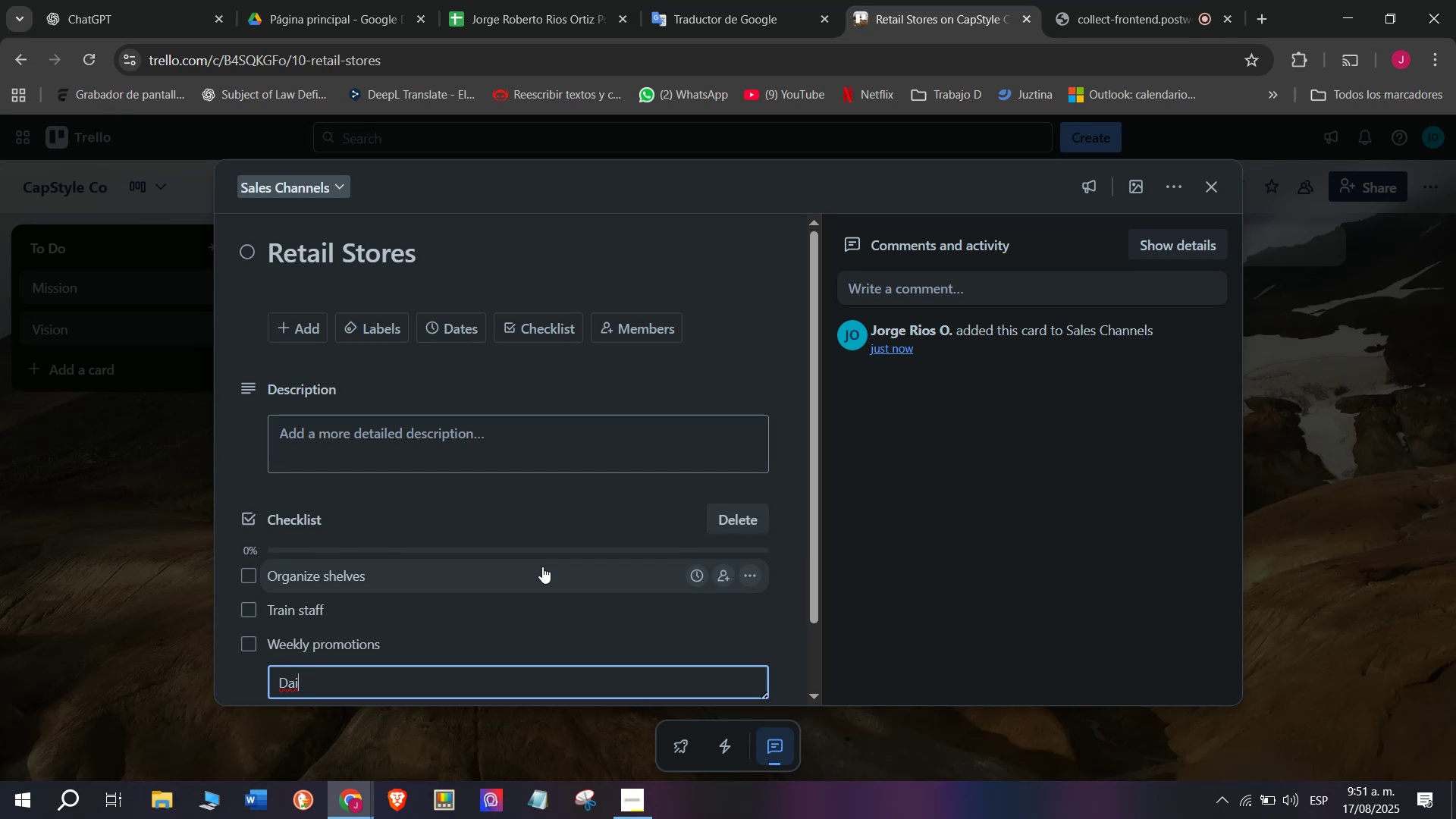 
type(ly stock reports)
 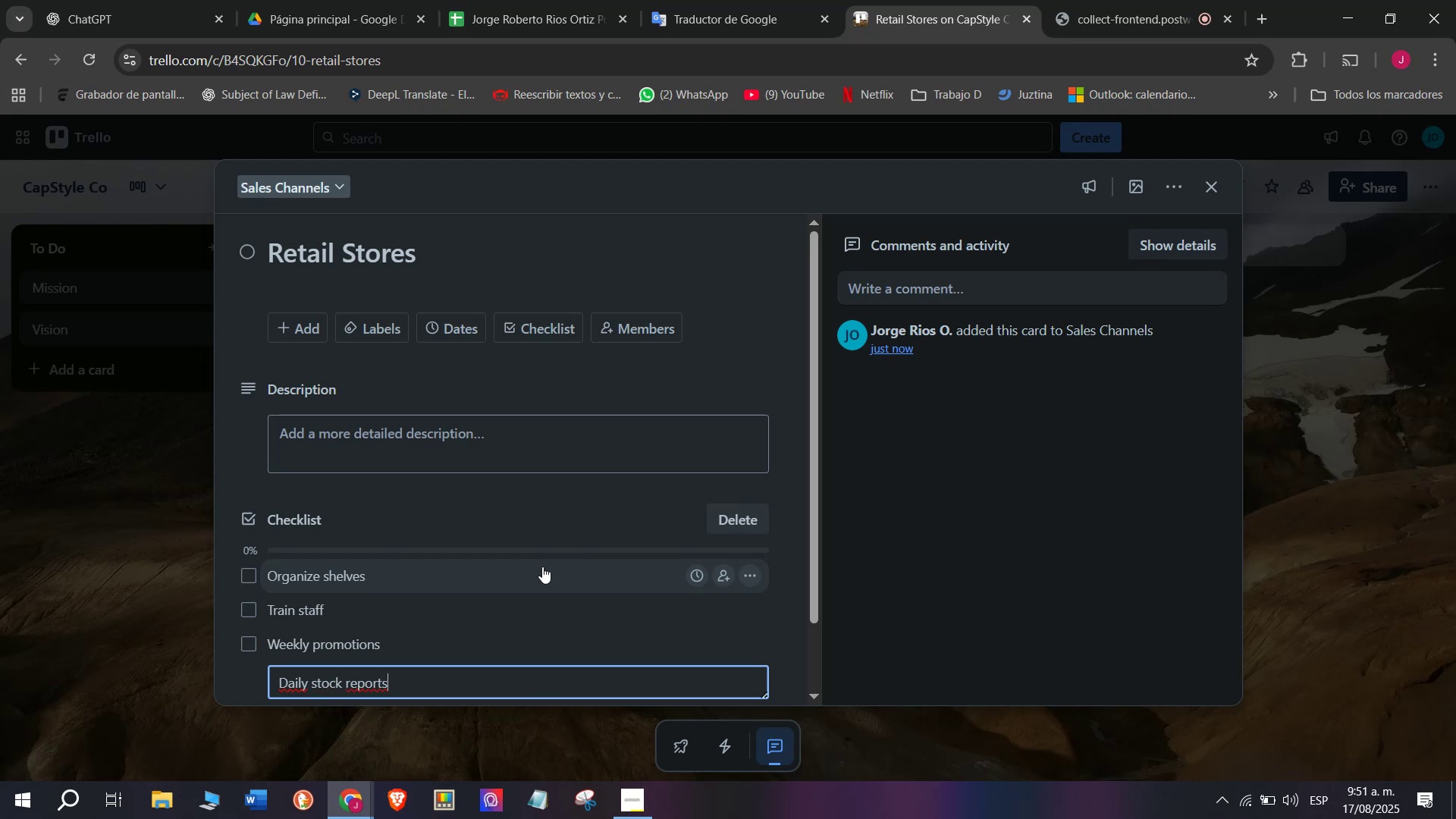 
key(Enter)
 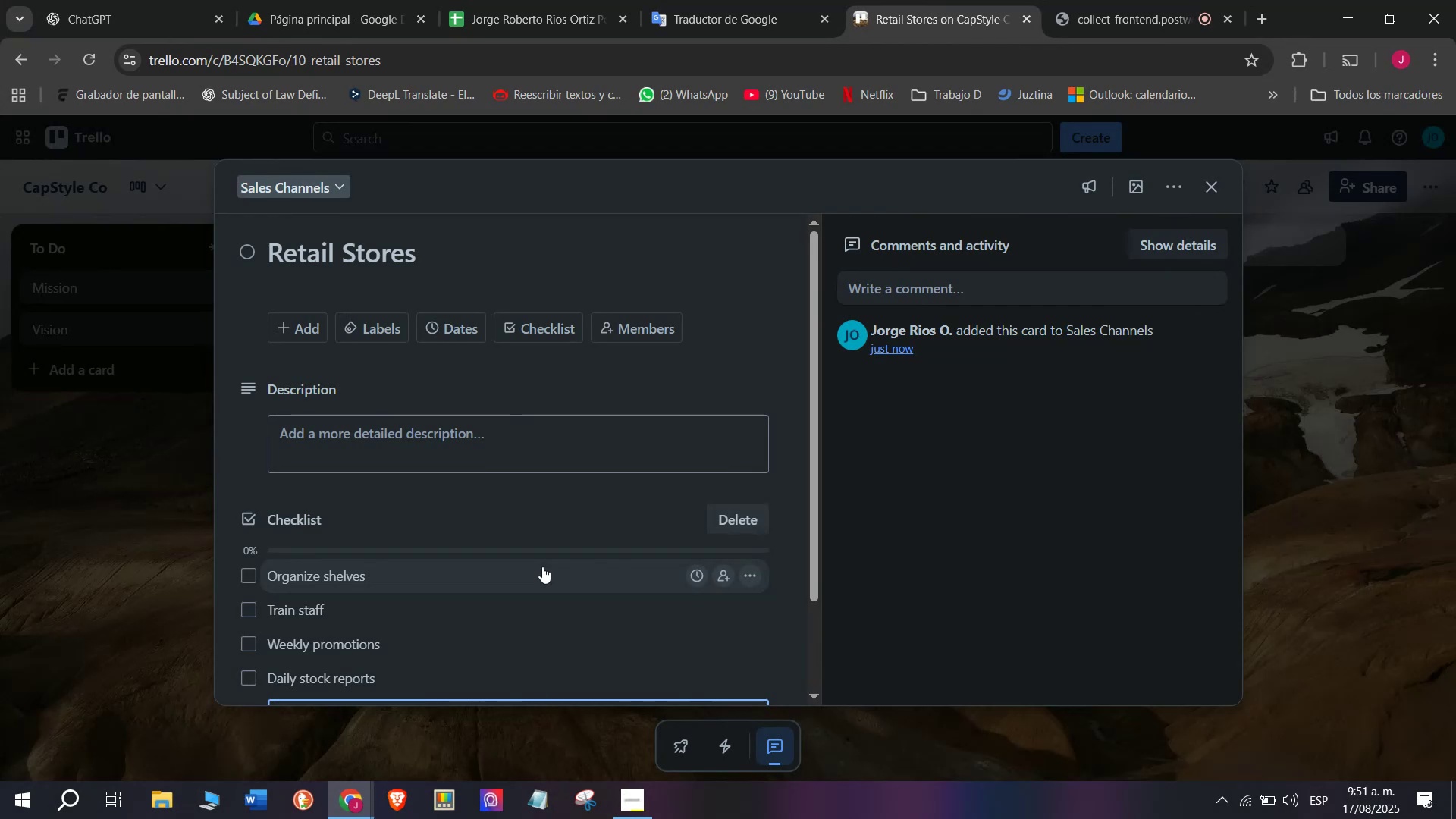 
type(Customer )
 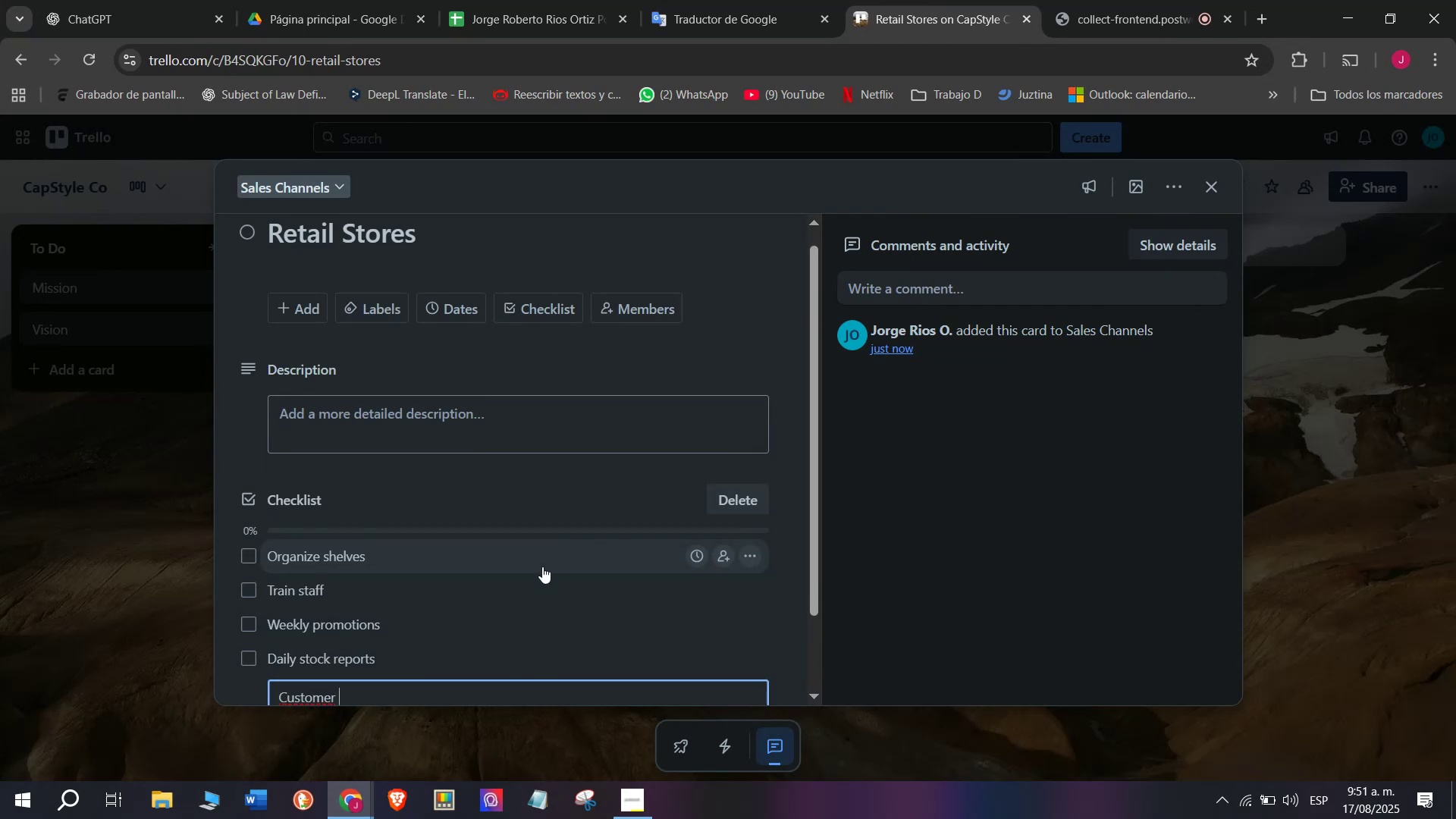 
type(interaction)
 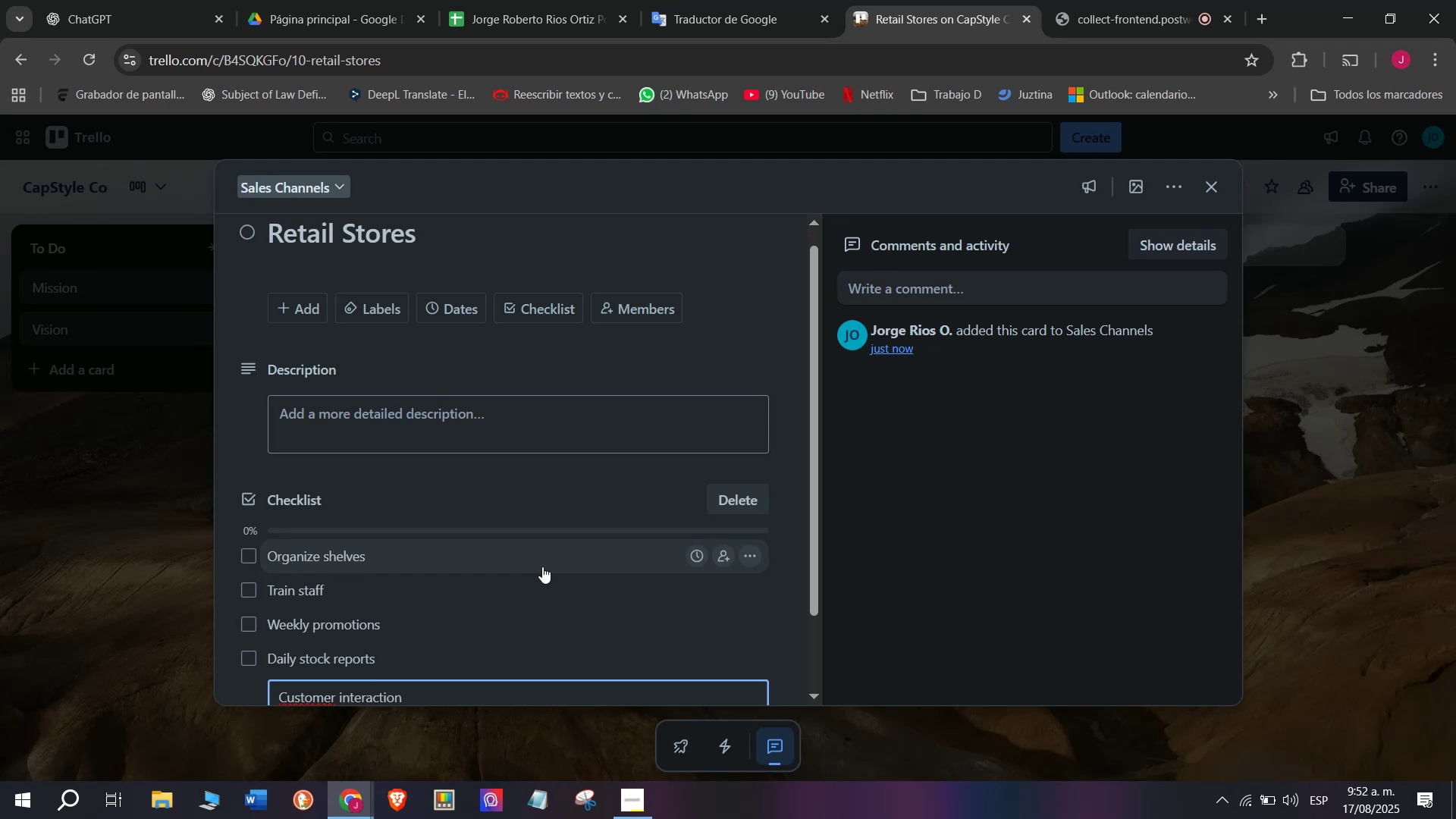 
key(Enter)
 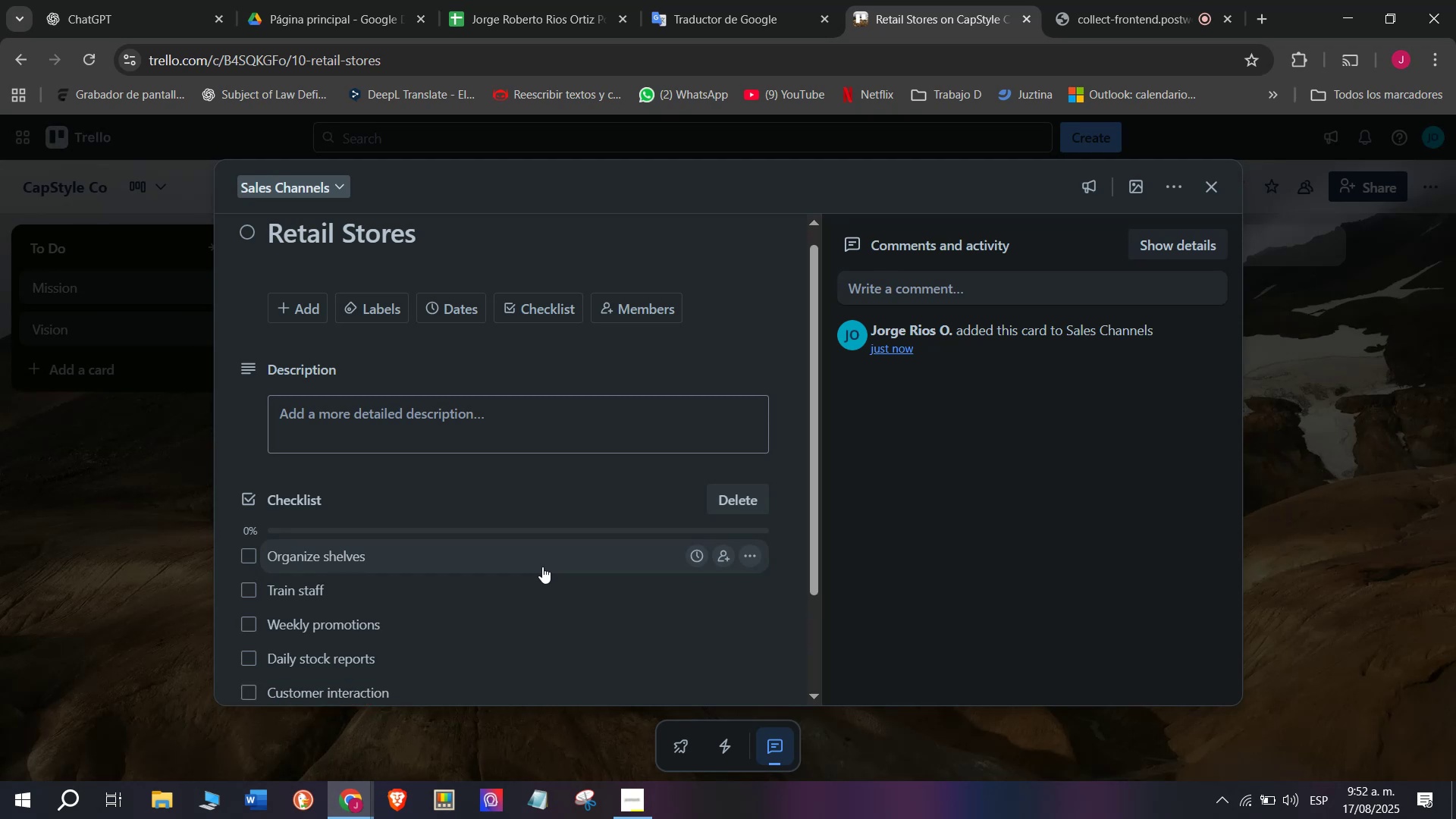 
type(Display visuals)
 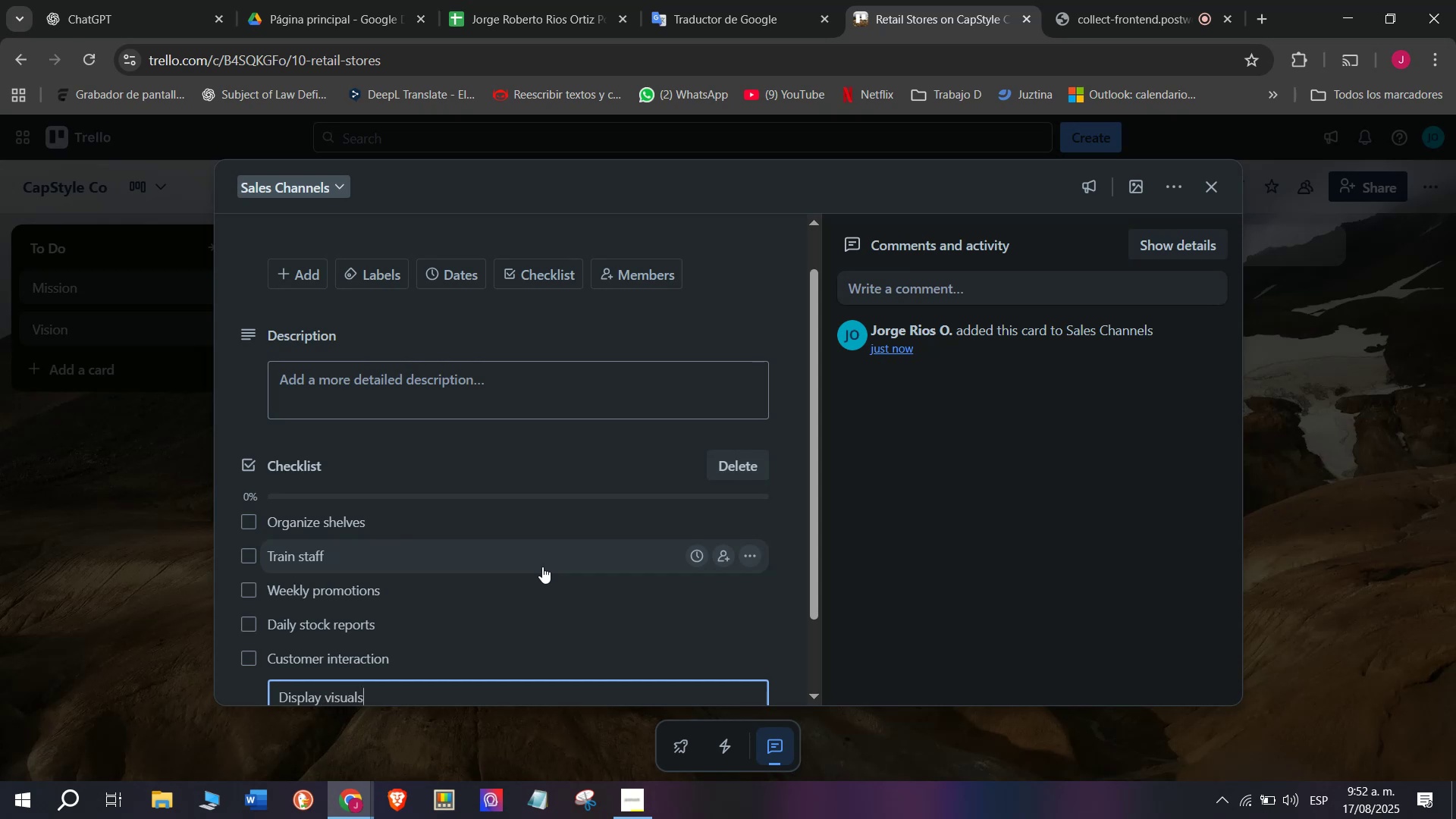 
key(Enter)
 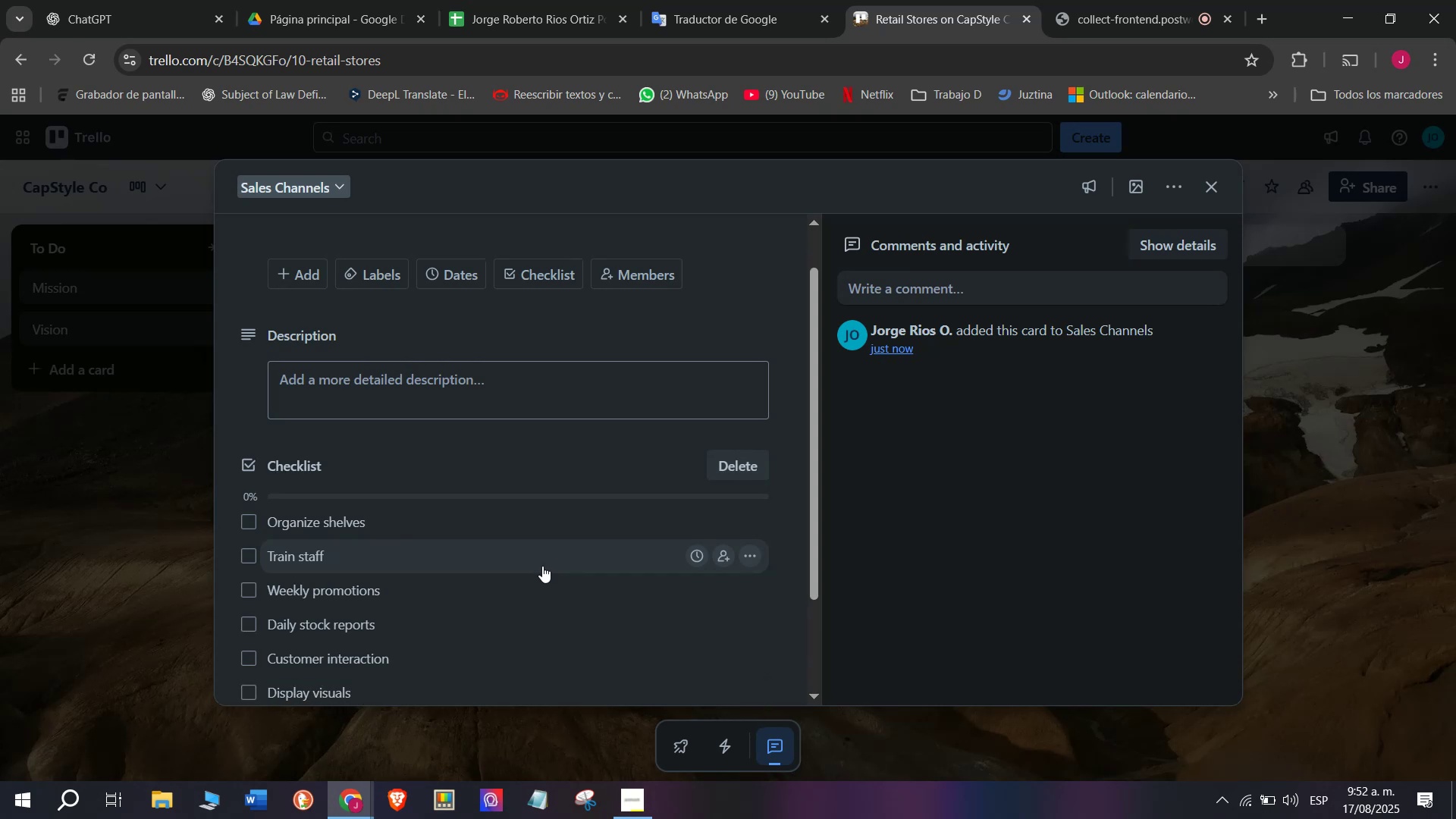 
left_click([373, 278])
 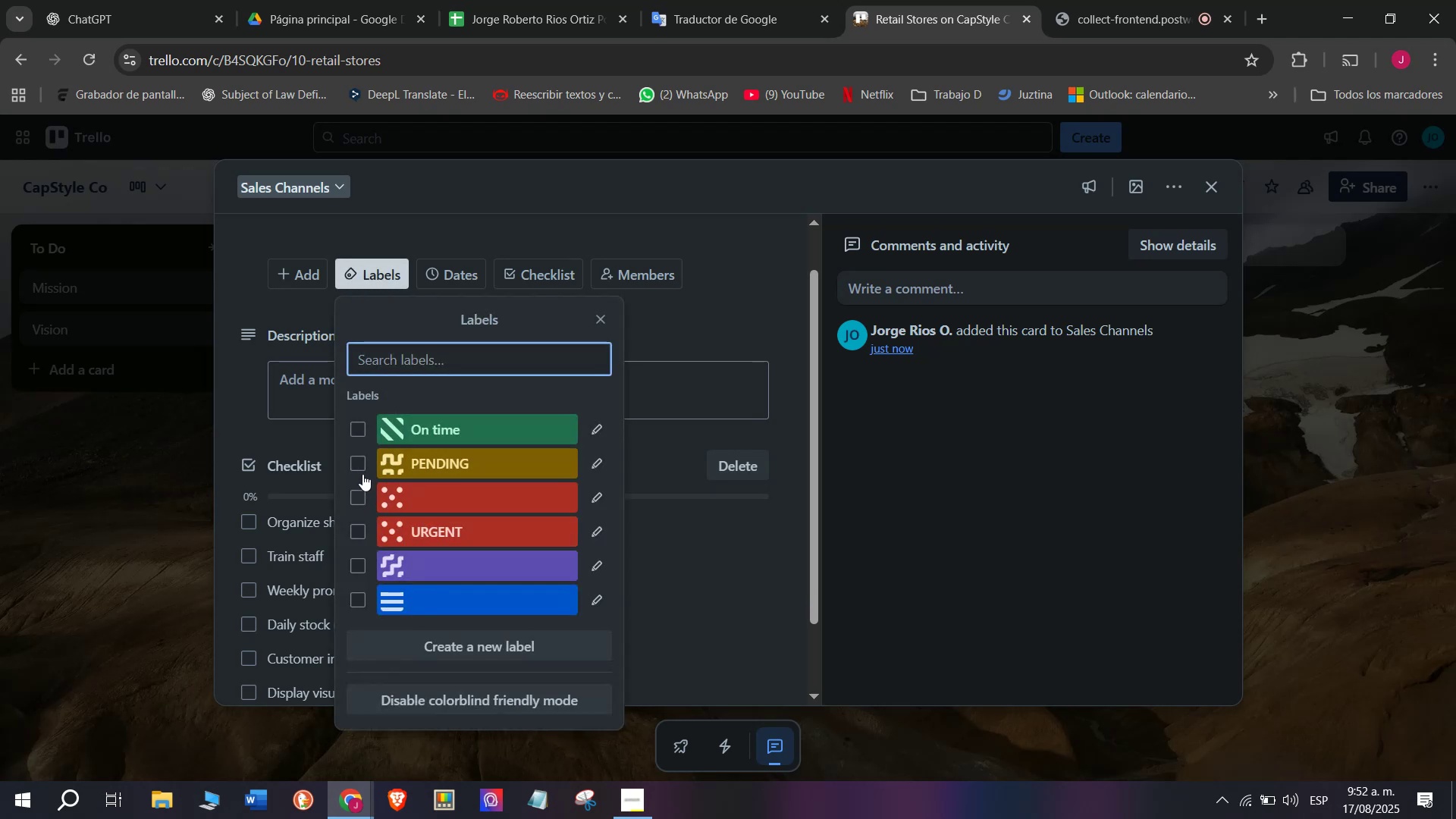 
left_click([361, 469])
 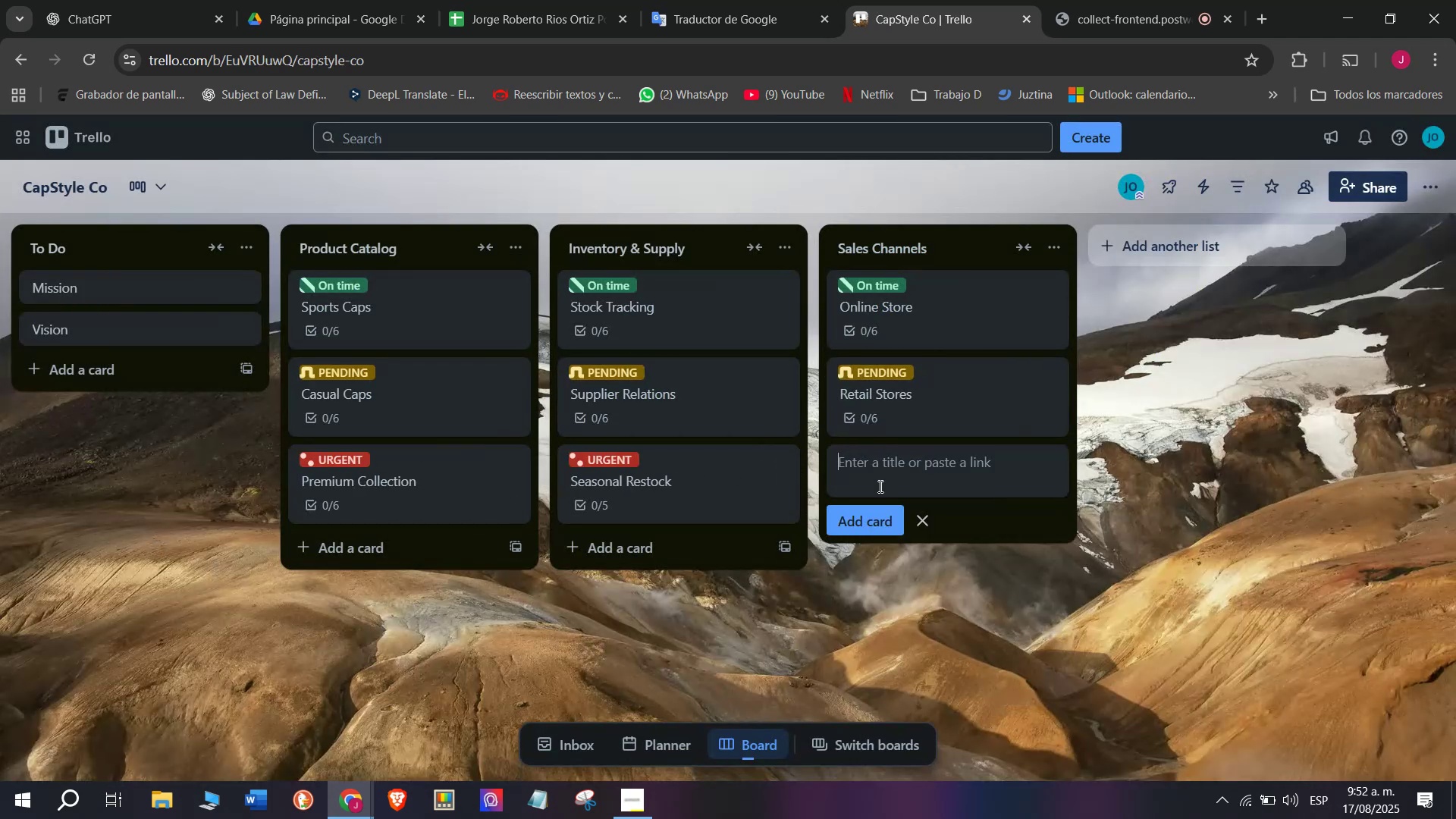 
wait(6.81)
 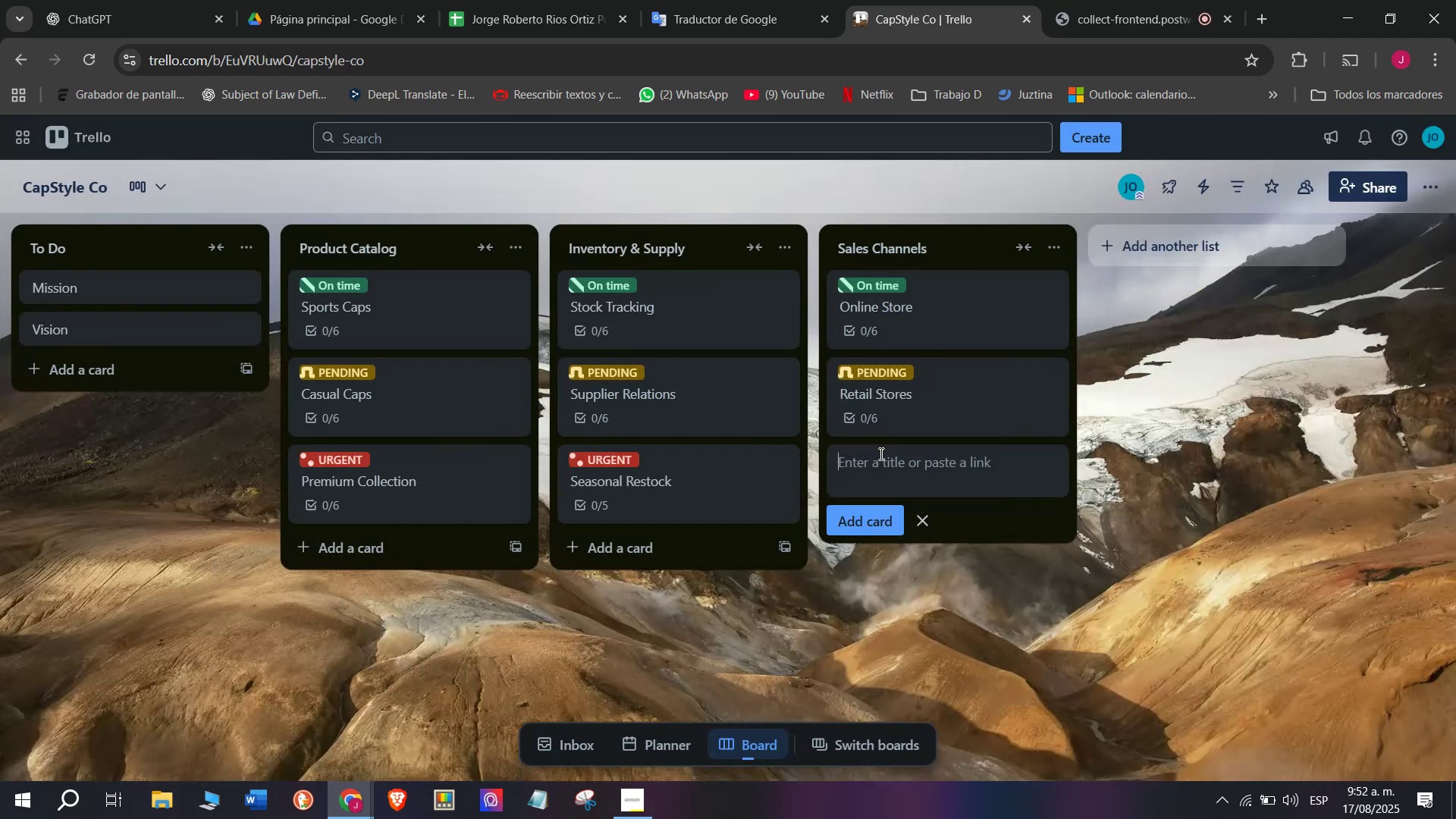 
type(Wholesale )
 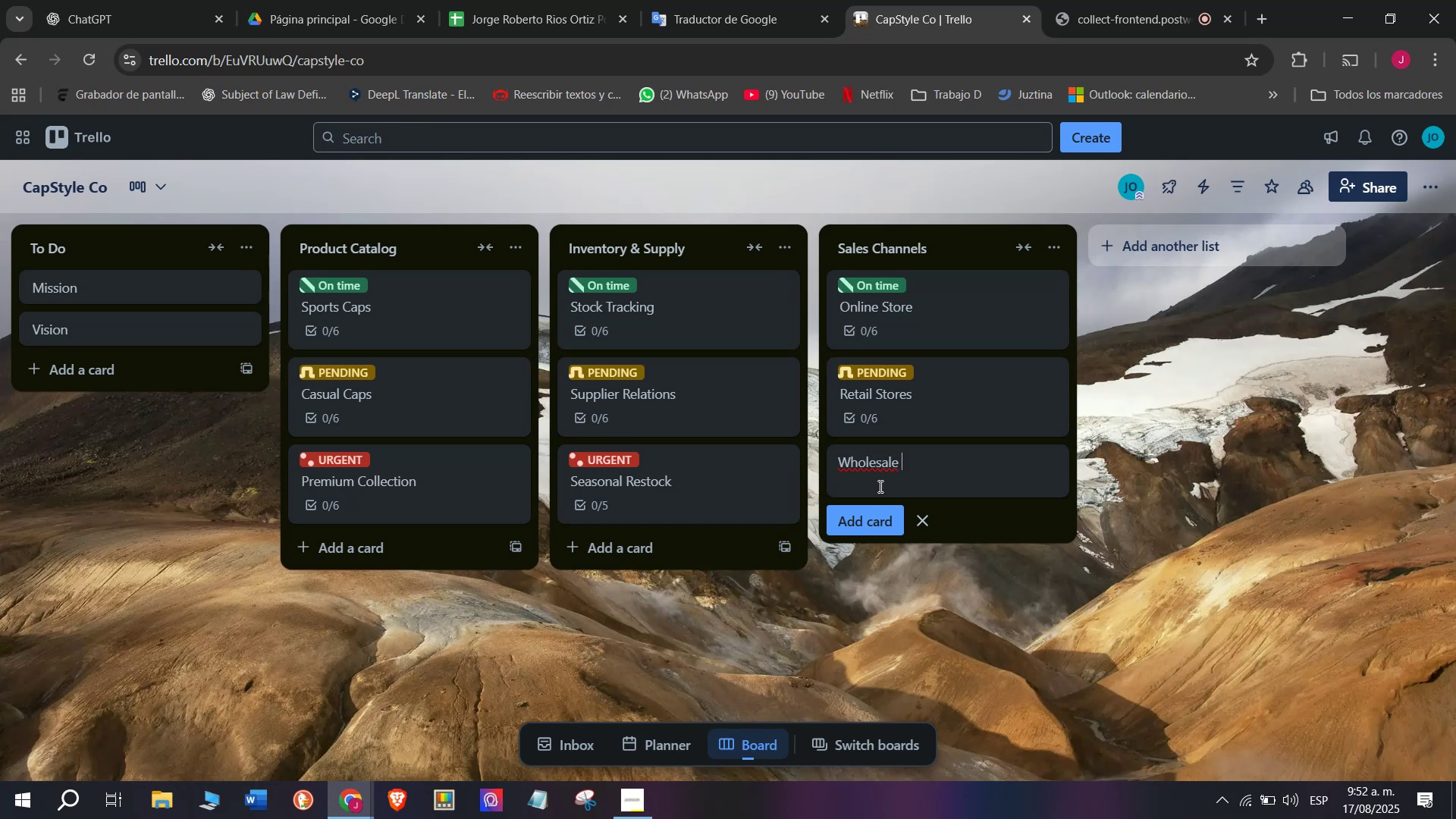 
type(Clients)
 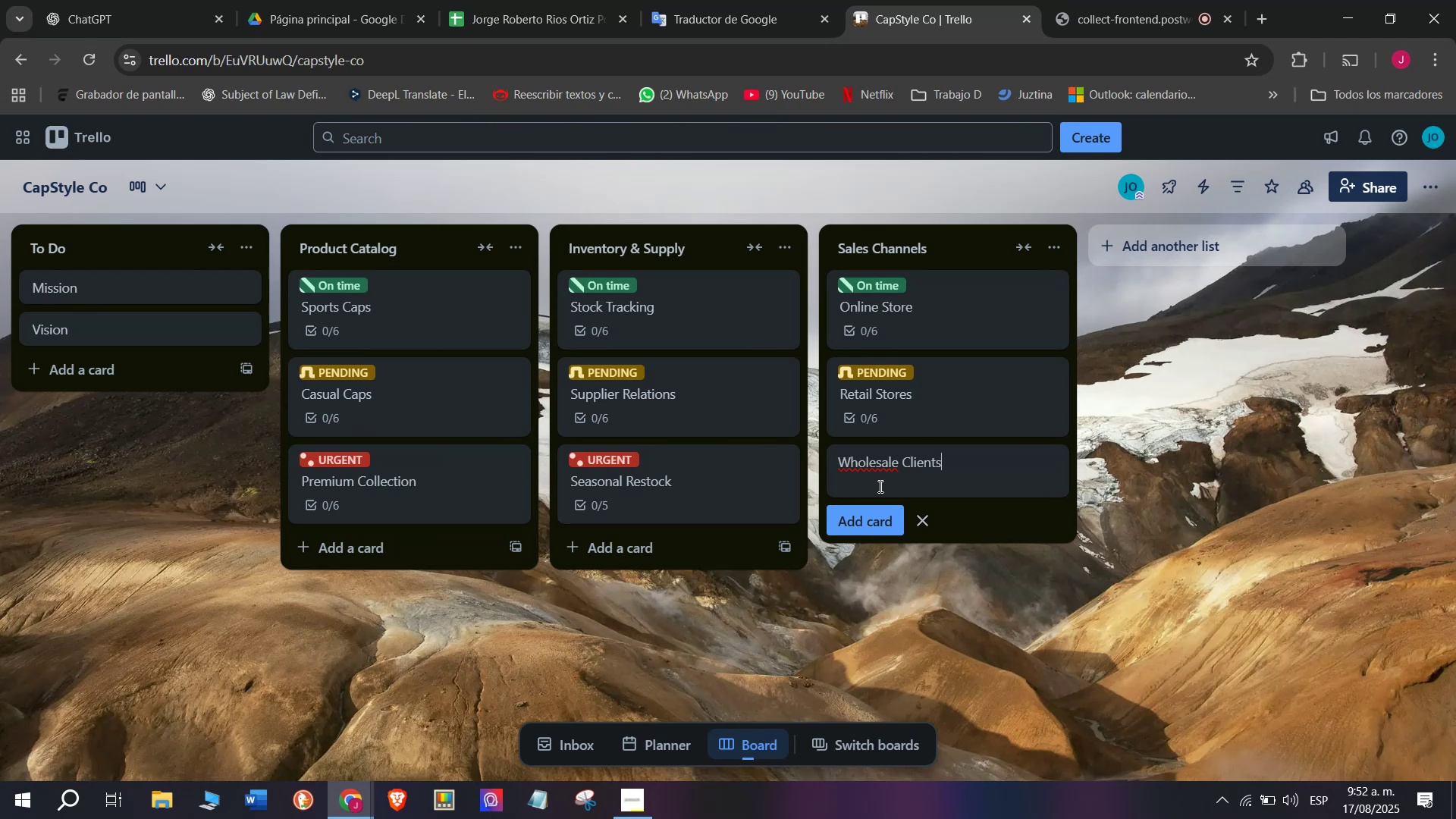 
key(Enter)
 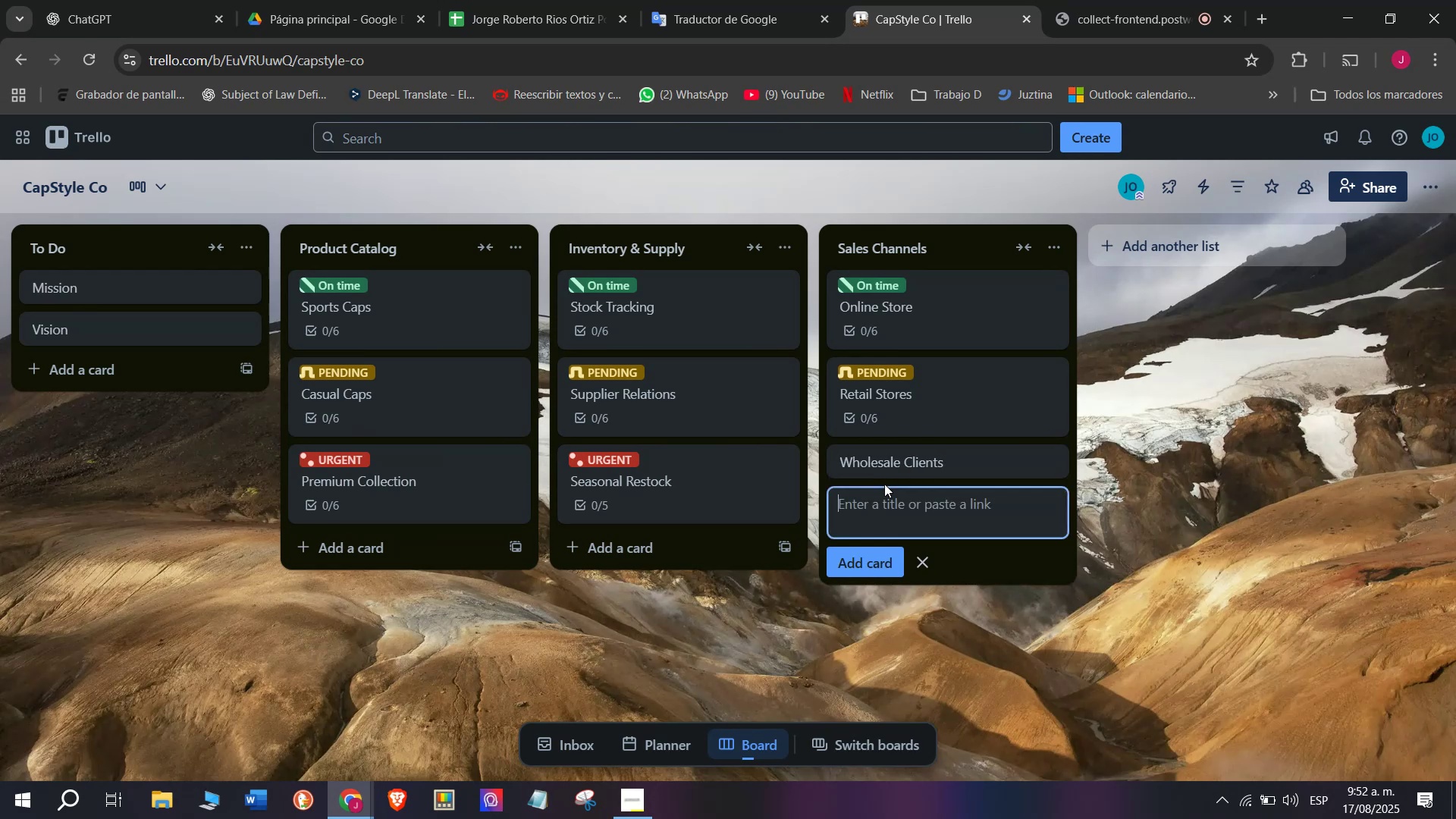 
left_click([895, 459])
 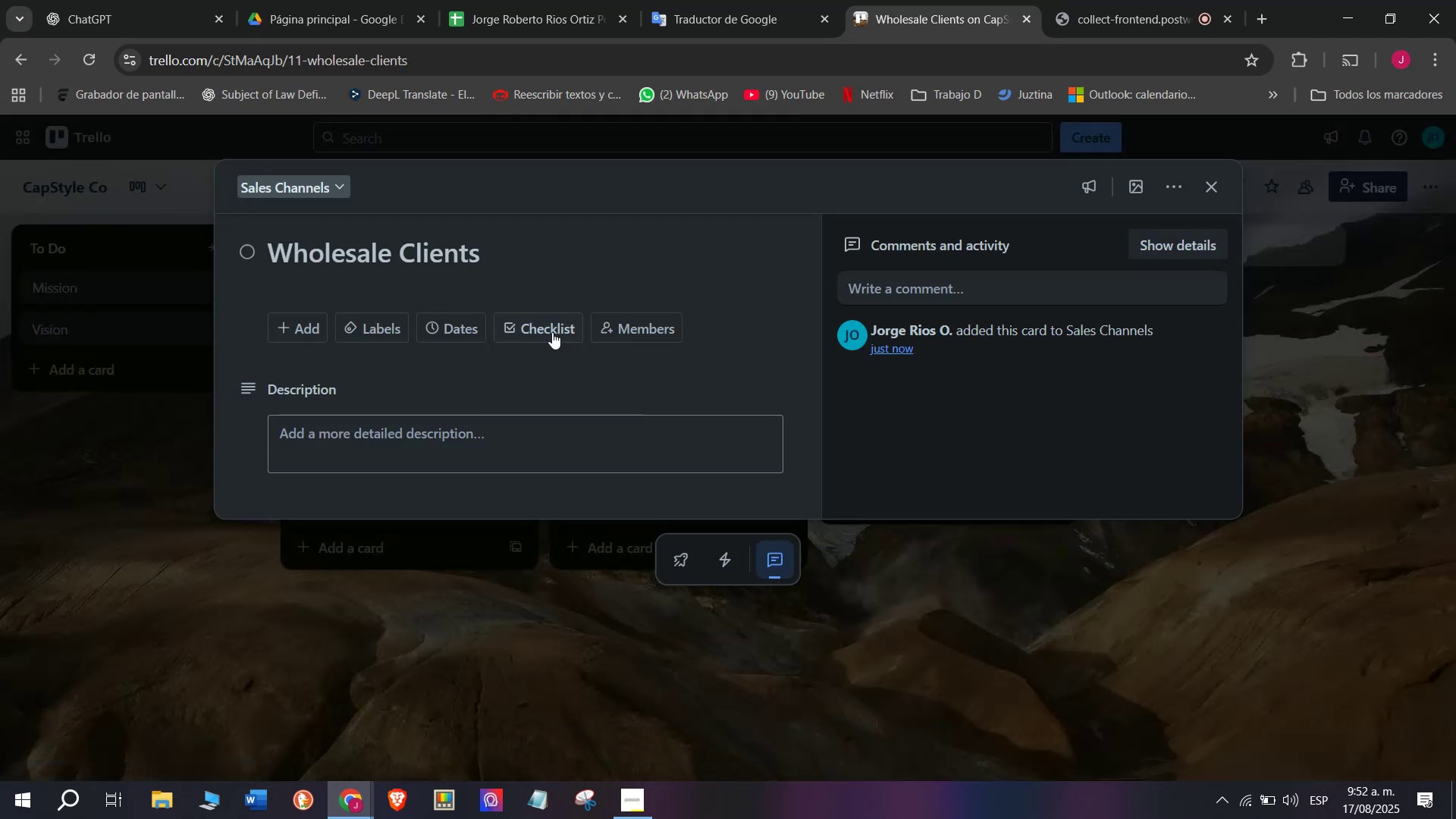 
left_click([527, 324])
 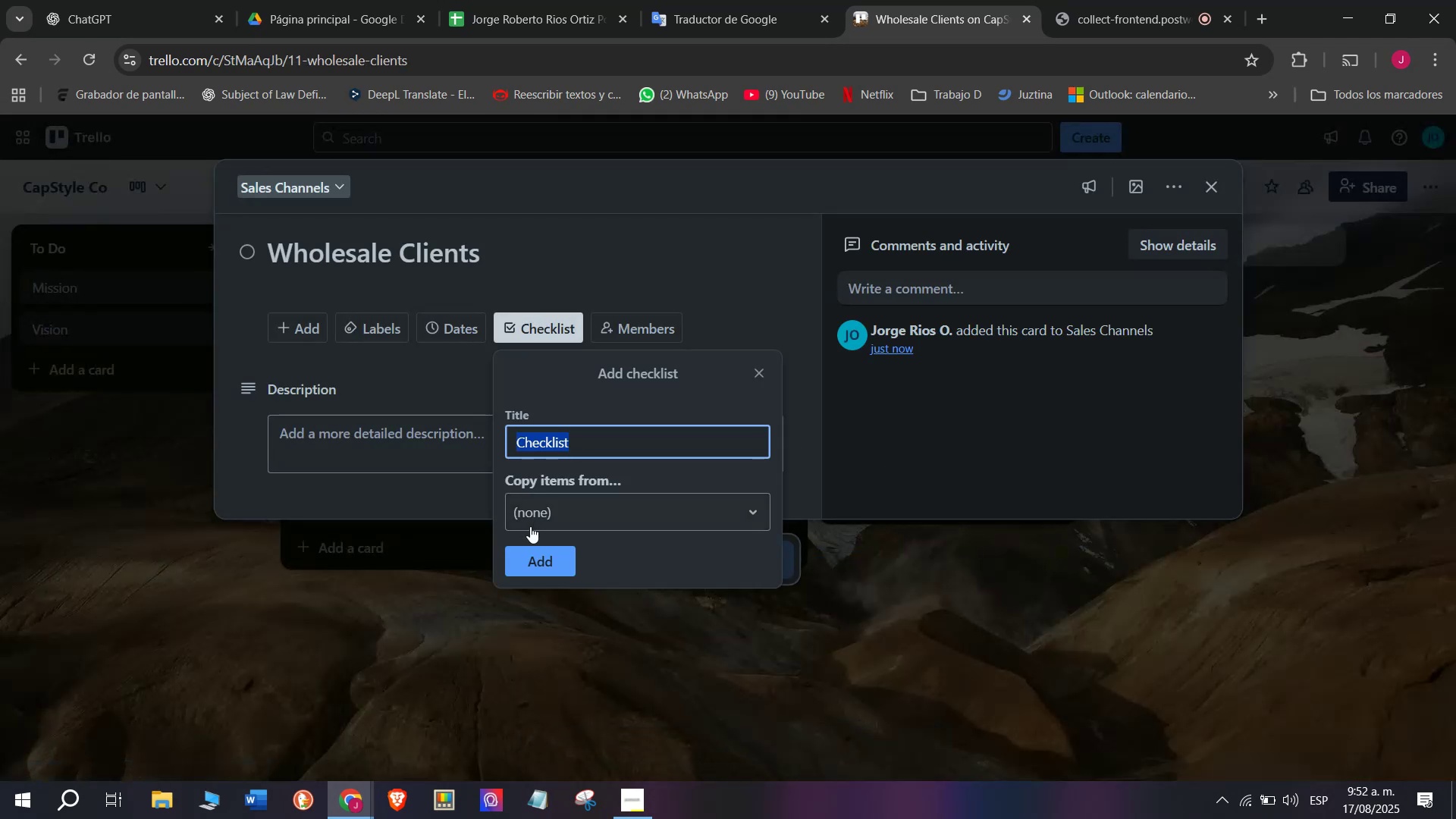 
left_click([538, 560])
 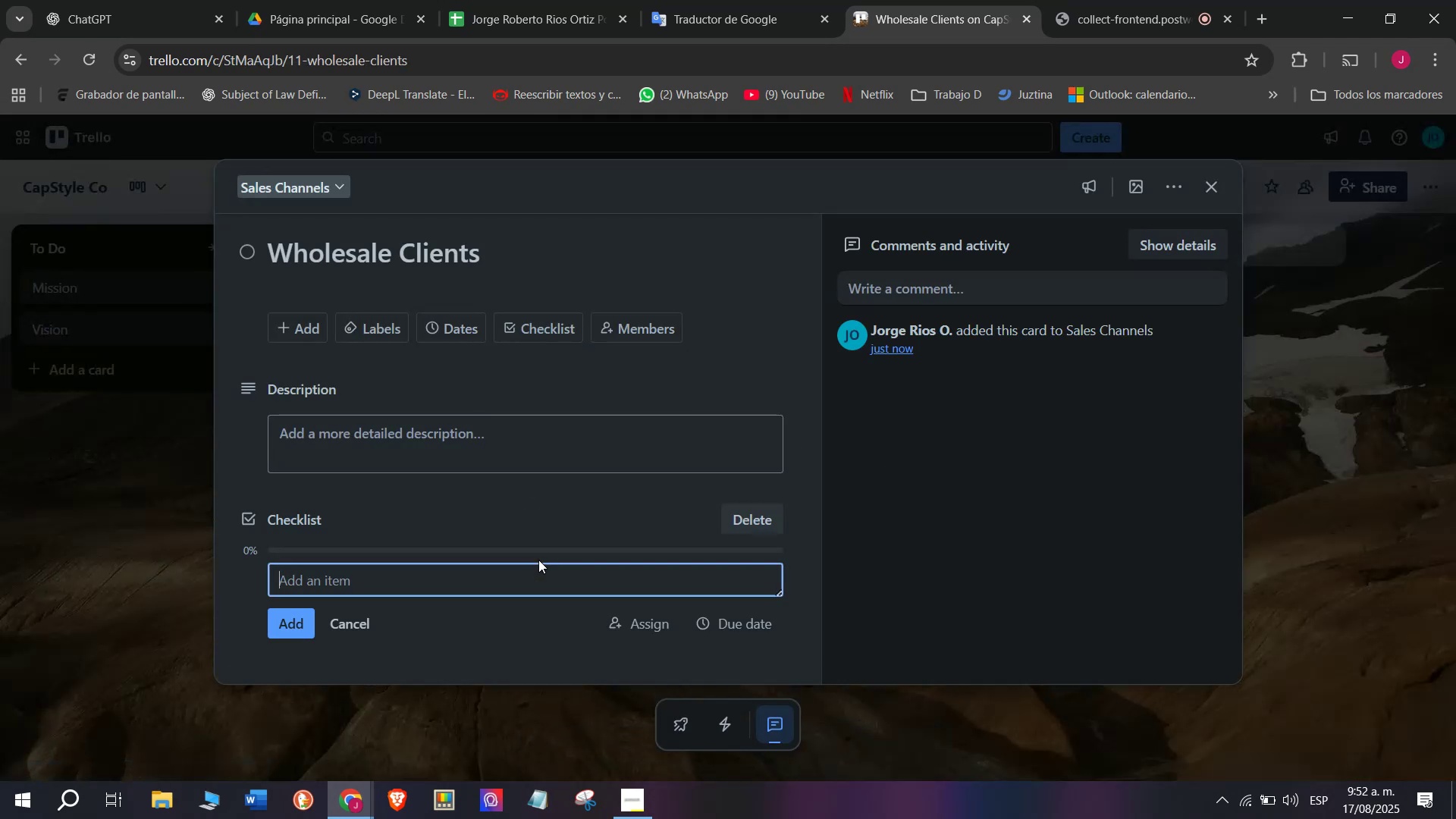 
type(Contac)
 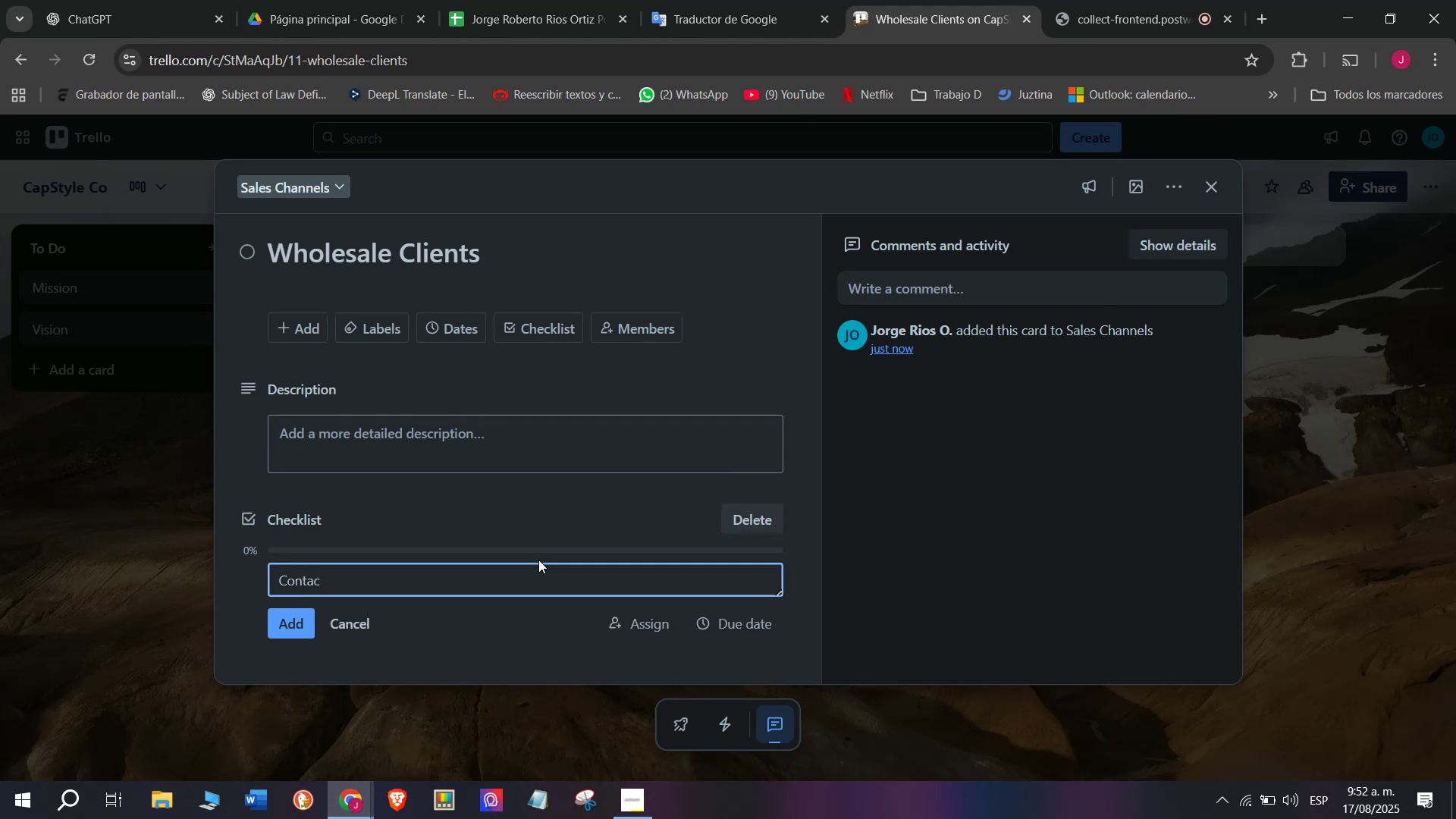 
wait(6.99)
 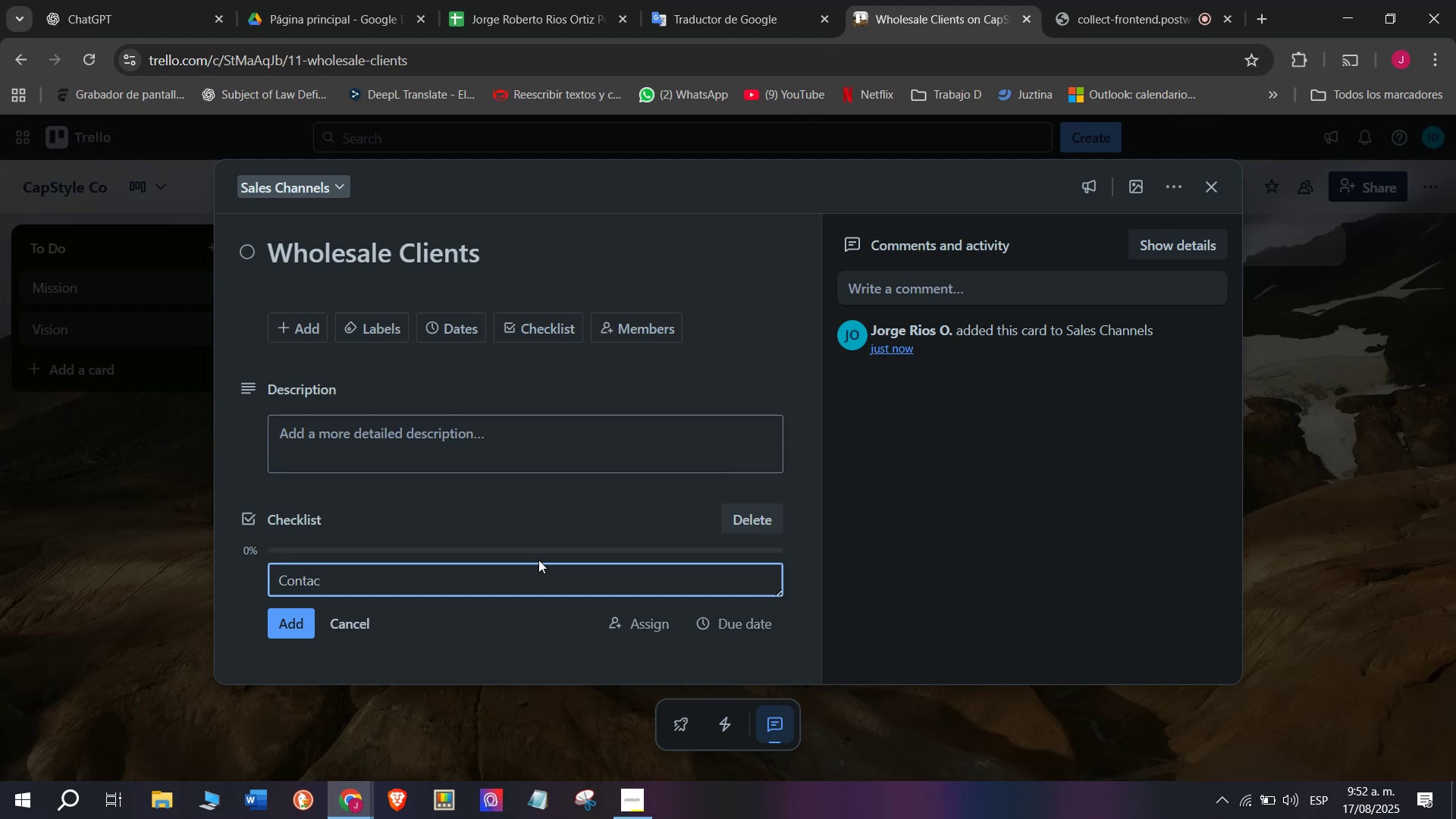 
key(T)
 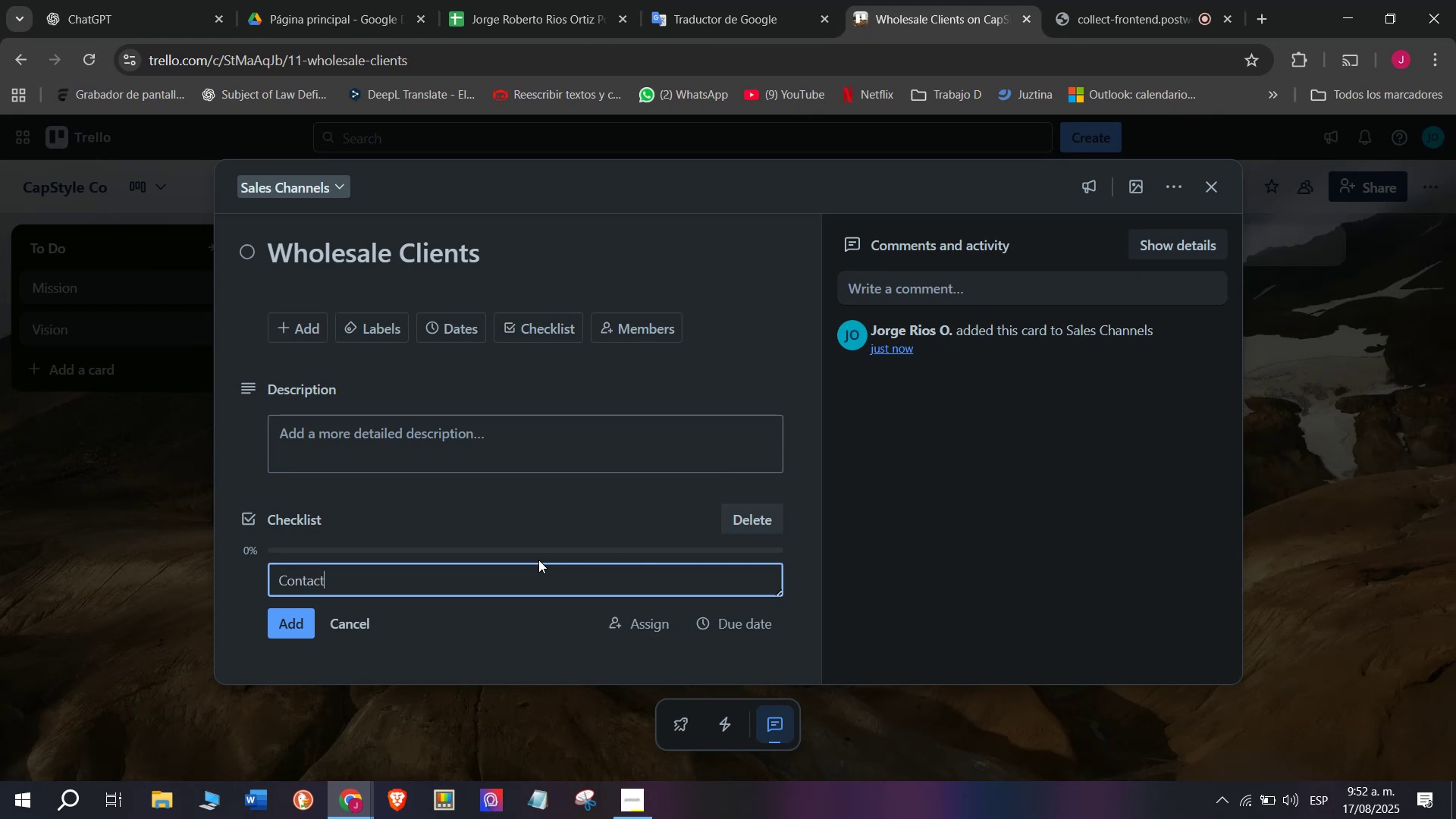 
key(Space)
 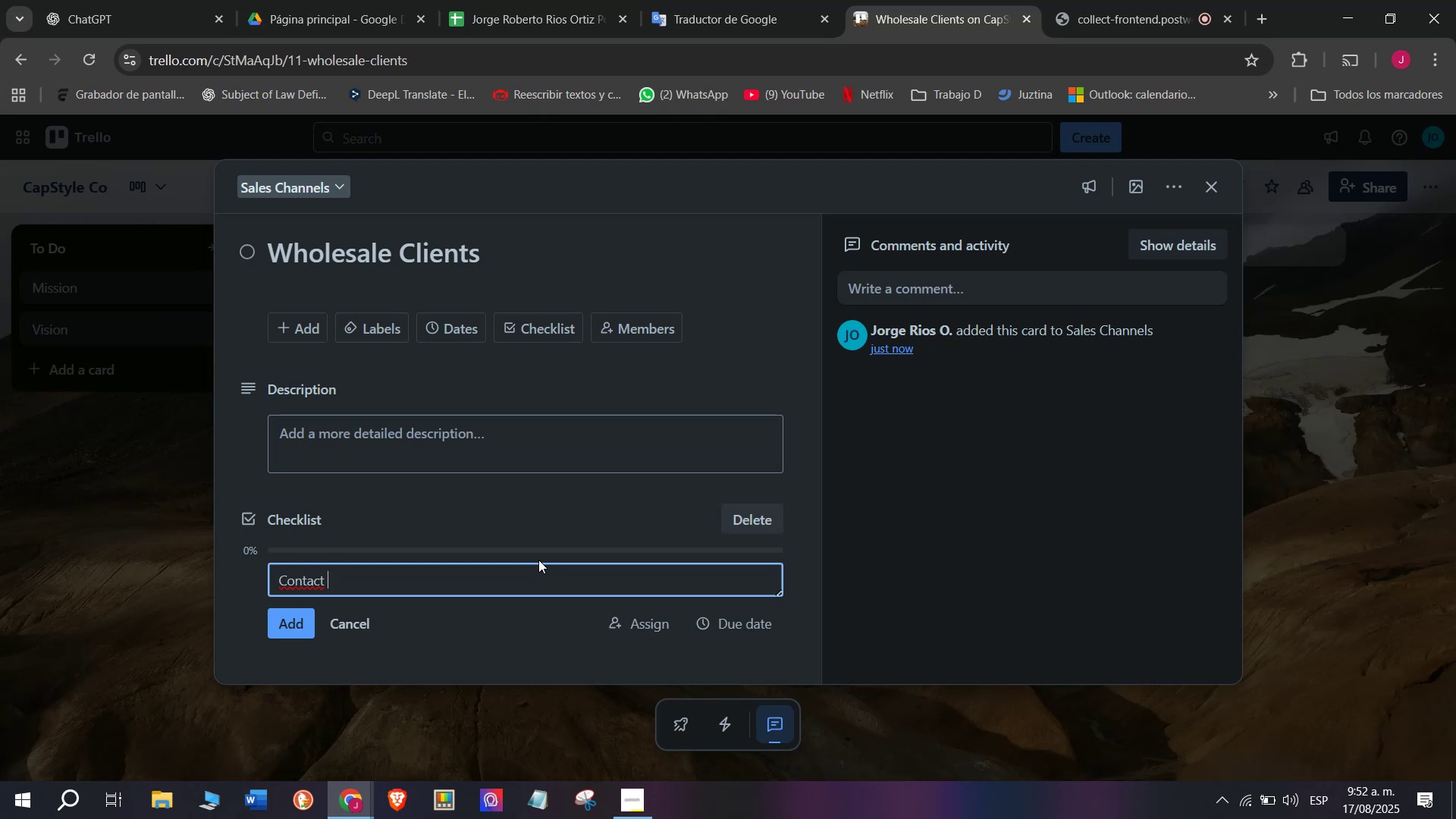 
type(distributors)
 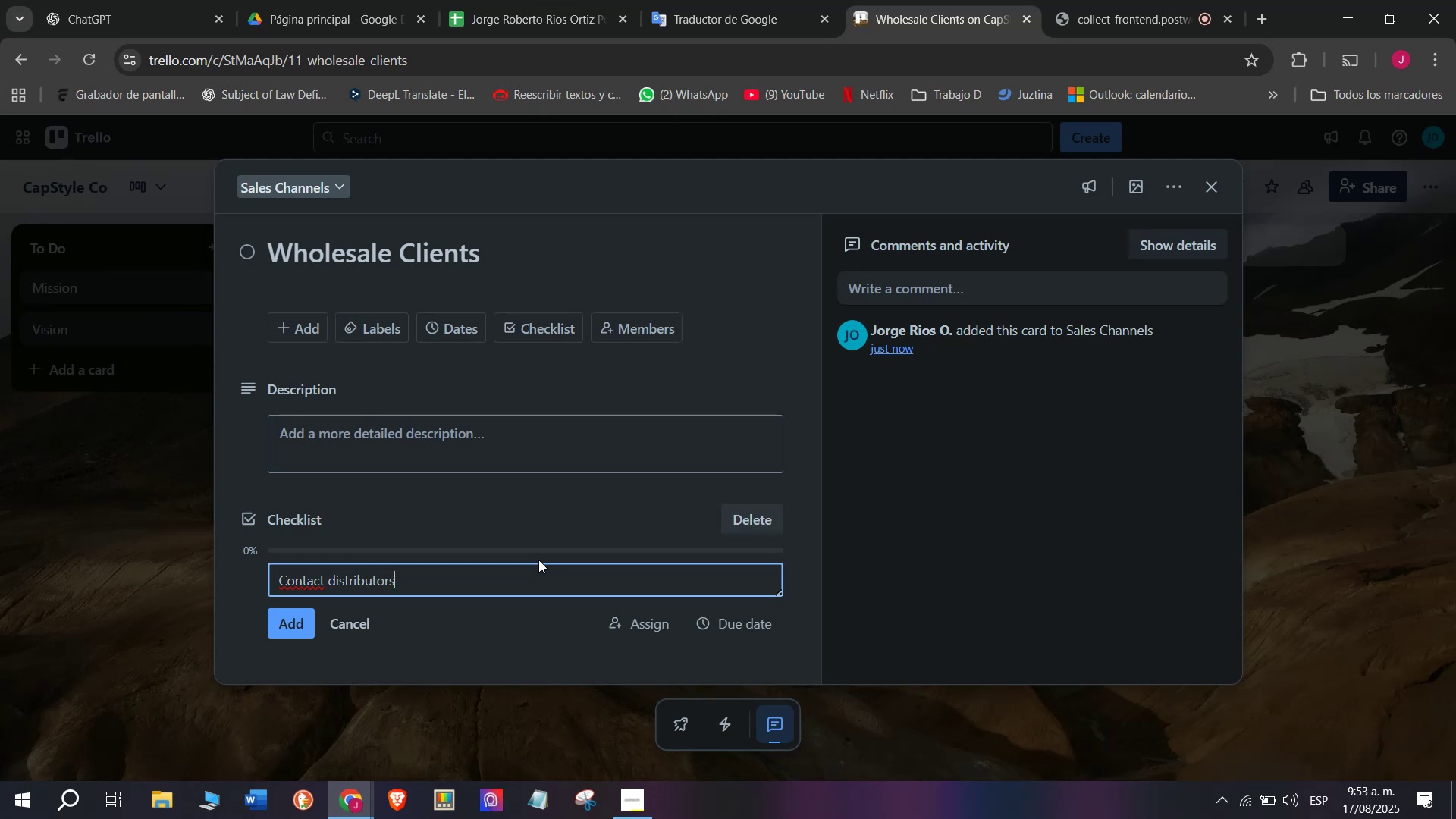 
key(Enter)
 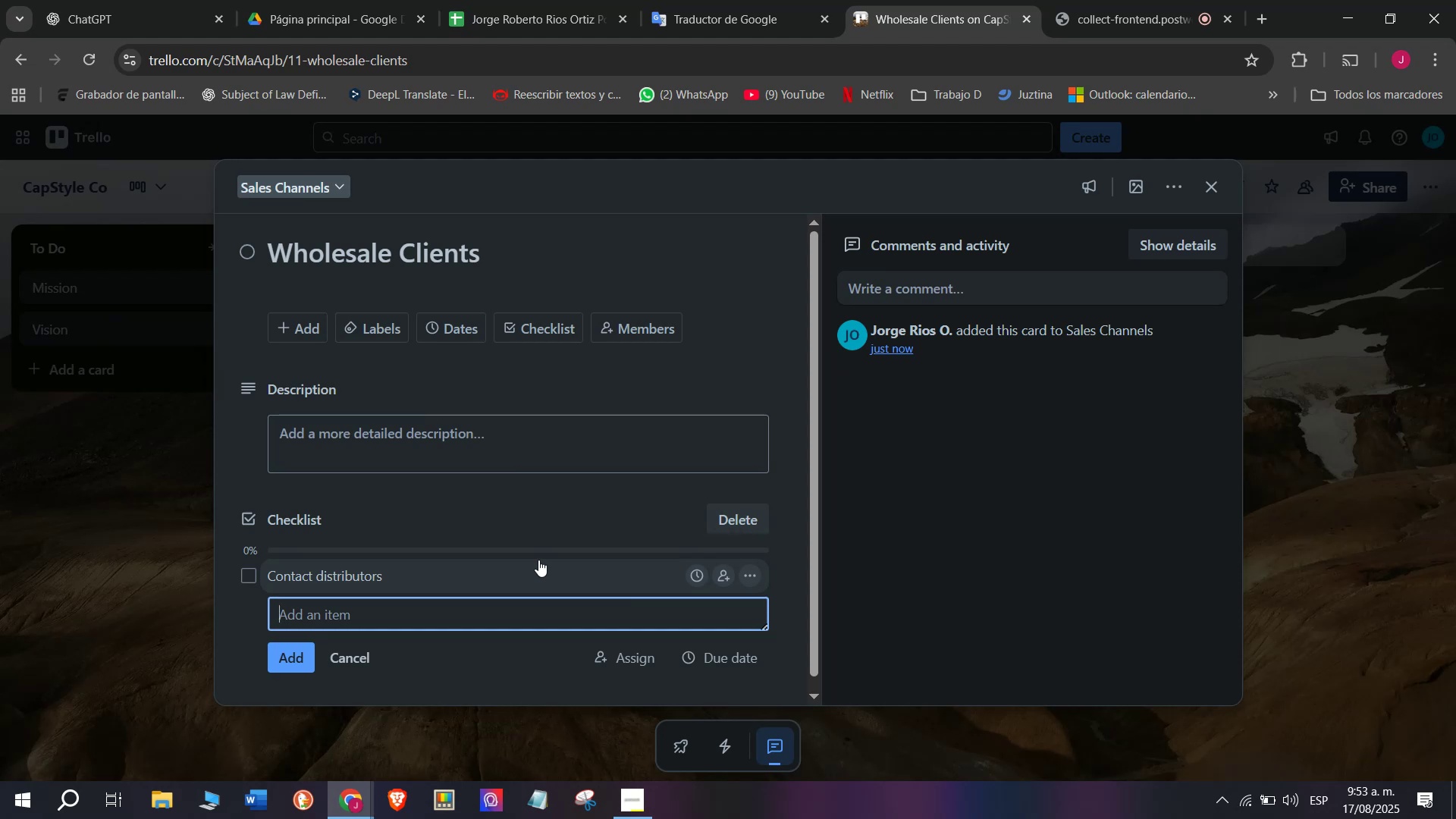 
type(Confirm large orders)
 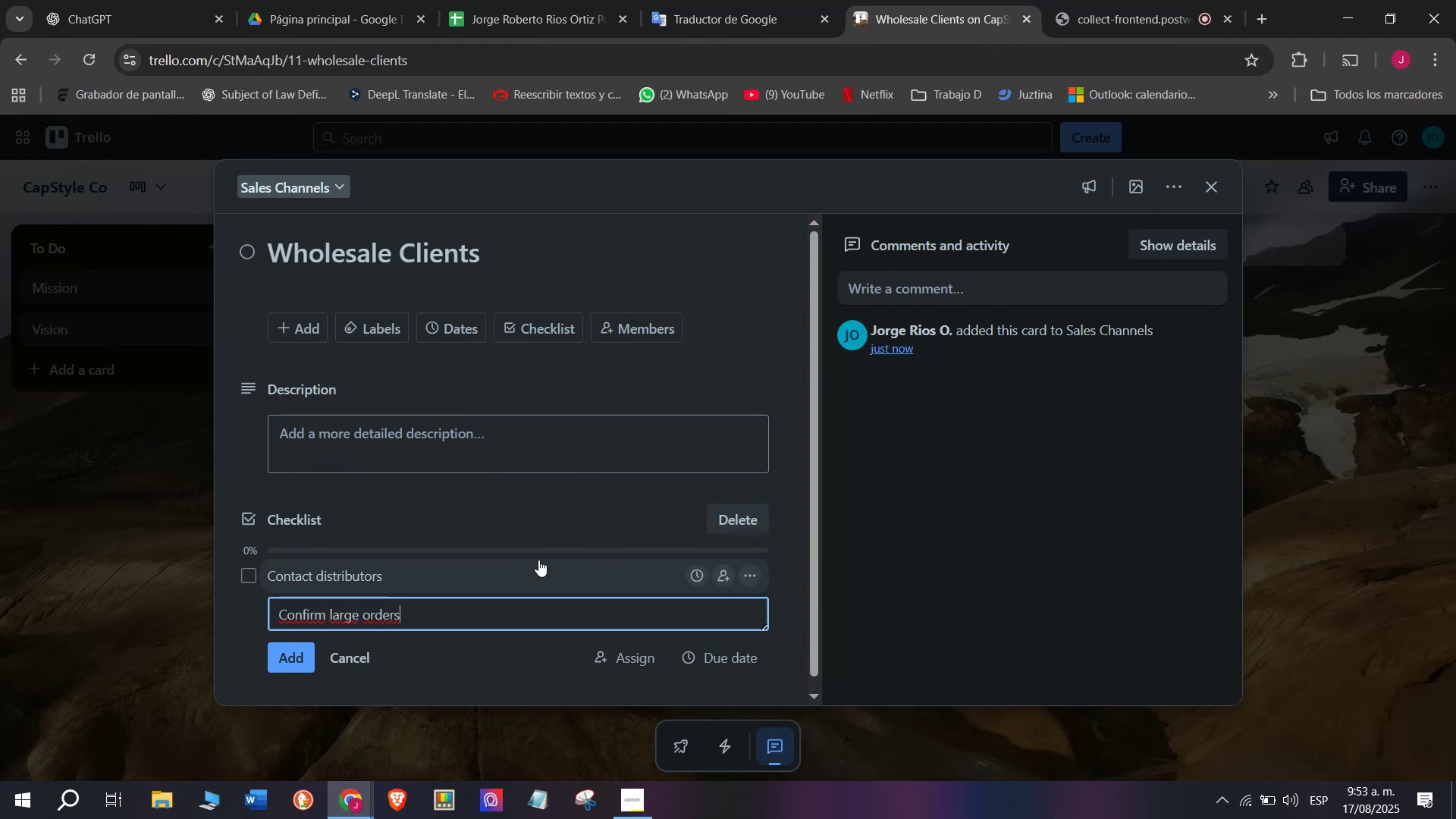 
key(Enter)
 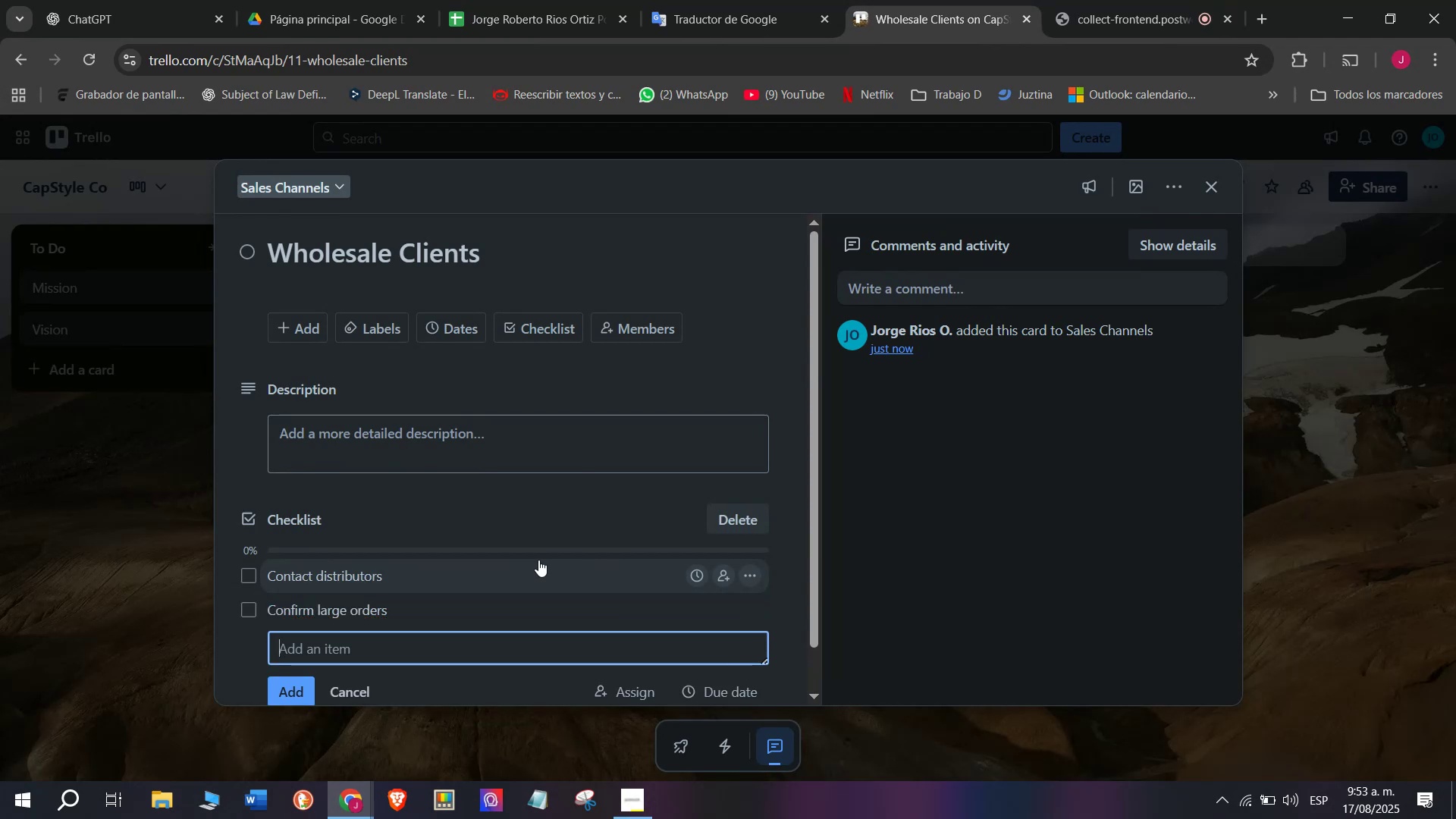 
type(Negotiate contracts)
 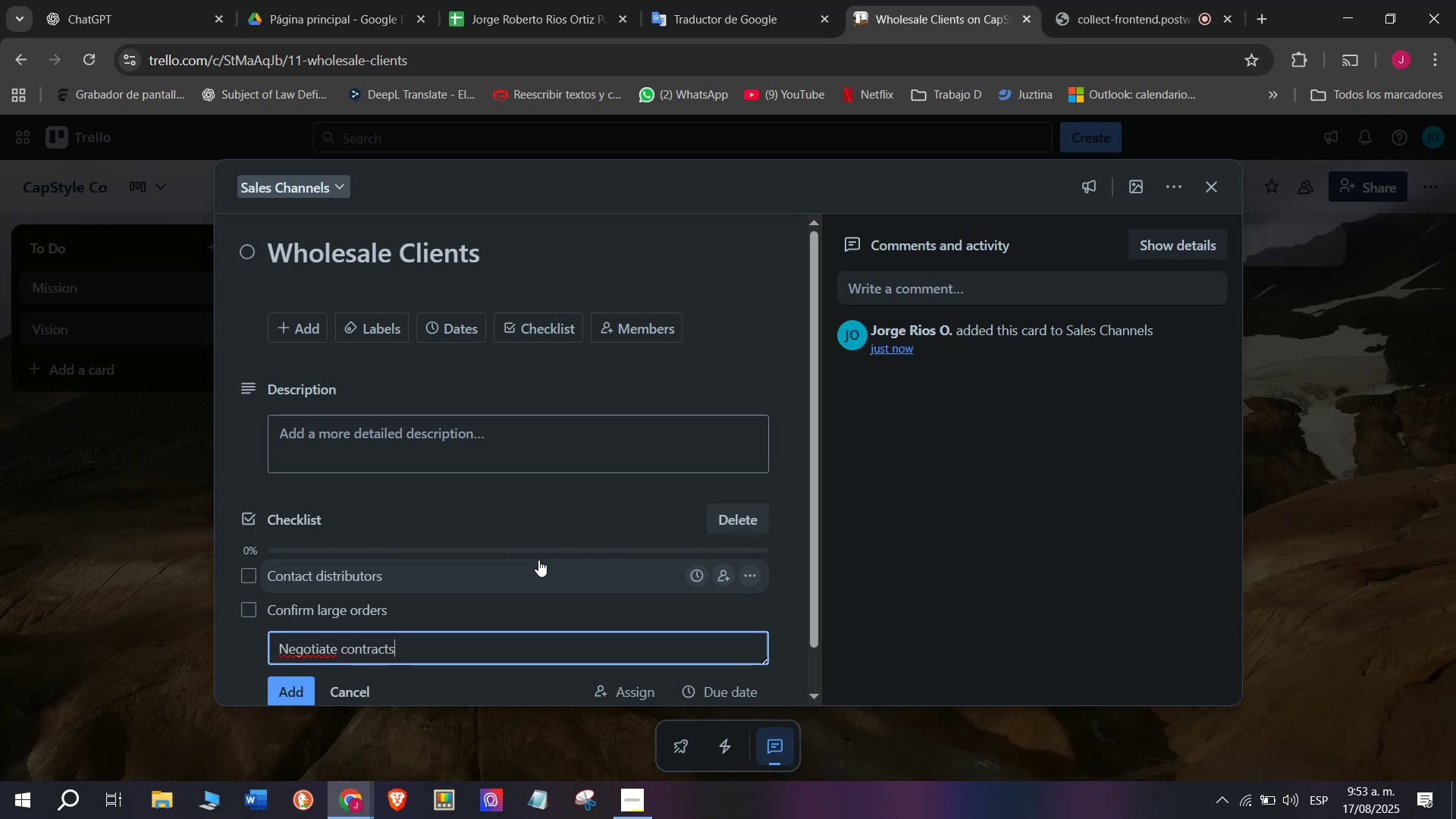 
key(Enter)
 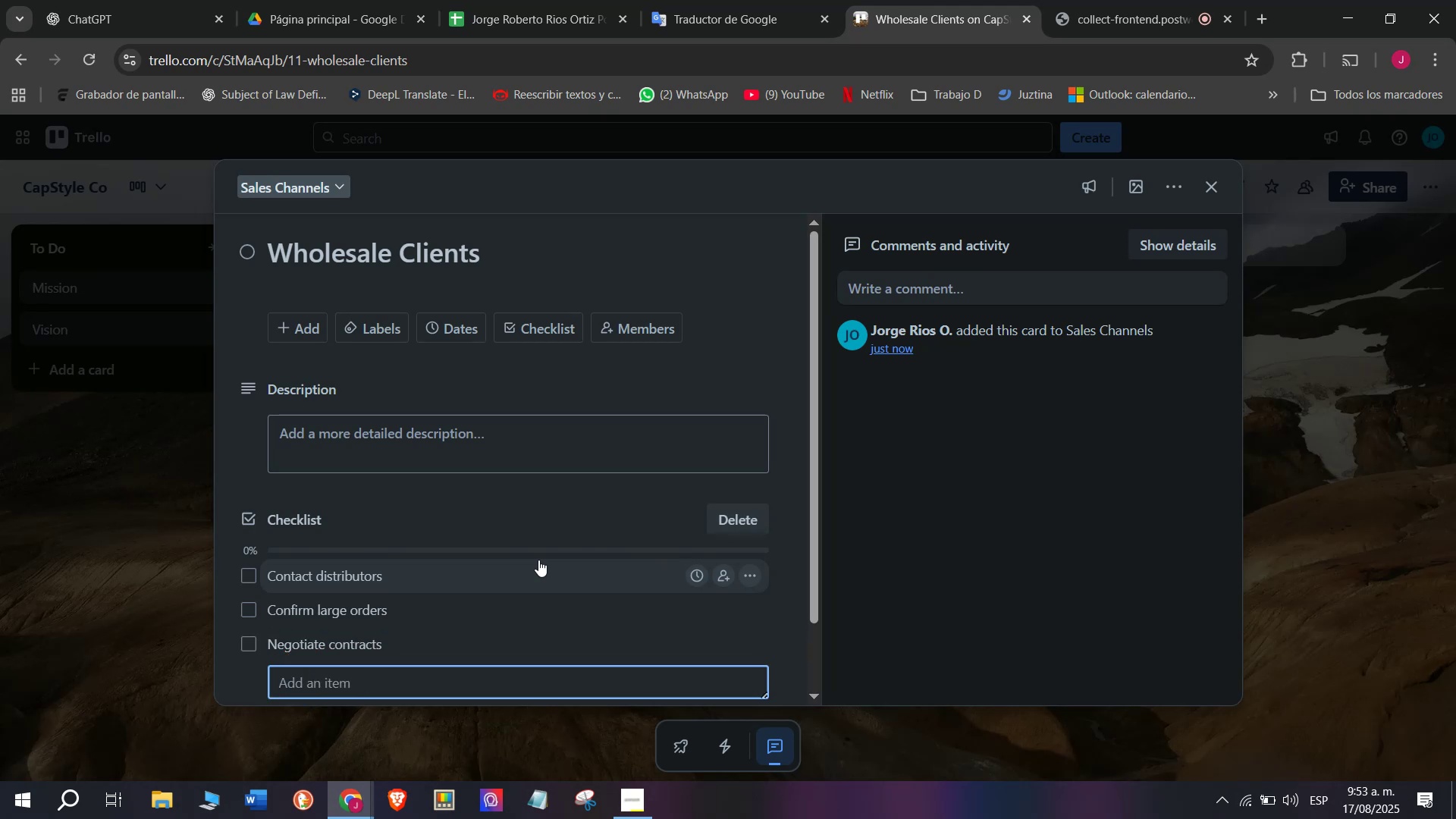 
type(Prepare invoices)
 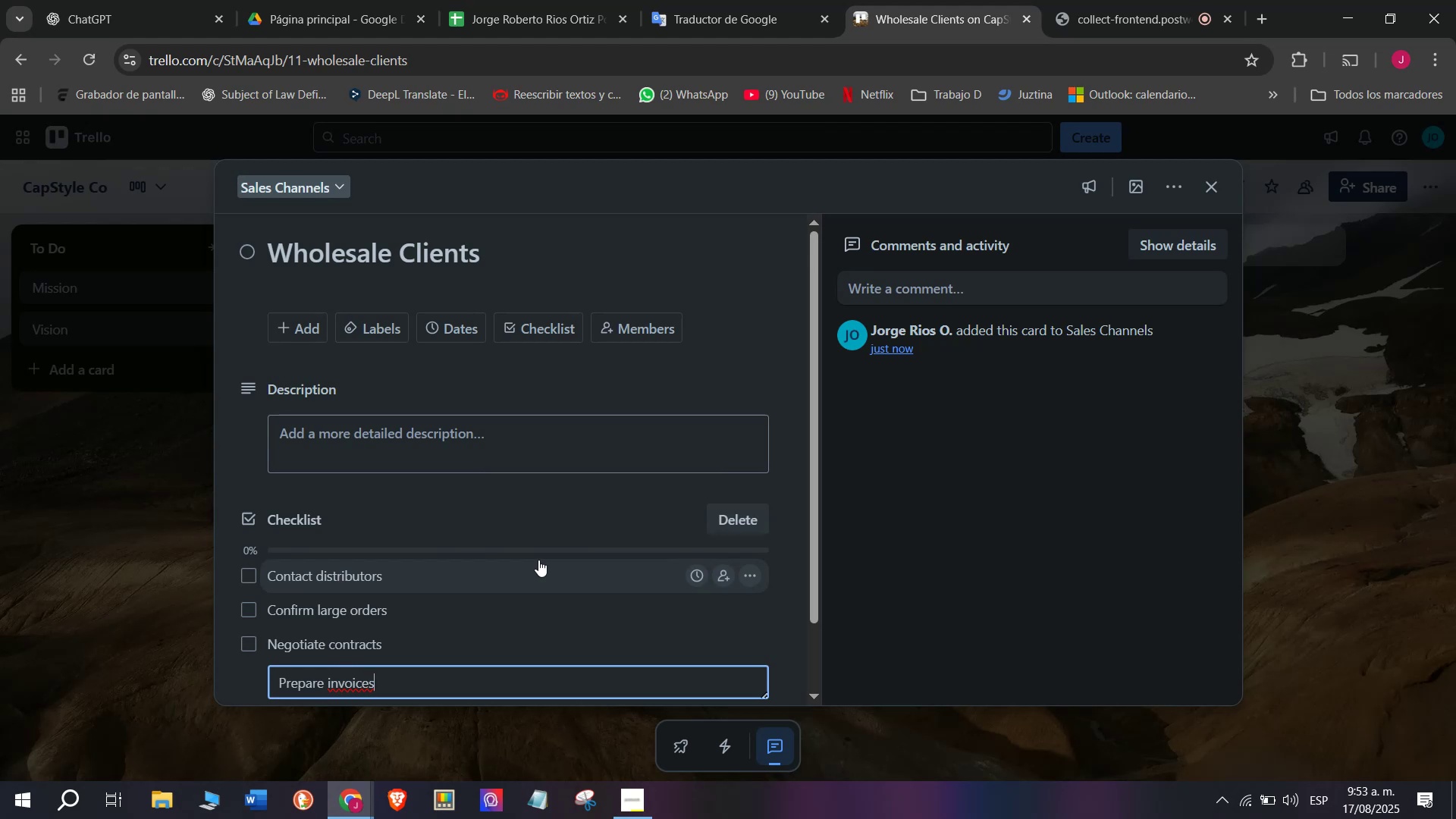 
key(Enter)
 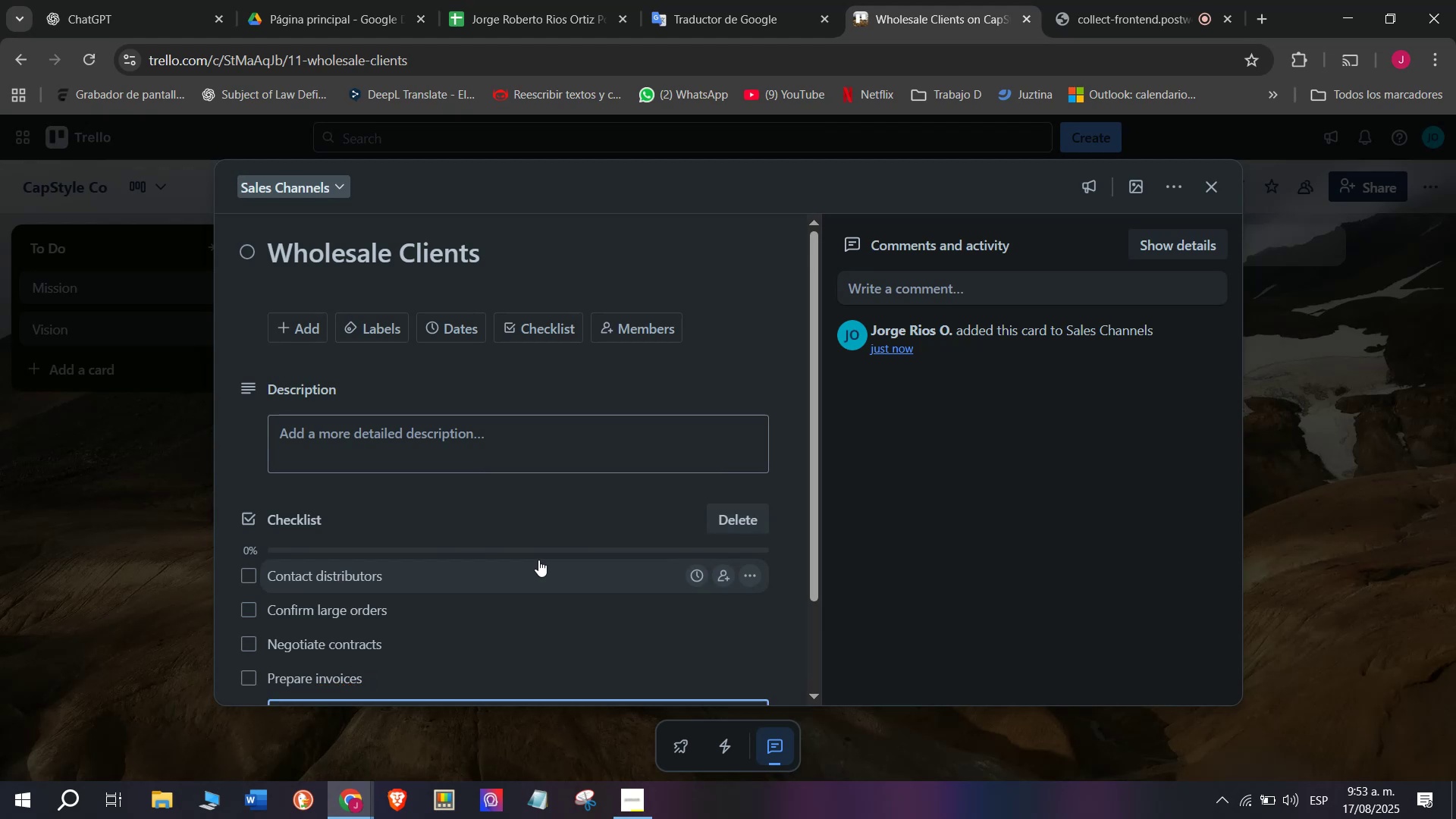 
type(ship )
key(Backspace)
key(Backspace)
key(Backspace)
key(Backspace)
key(Backspace)
type(Ship bulk items)
 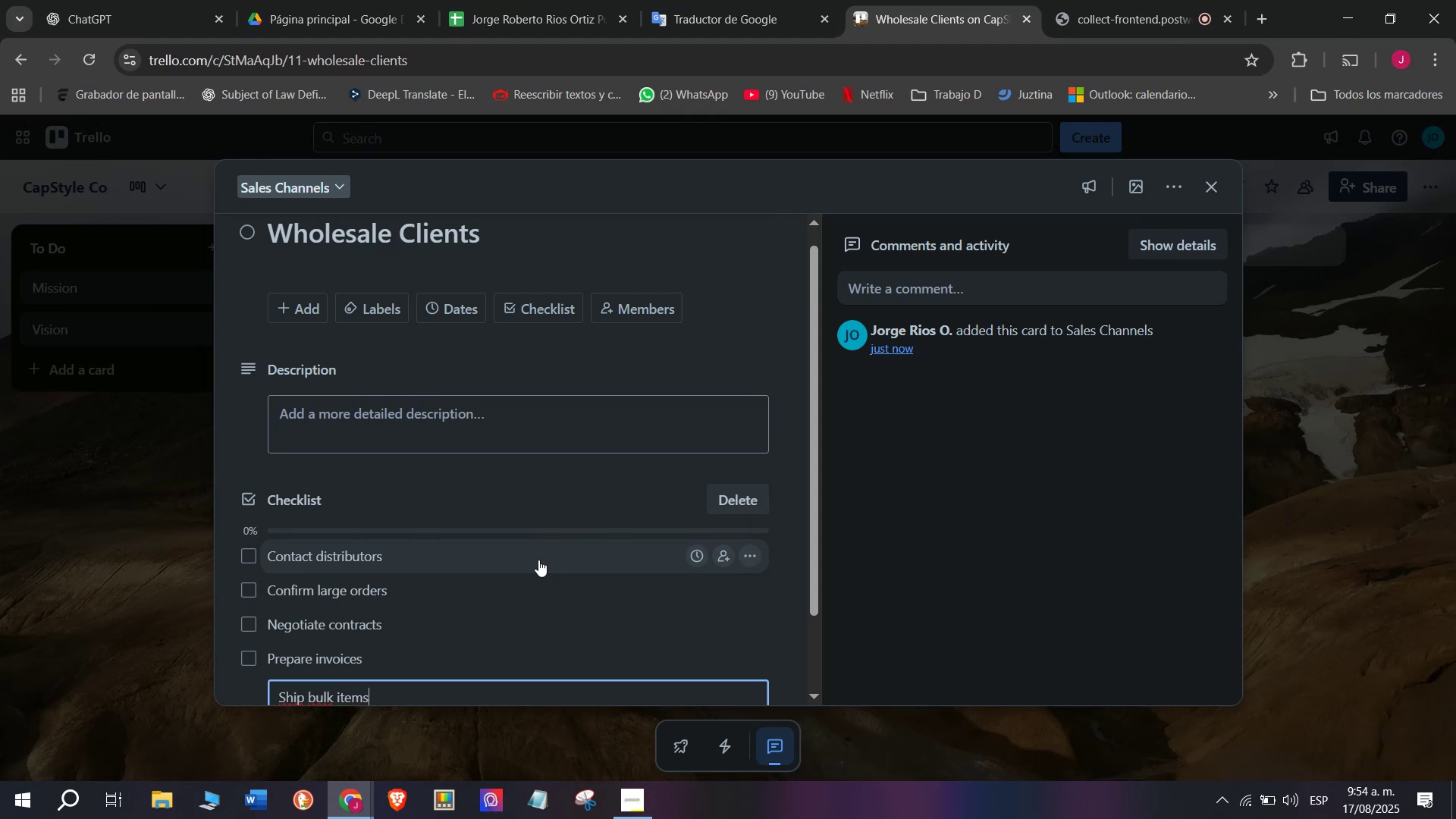 
 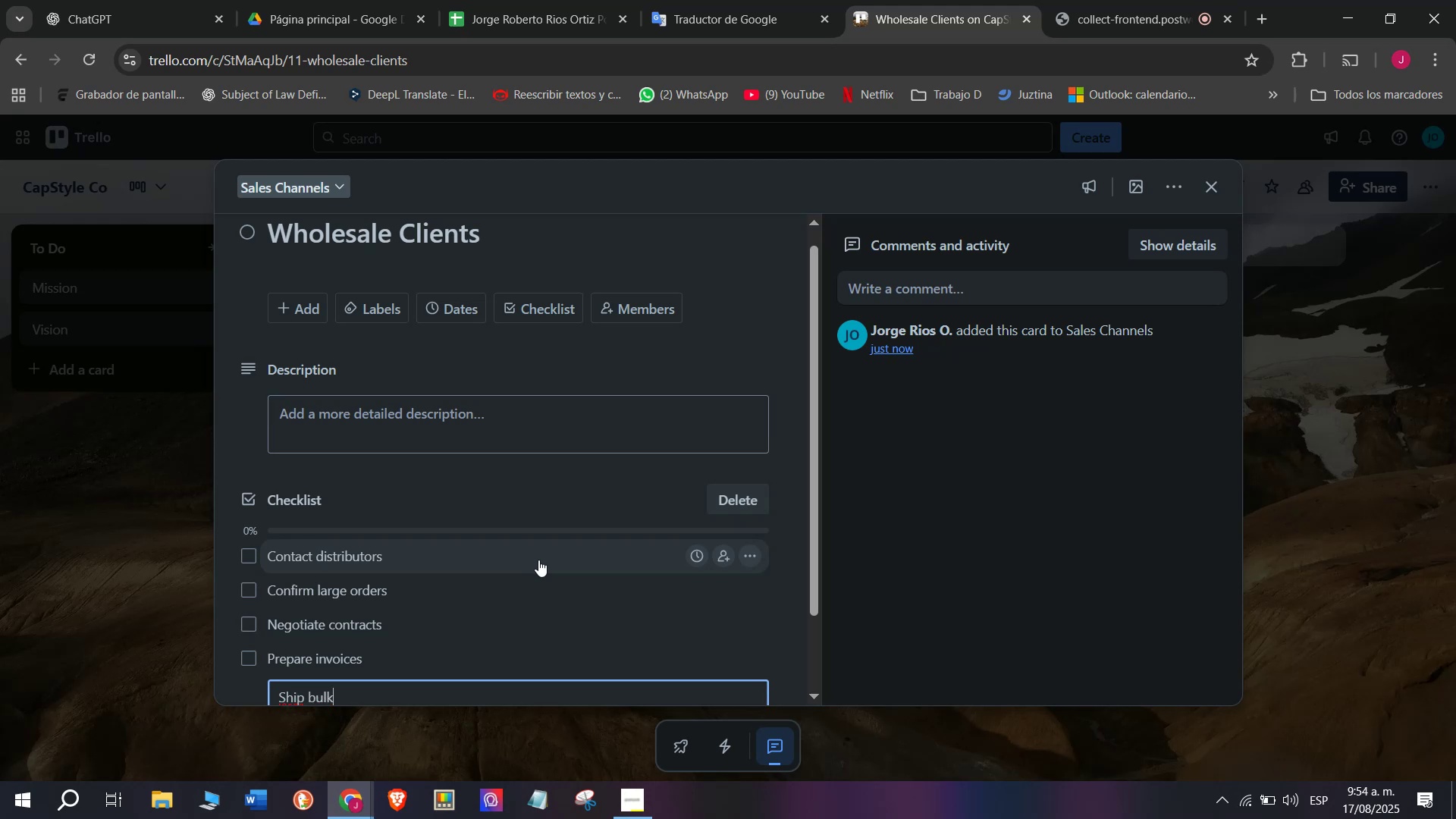 
key(Enter)
 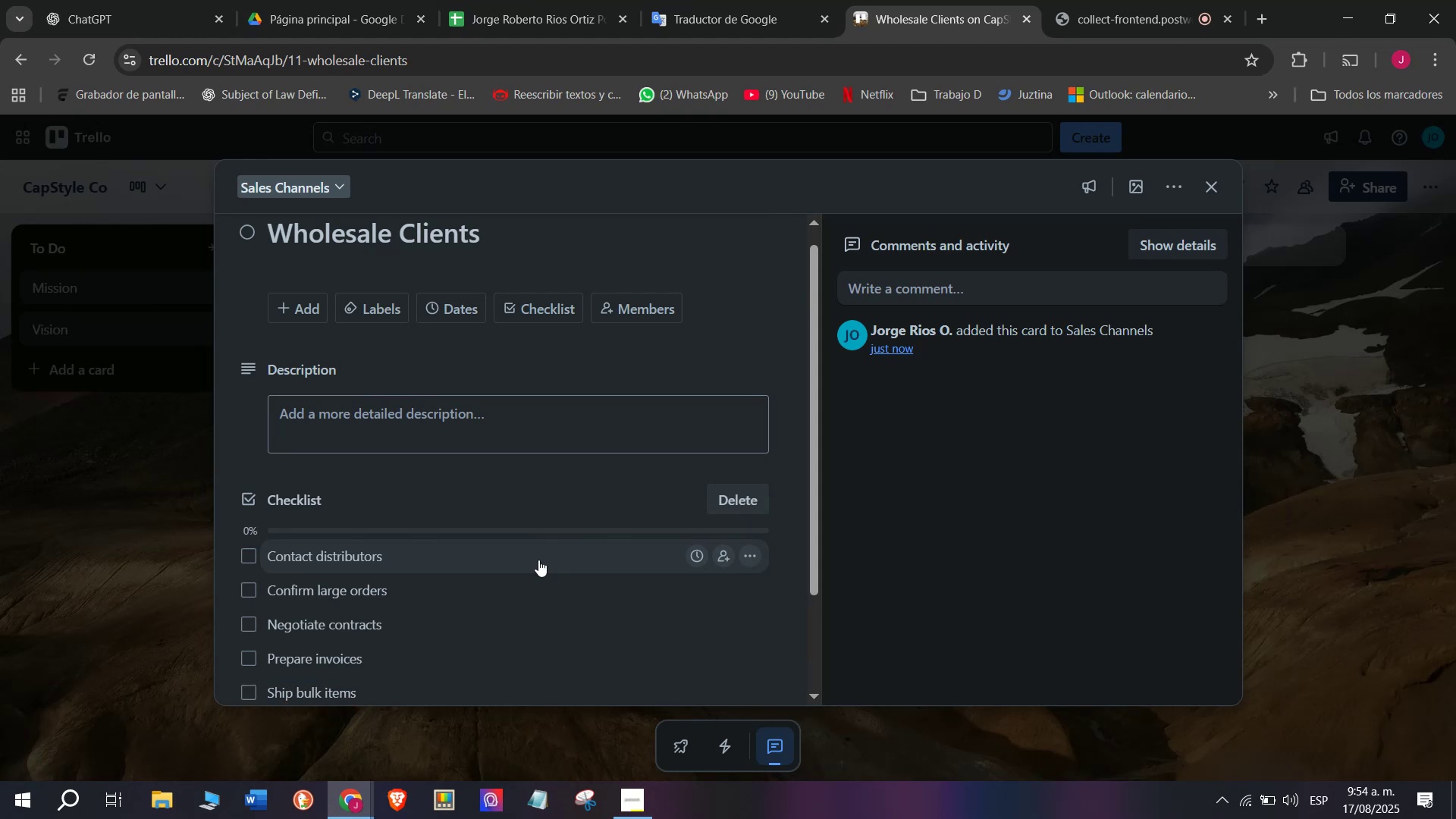 
type(Follow up on payments)
 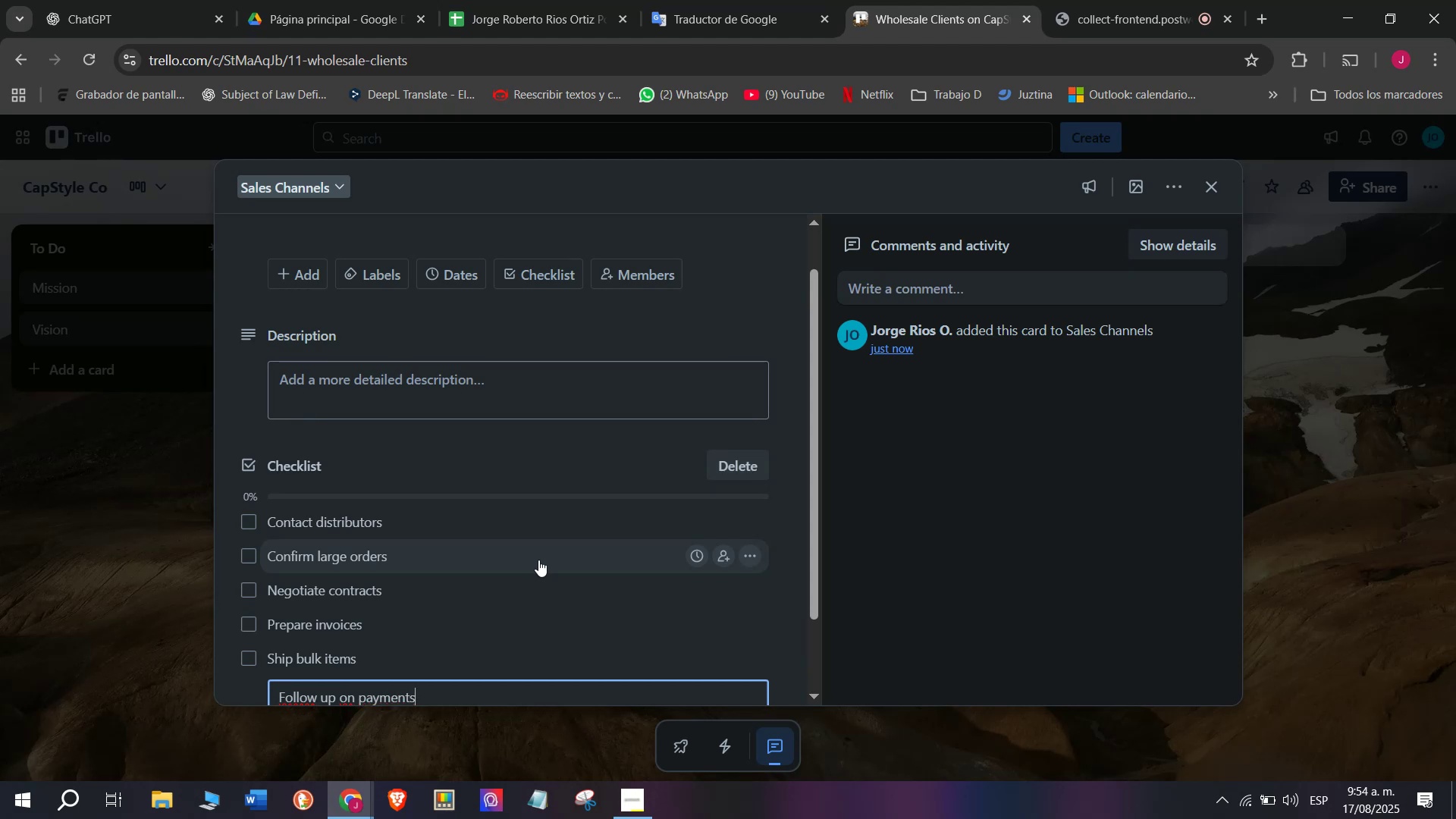 
key(Enter)
 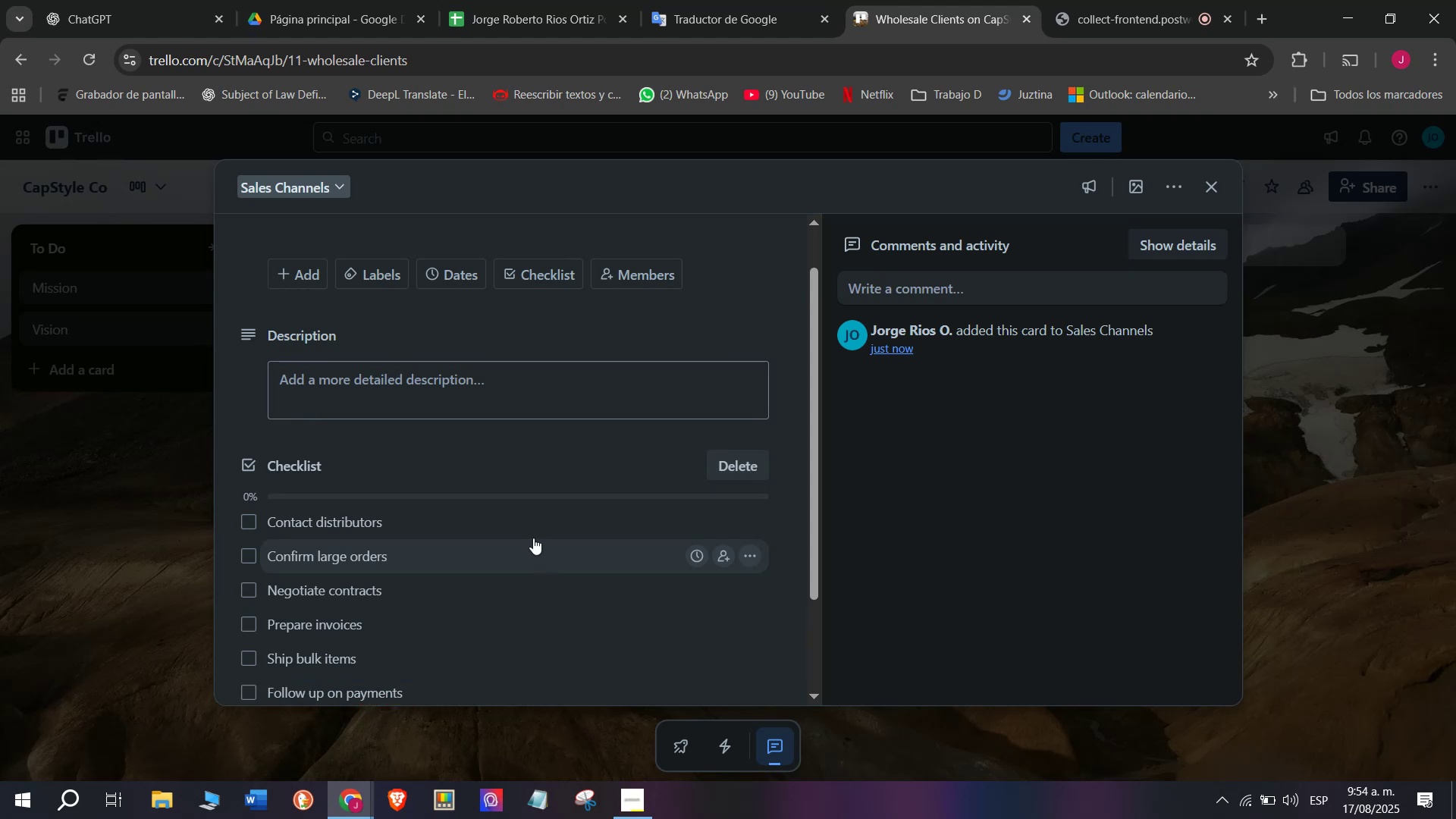 
left_click([378, 280])
 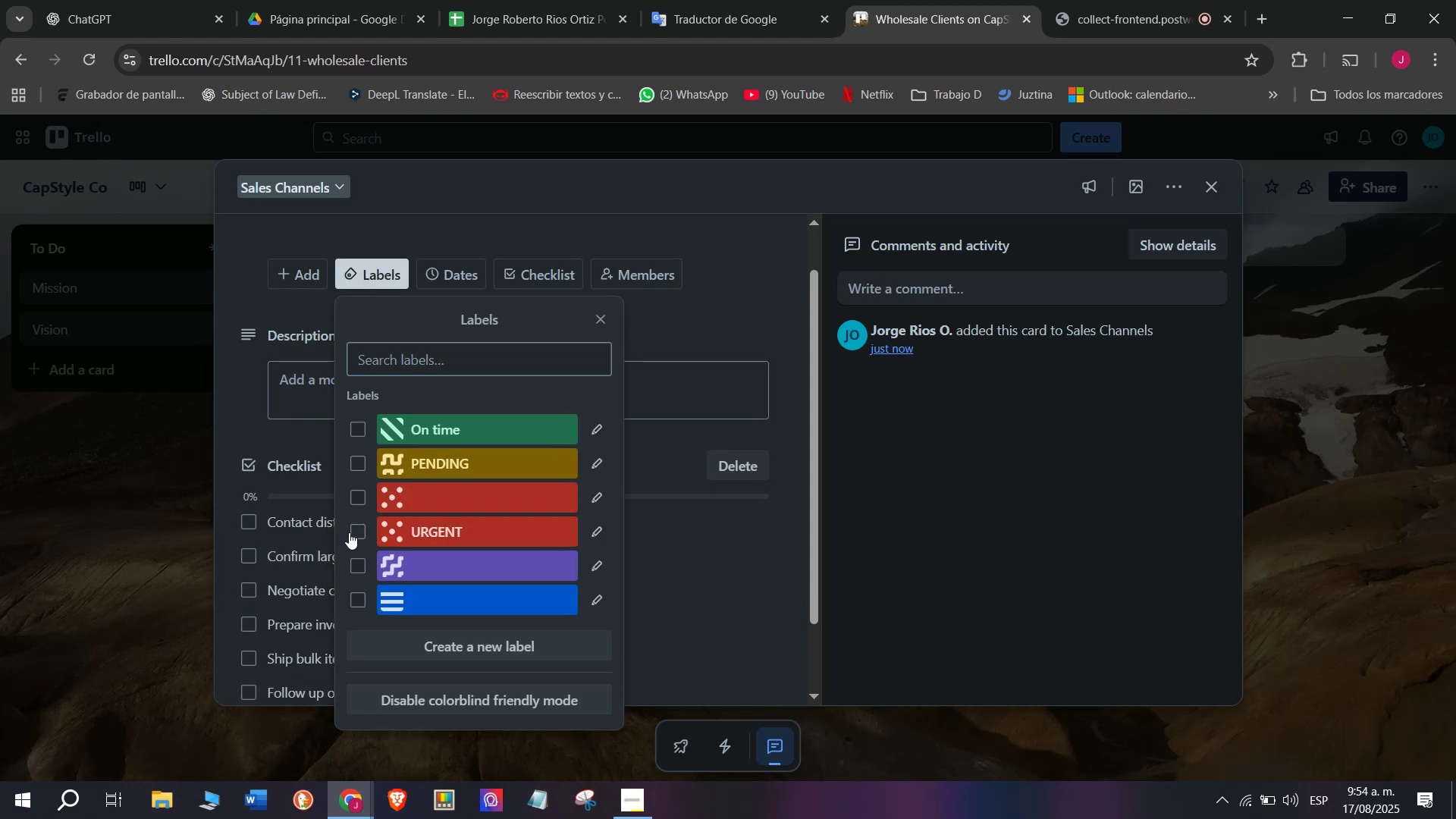 
left_click_drag(start_coordinate=[108, 568], to_coordinate=[108, 564])
 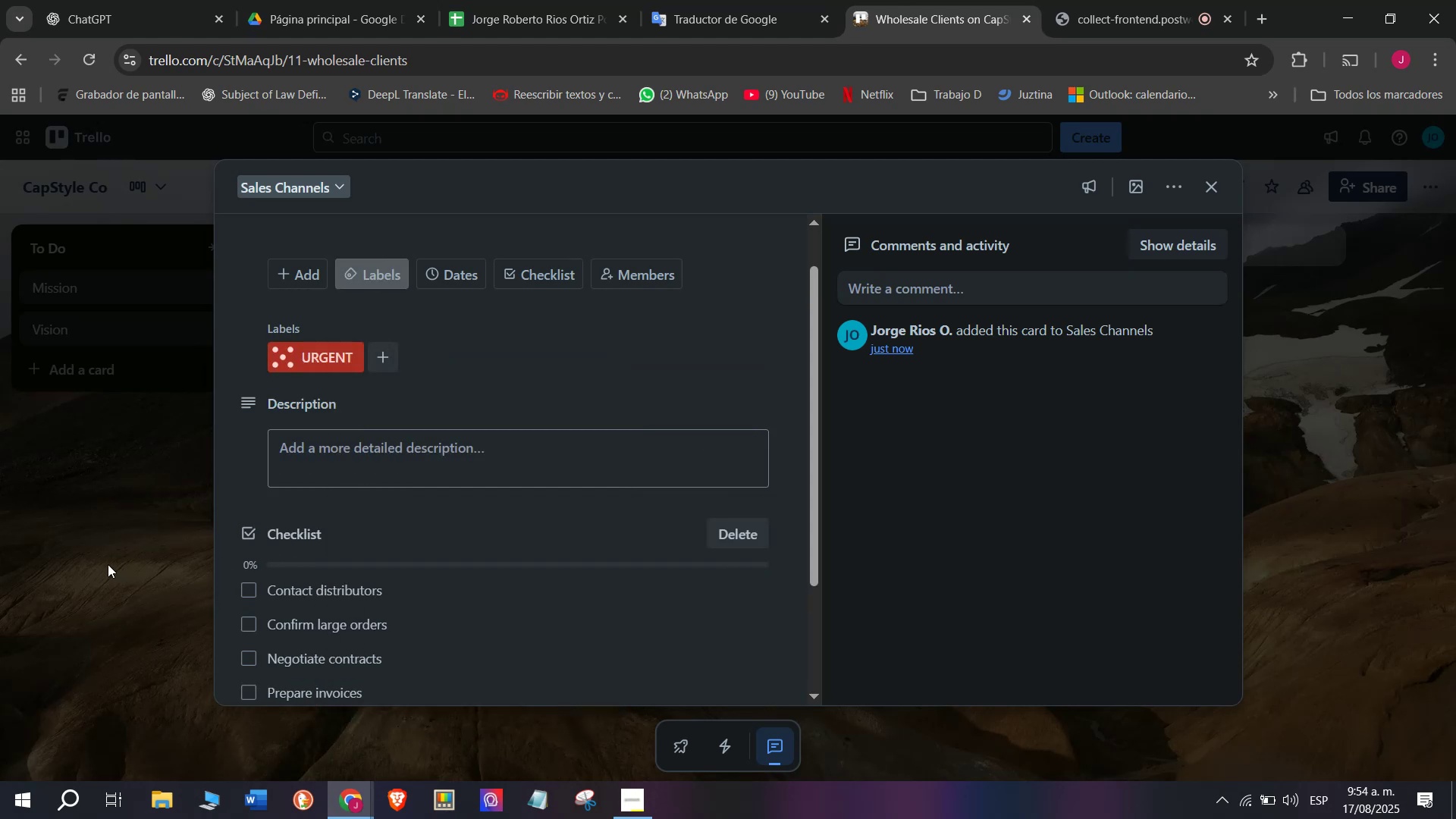 
double_click([108, 564])
 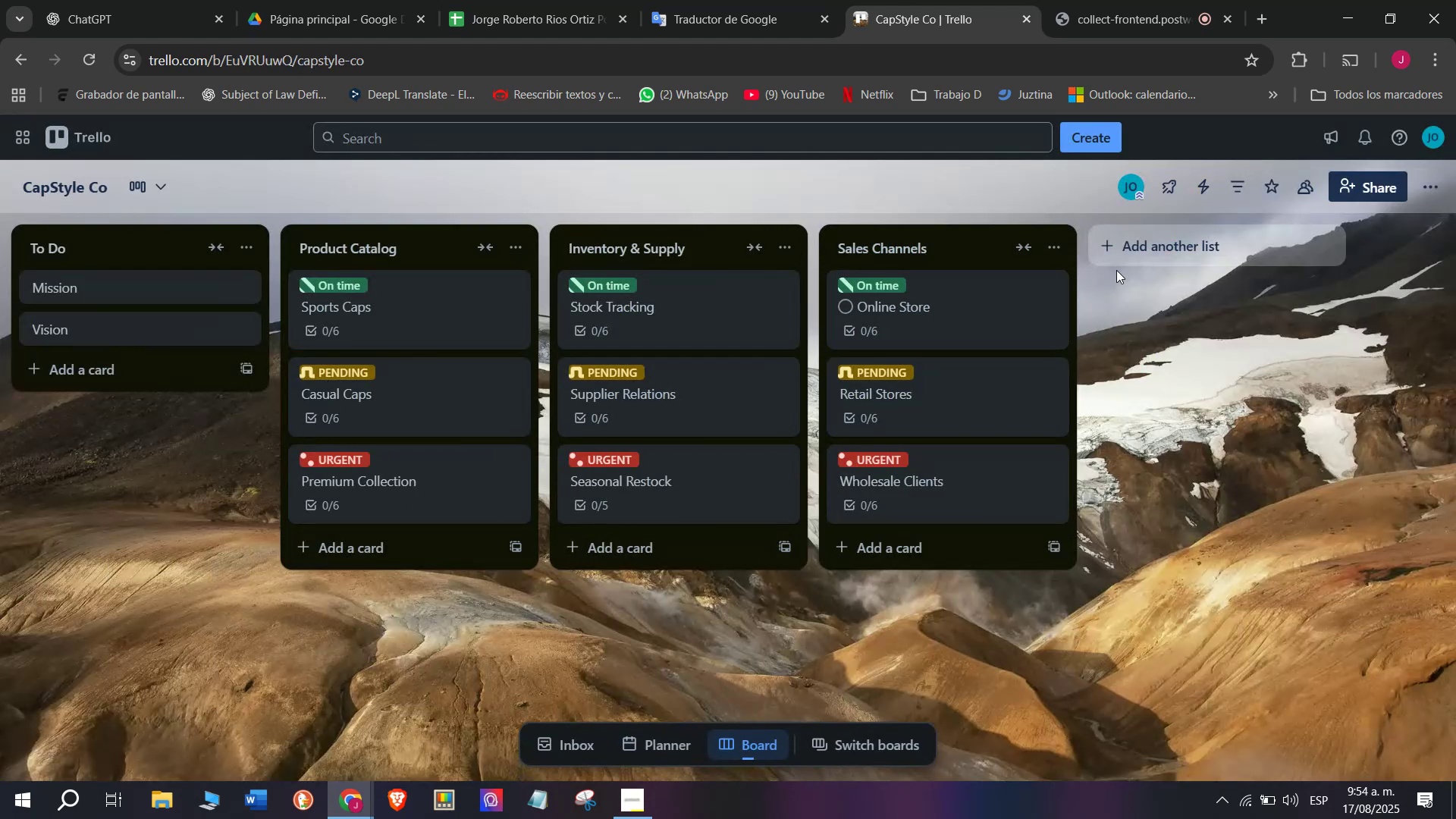 
left_click([1159, 246])
 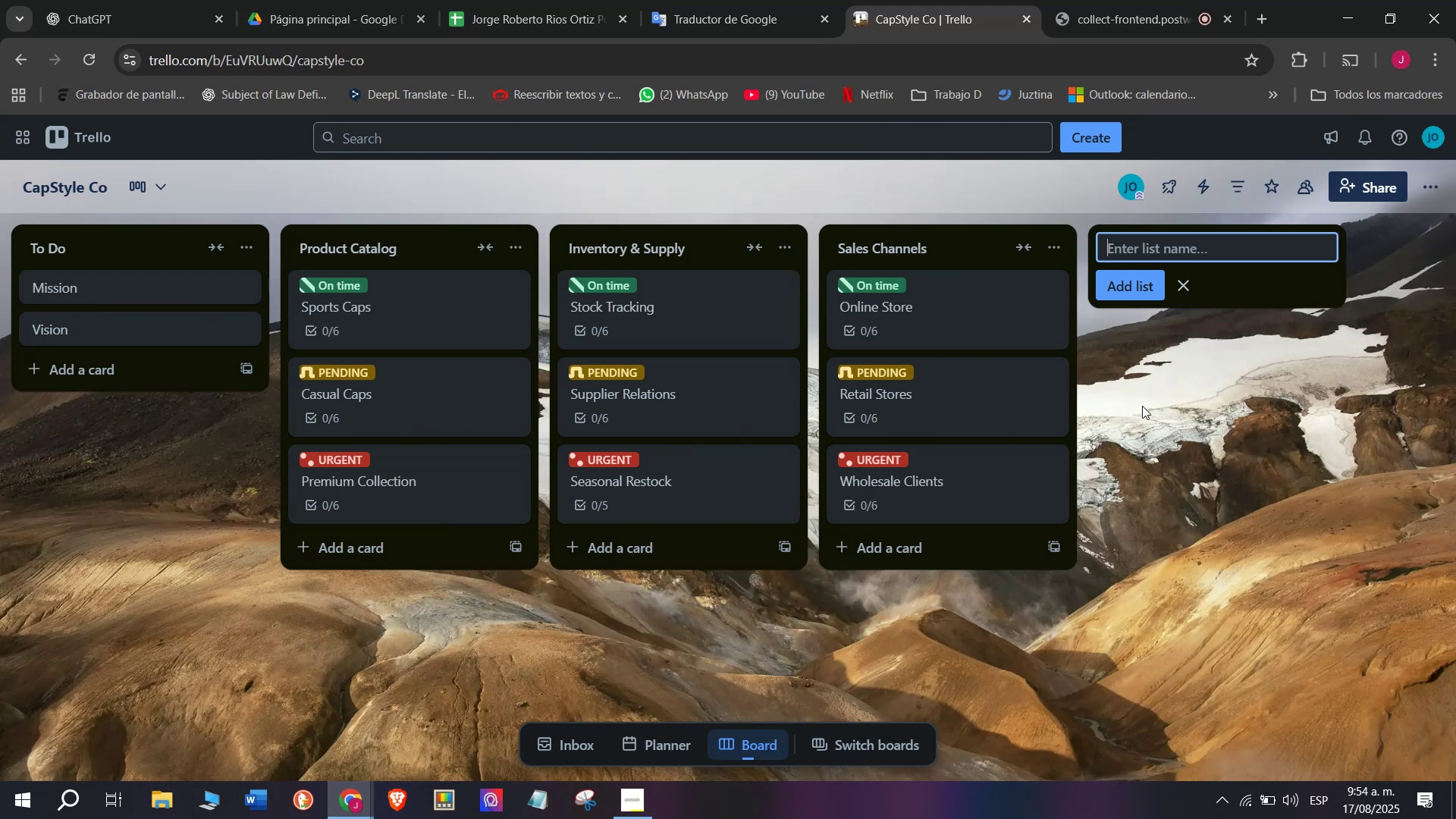 
wait(10.49)
 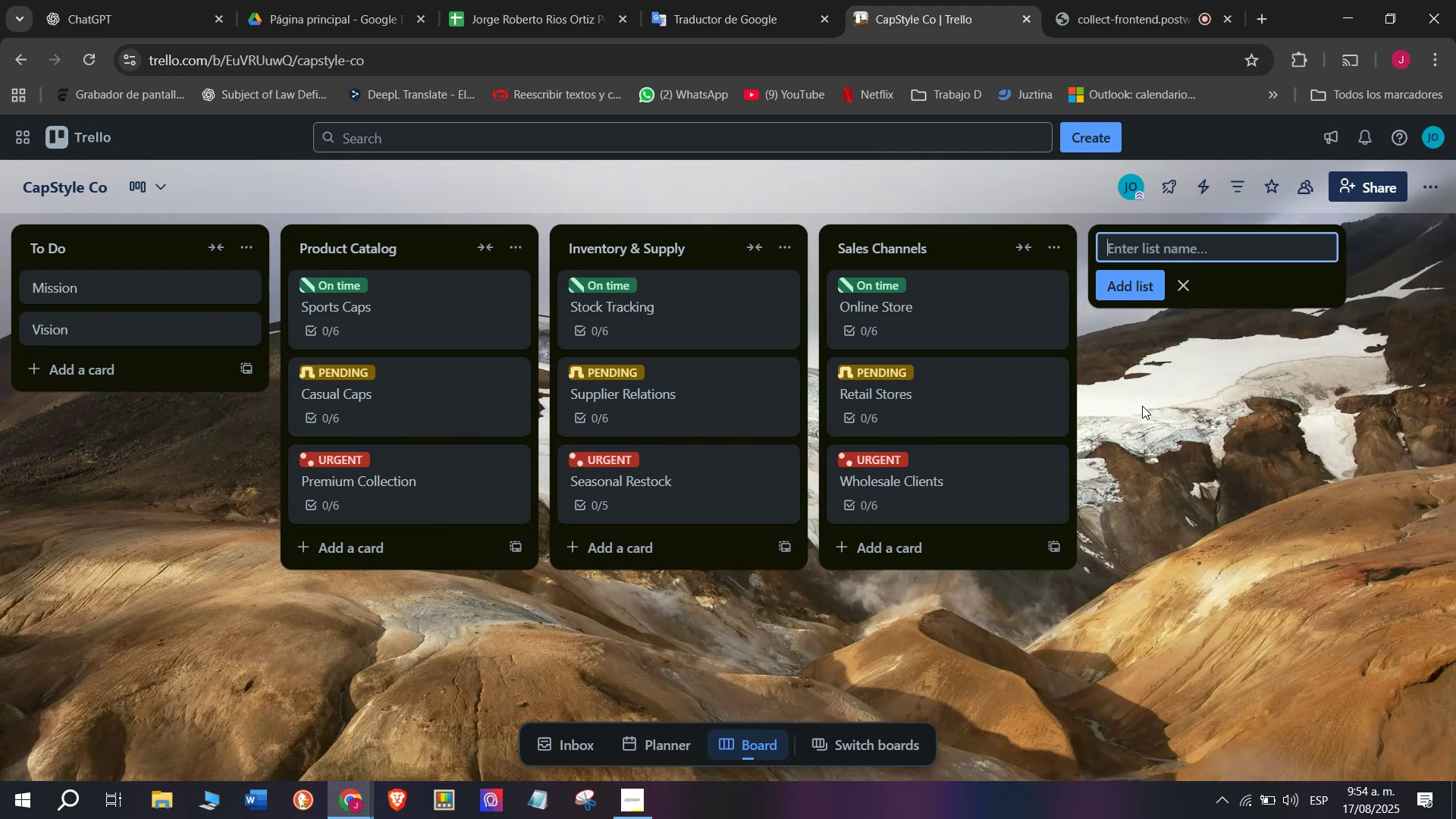 
type(Markr)
key(Backspace)
type(eting)
 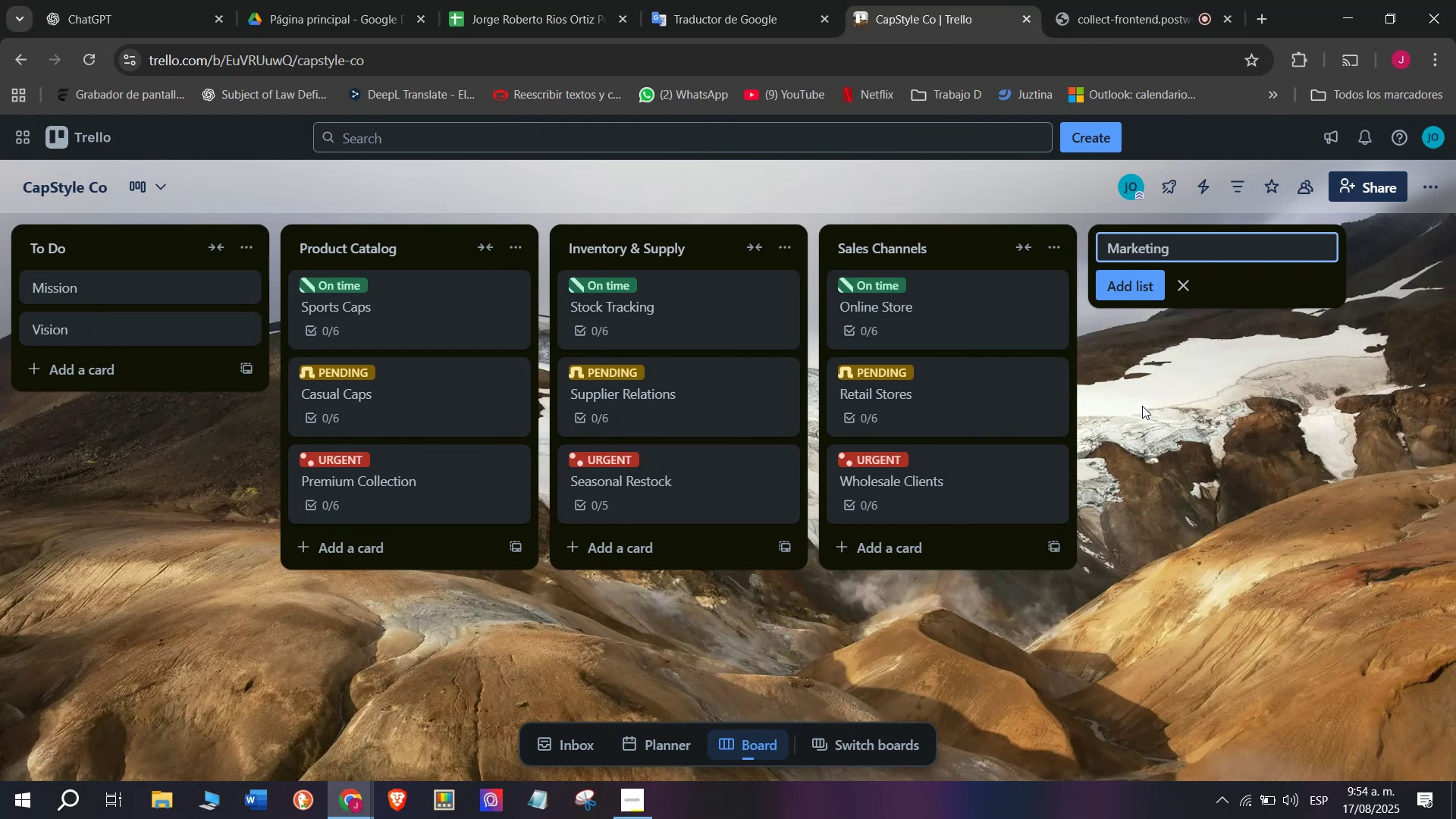 
wait(5.04)
 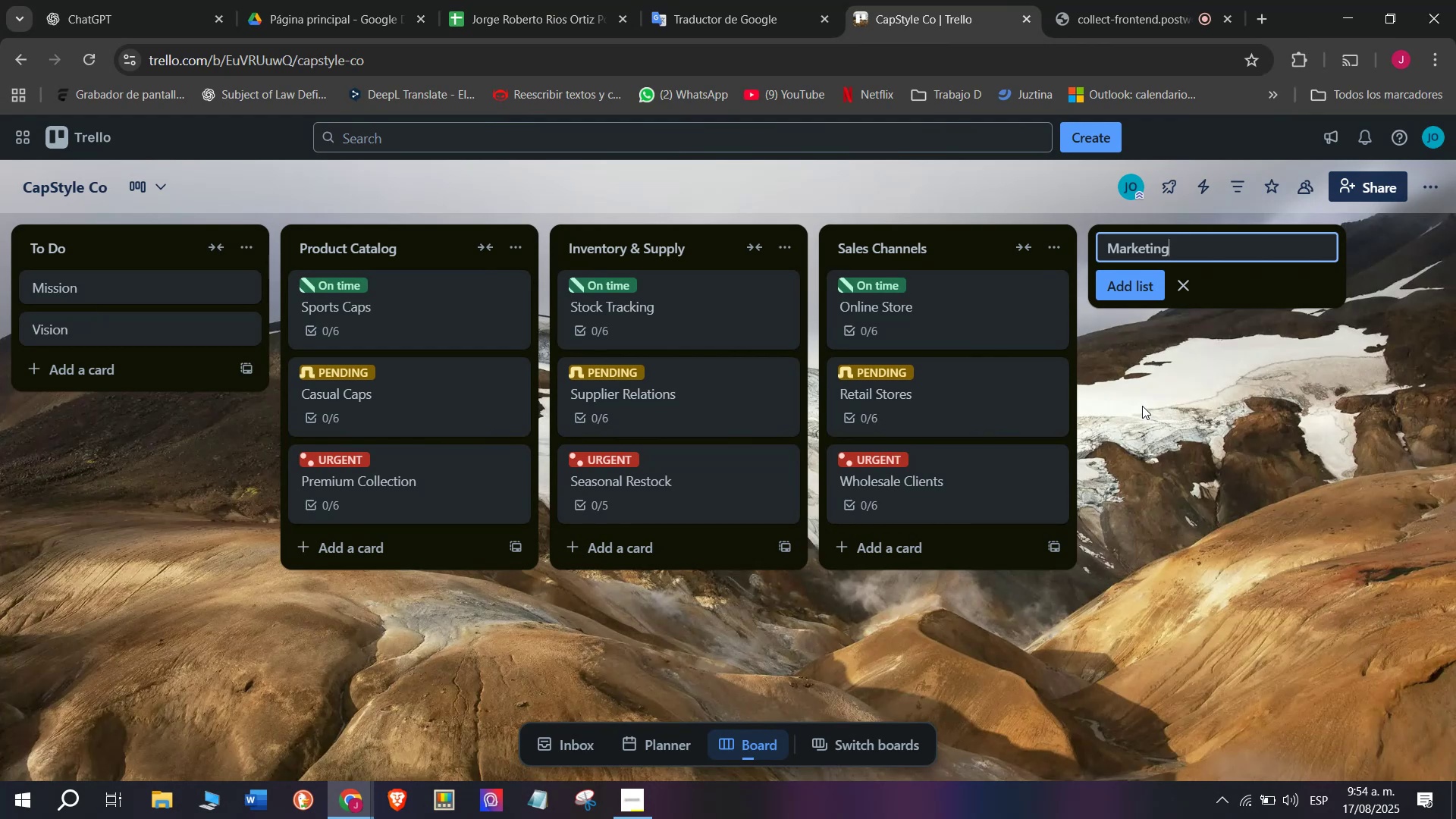 
type( ^ Branding)
 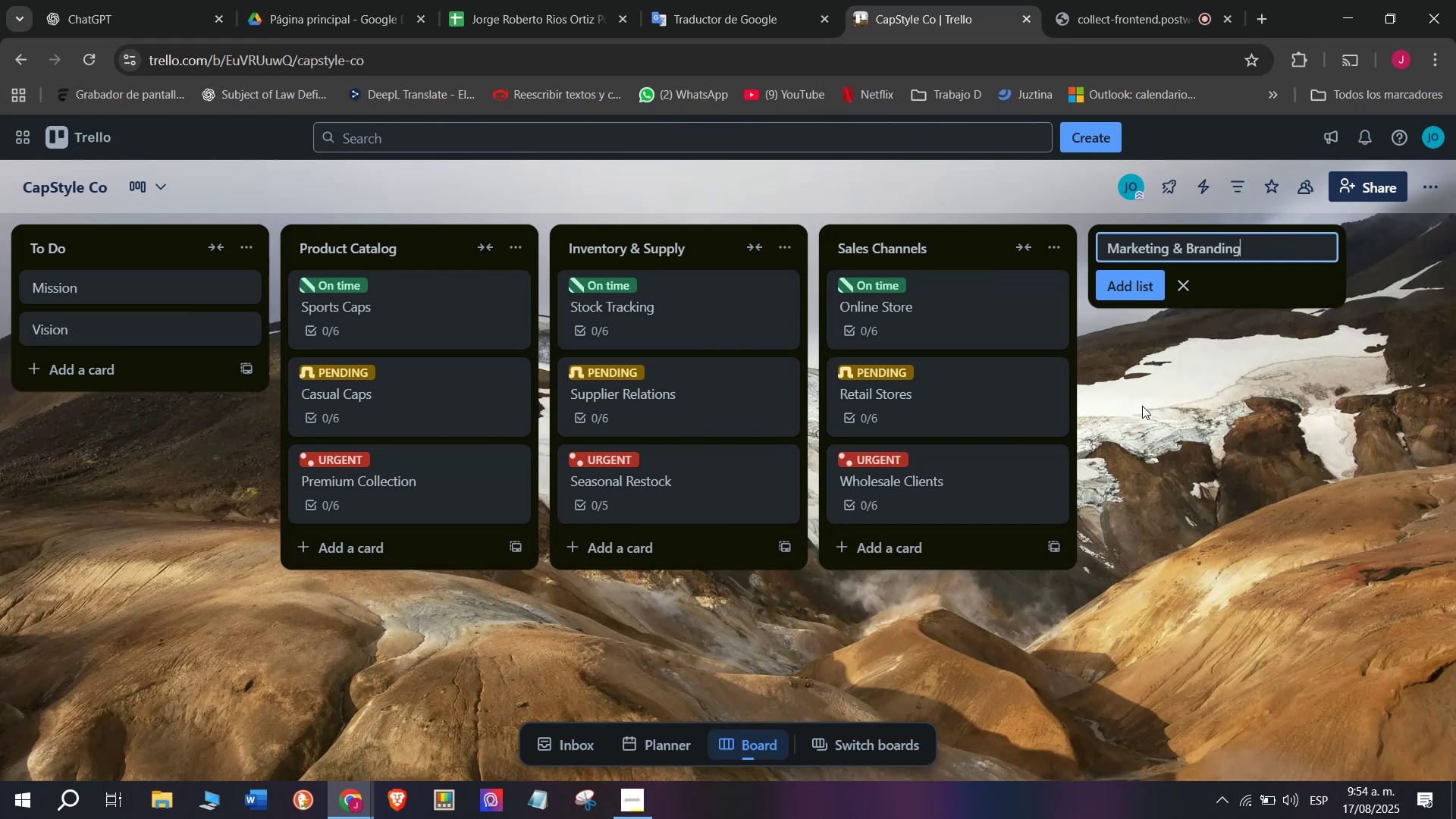 
key(Enter)
 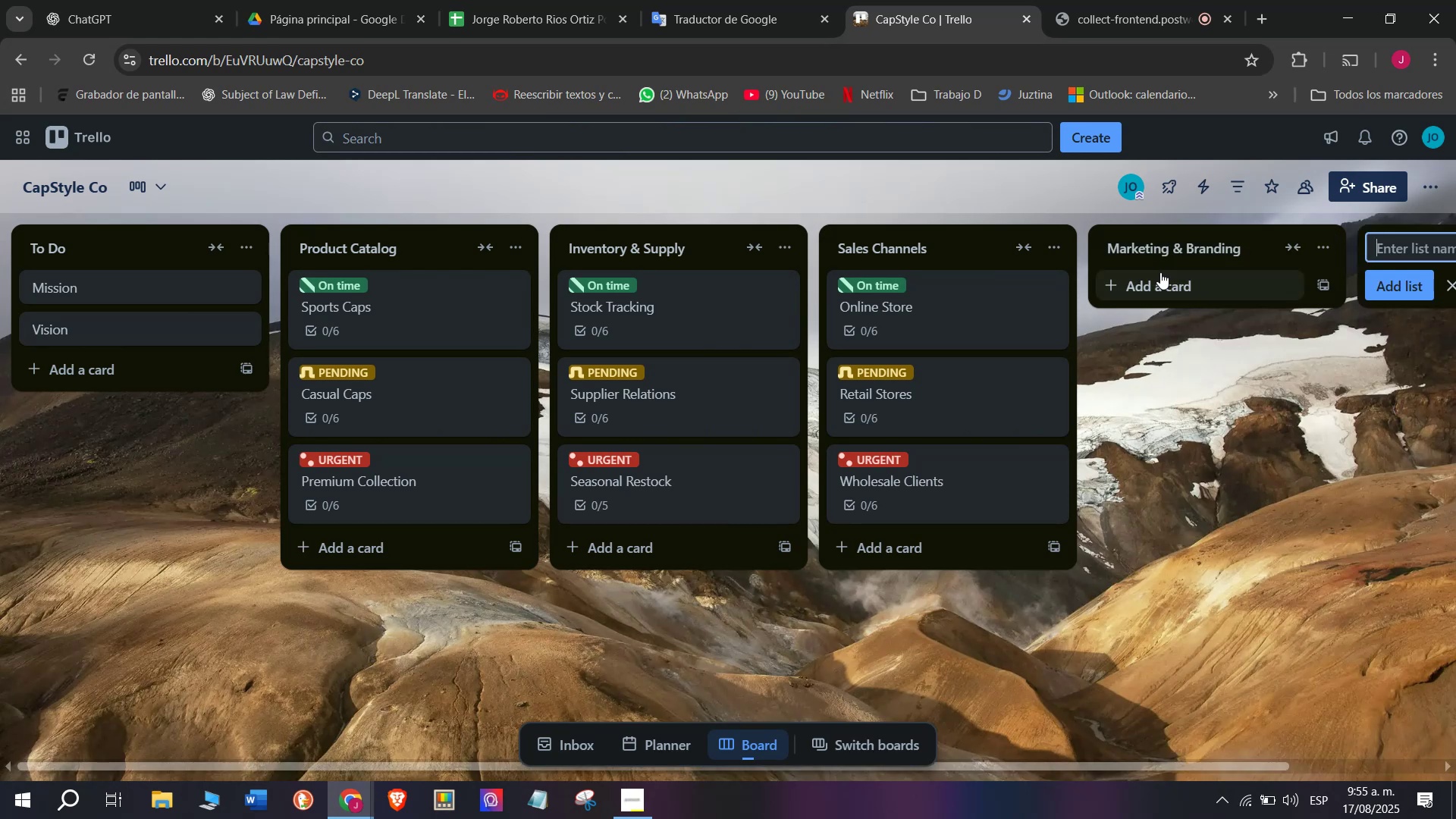 
left_click([1155, 294])
 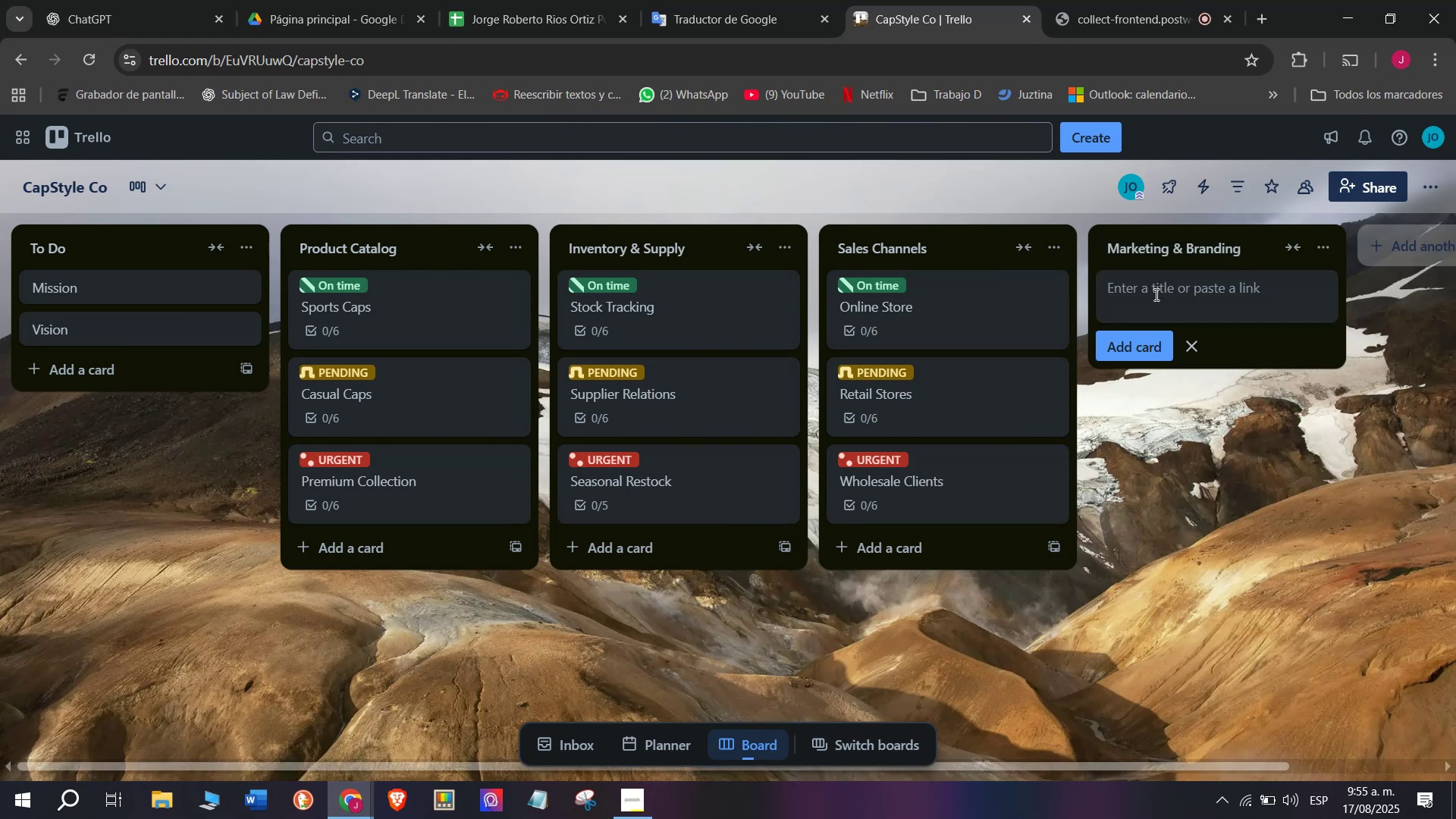 
type(Social media)
 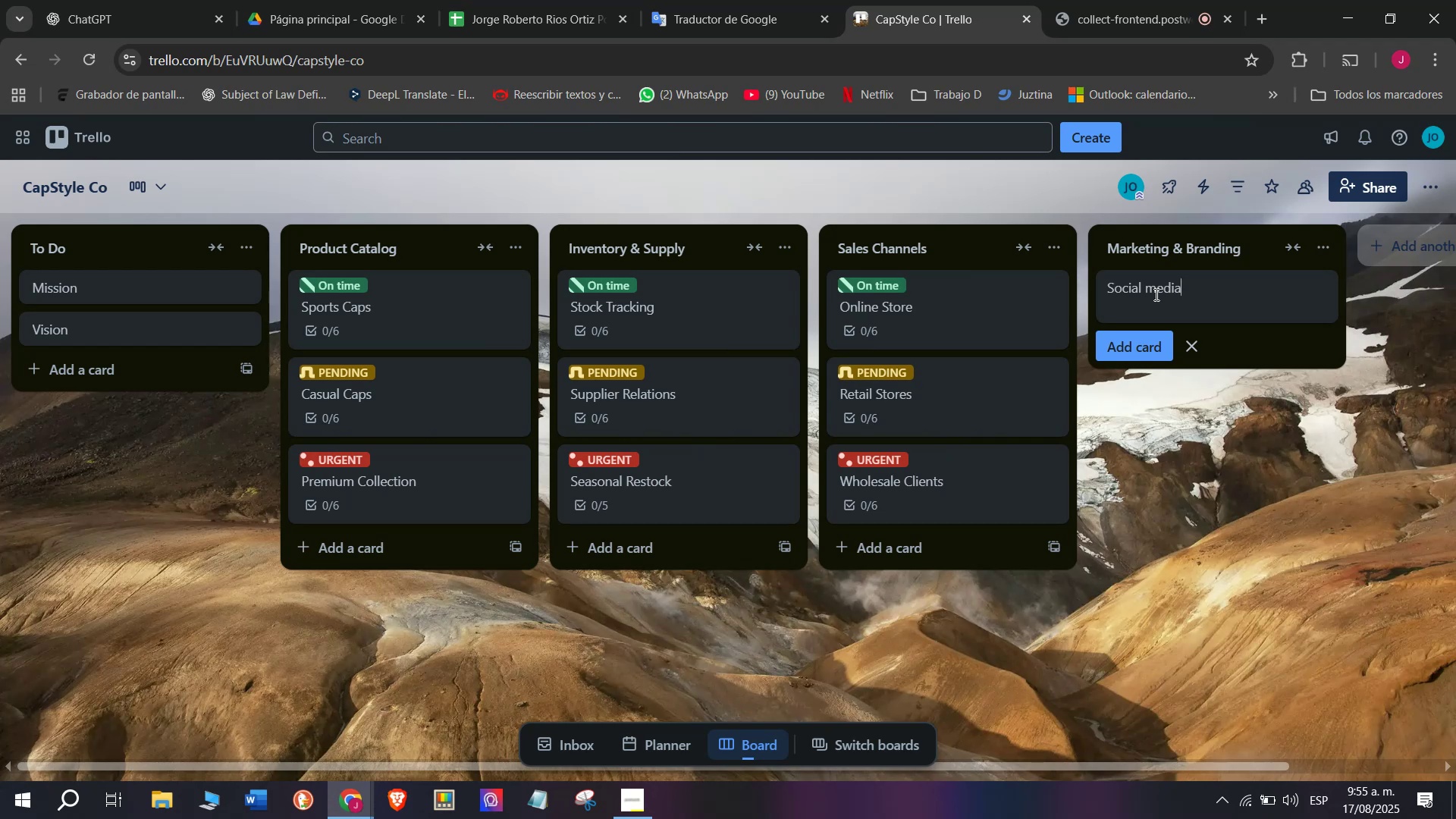 
left_click([1155, 291])
 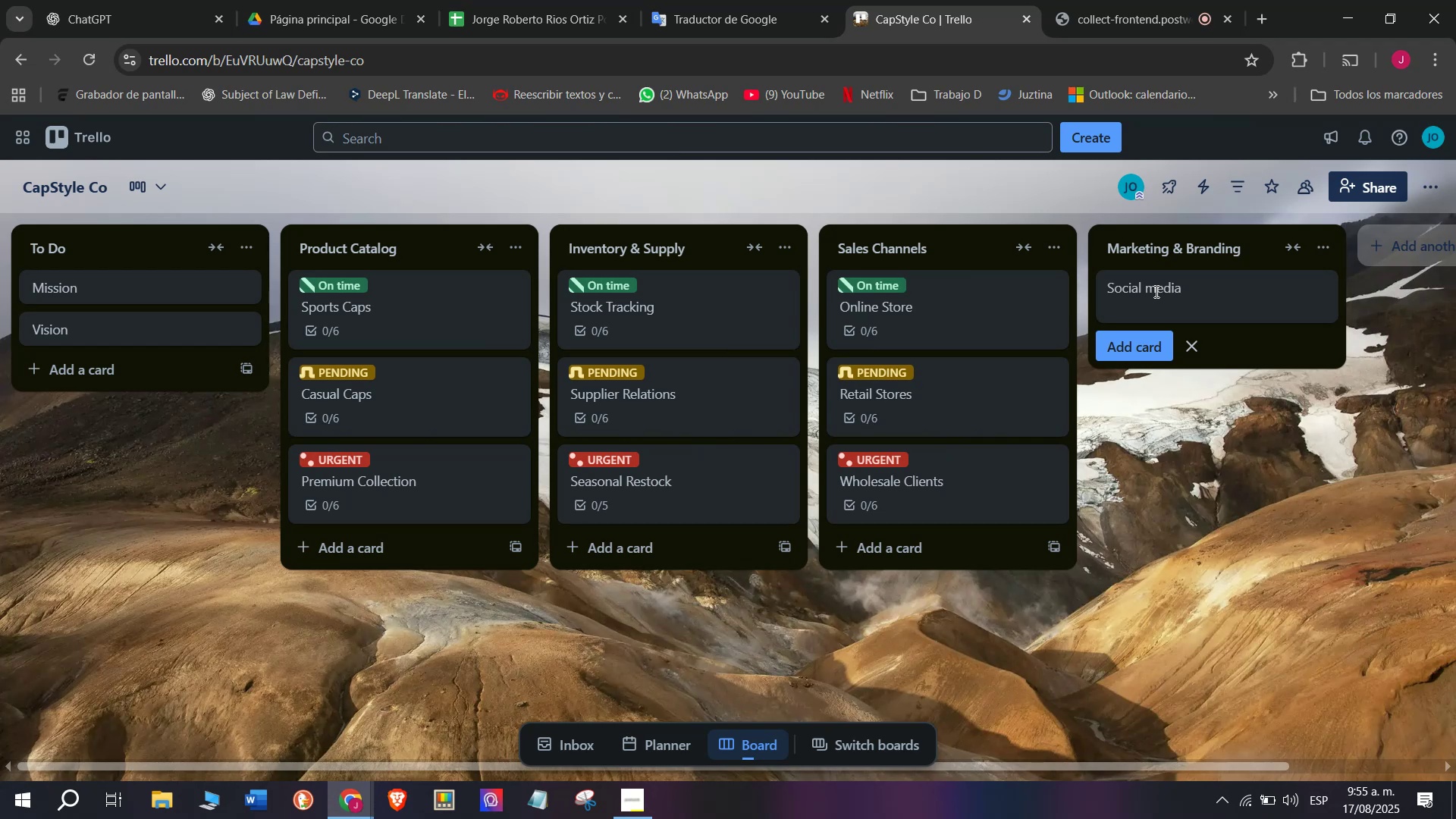 
key(Backspace)
 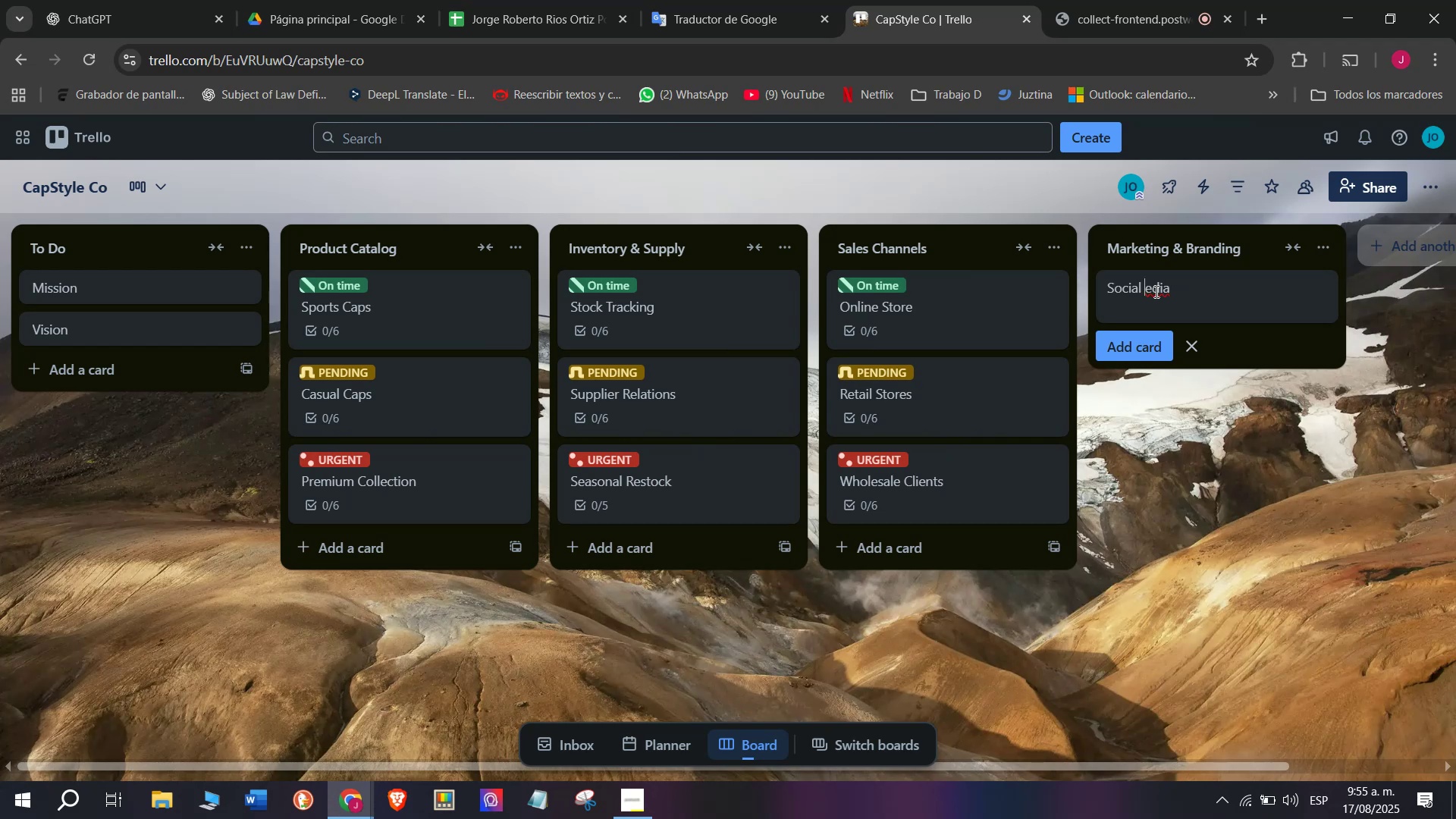 
key(Shift+M)
 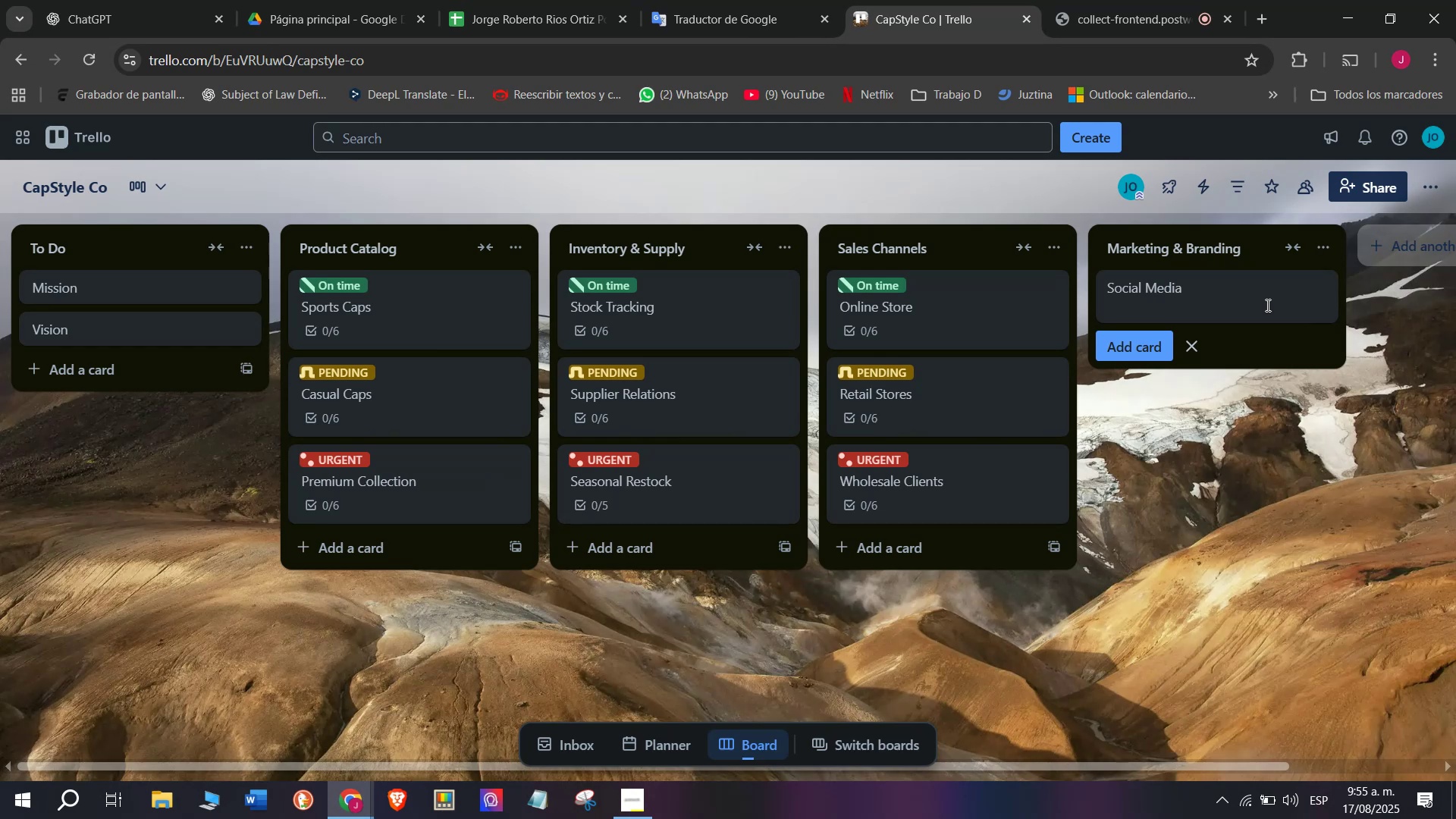 
wait(6.91)
 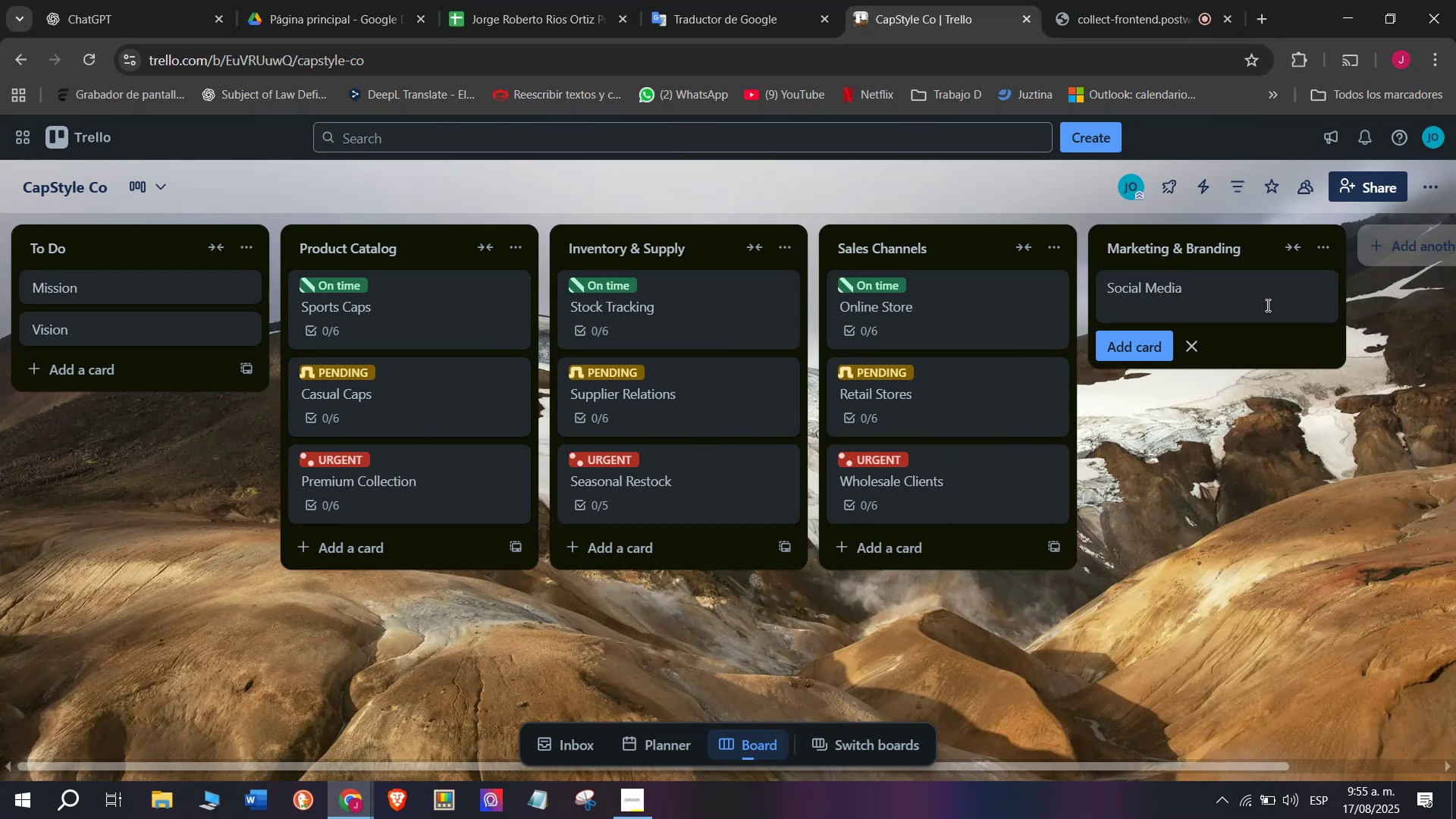 
left_click([1197, 290])
 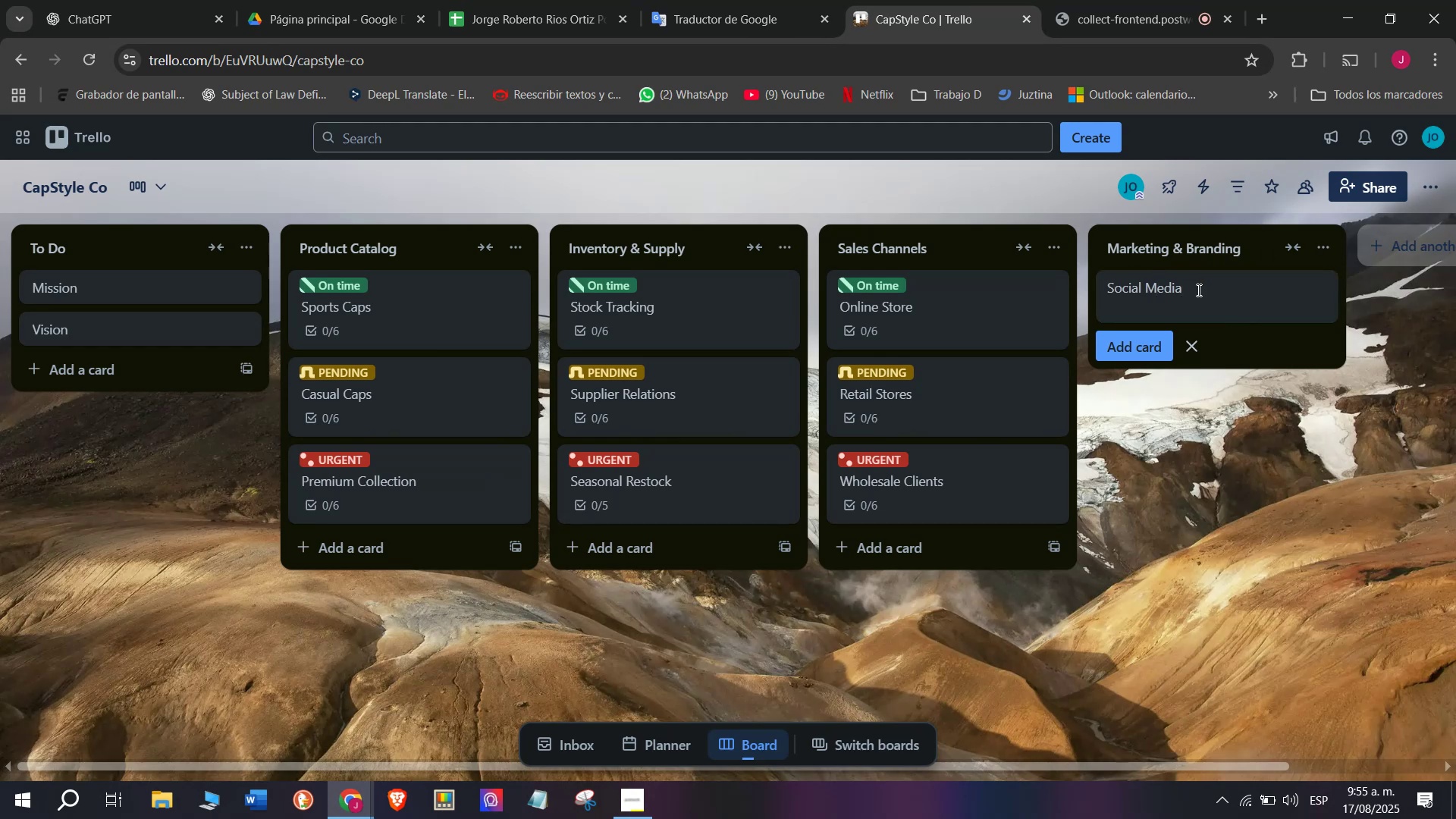 
type( Ads)
 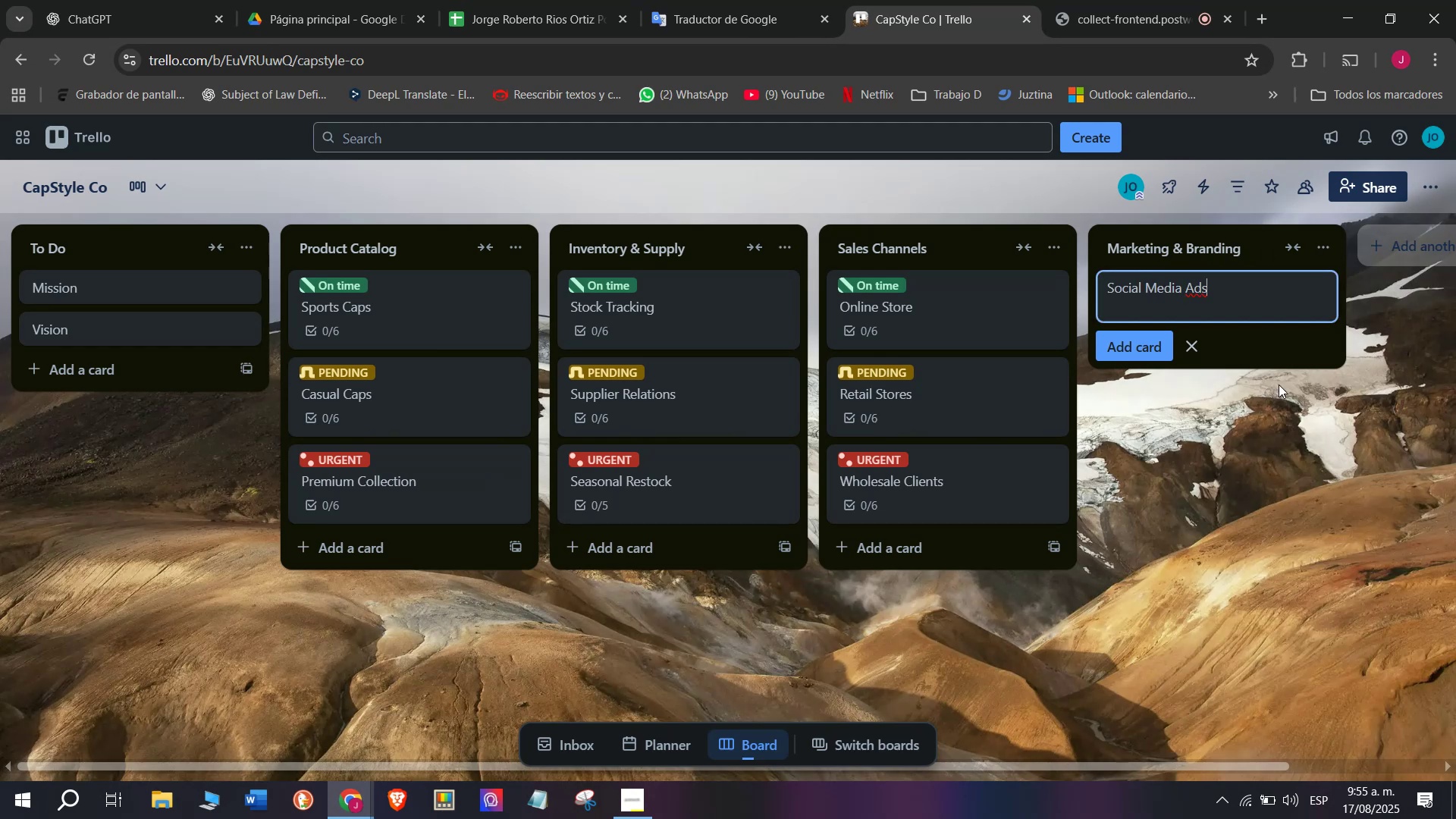 
key(Enter)
 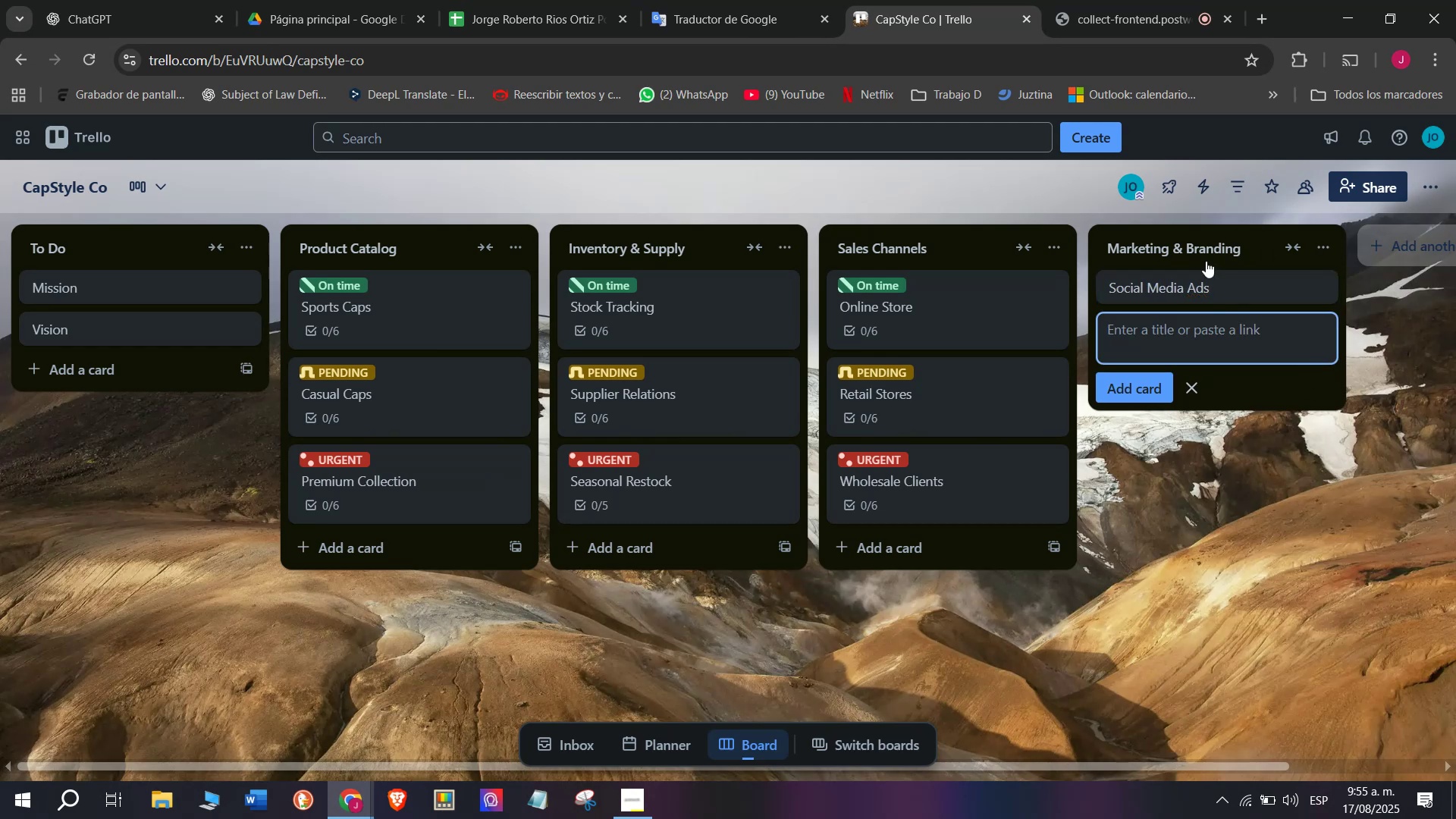 
left_click([1201, 287])
 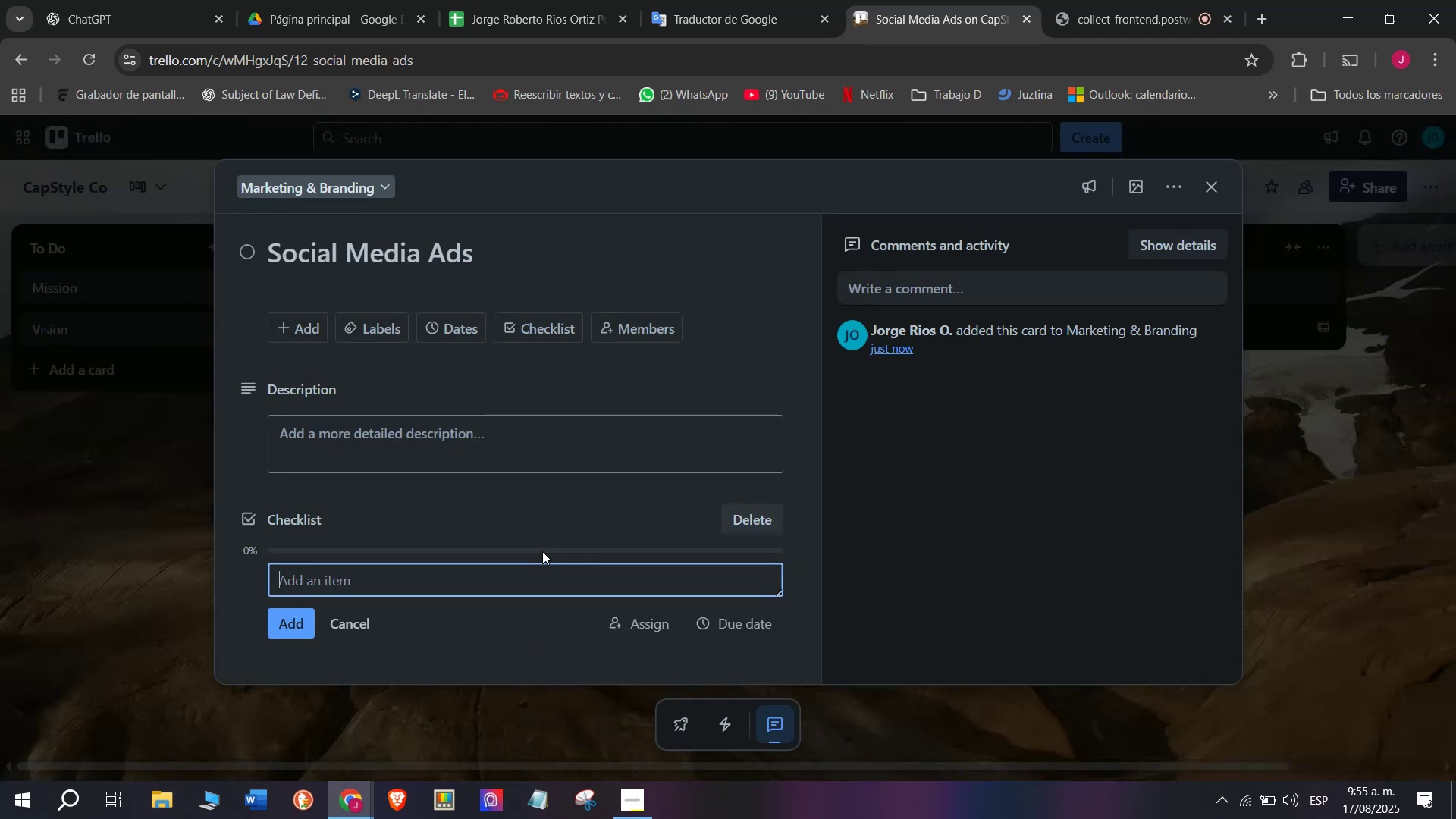 
type(Sche)
 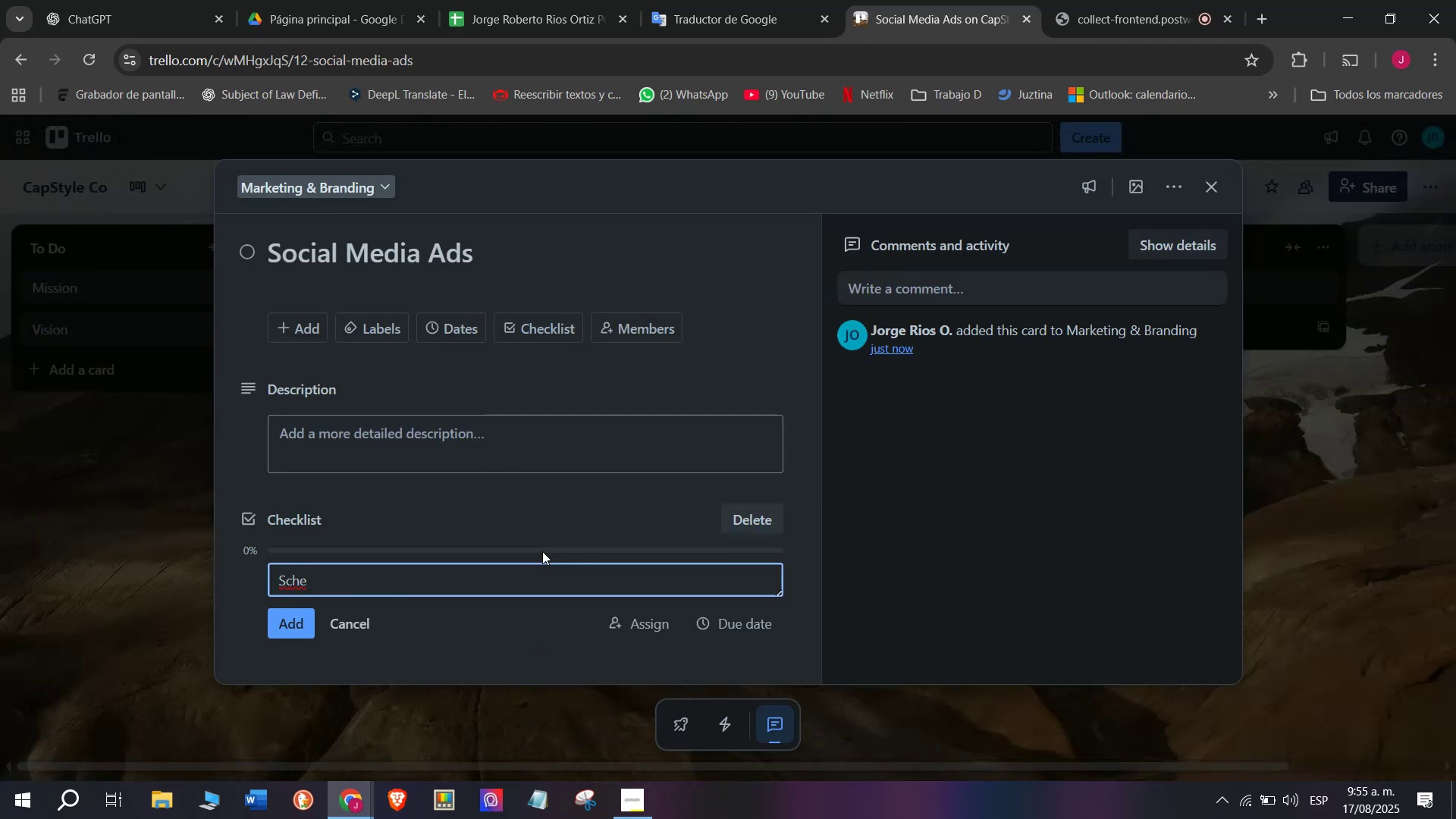 
type(dule Instagram posts )
 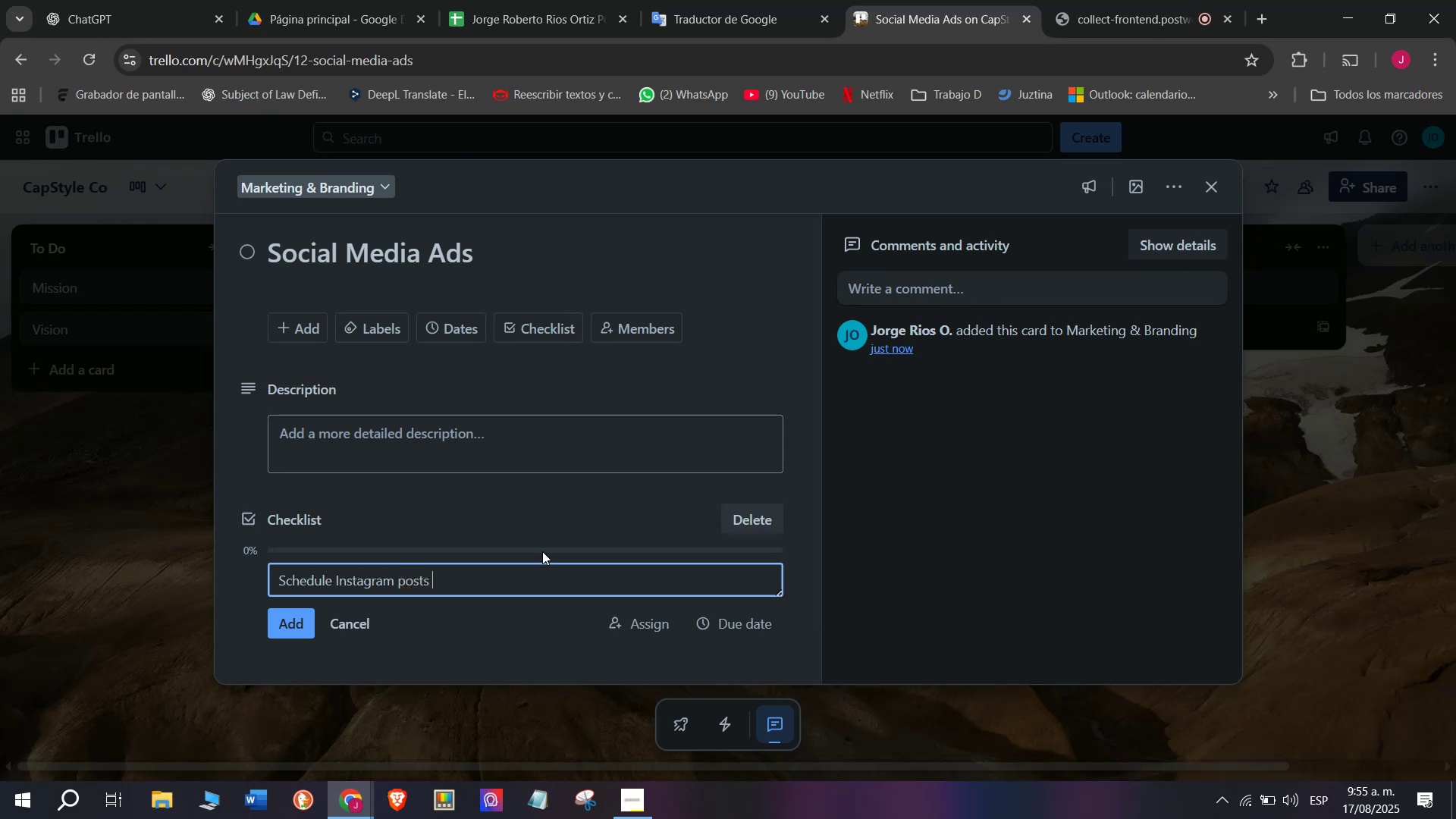 
key(Enter)
 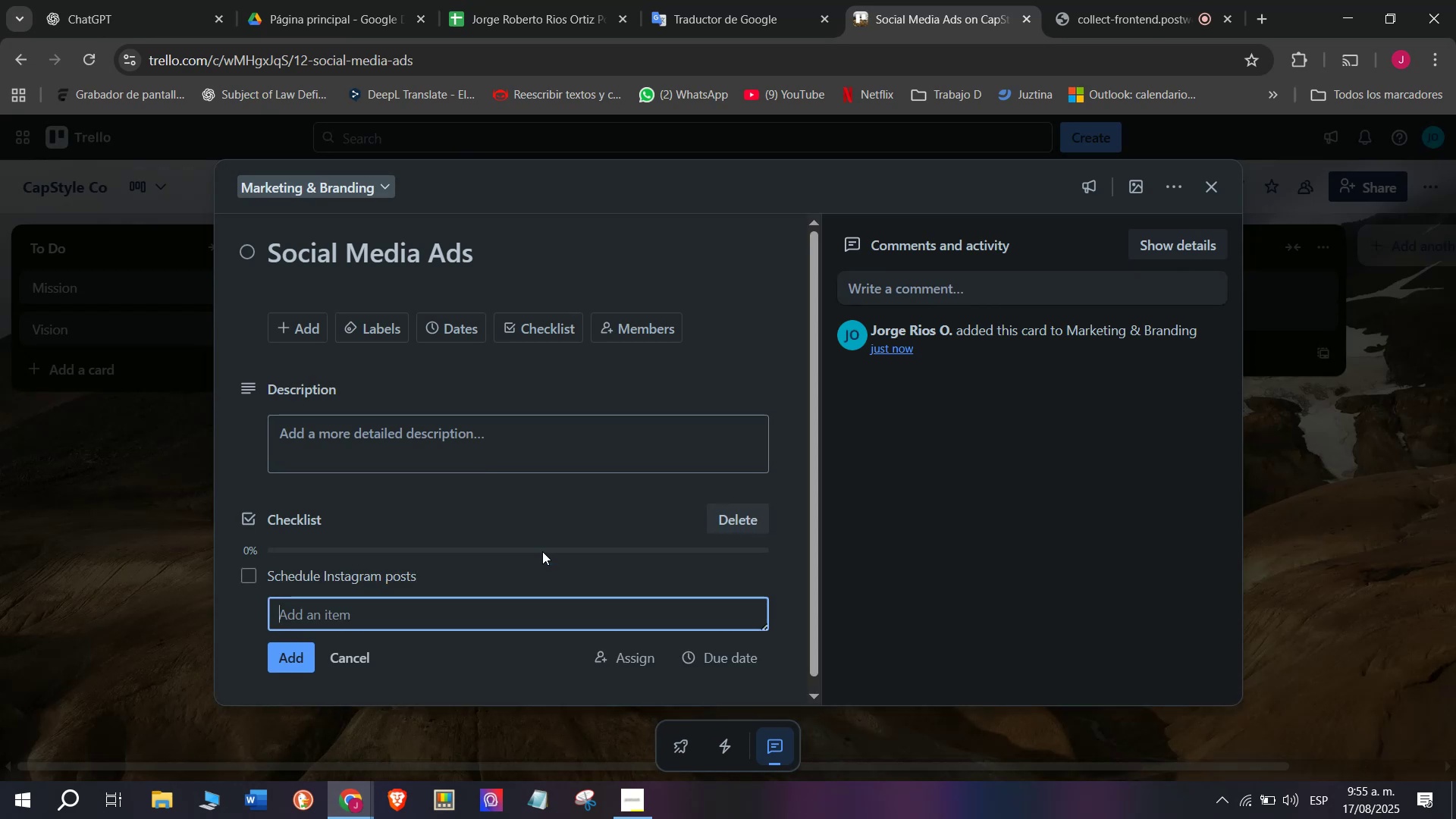 
type(Share Tik )
key(Backspace)
type(Tok reels)
 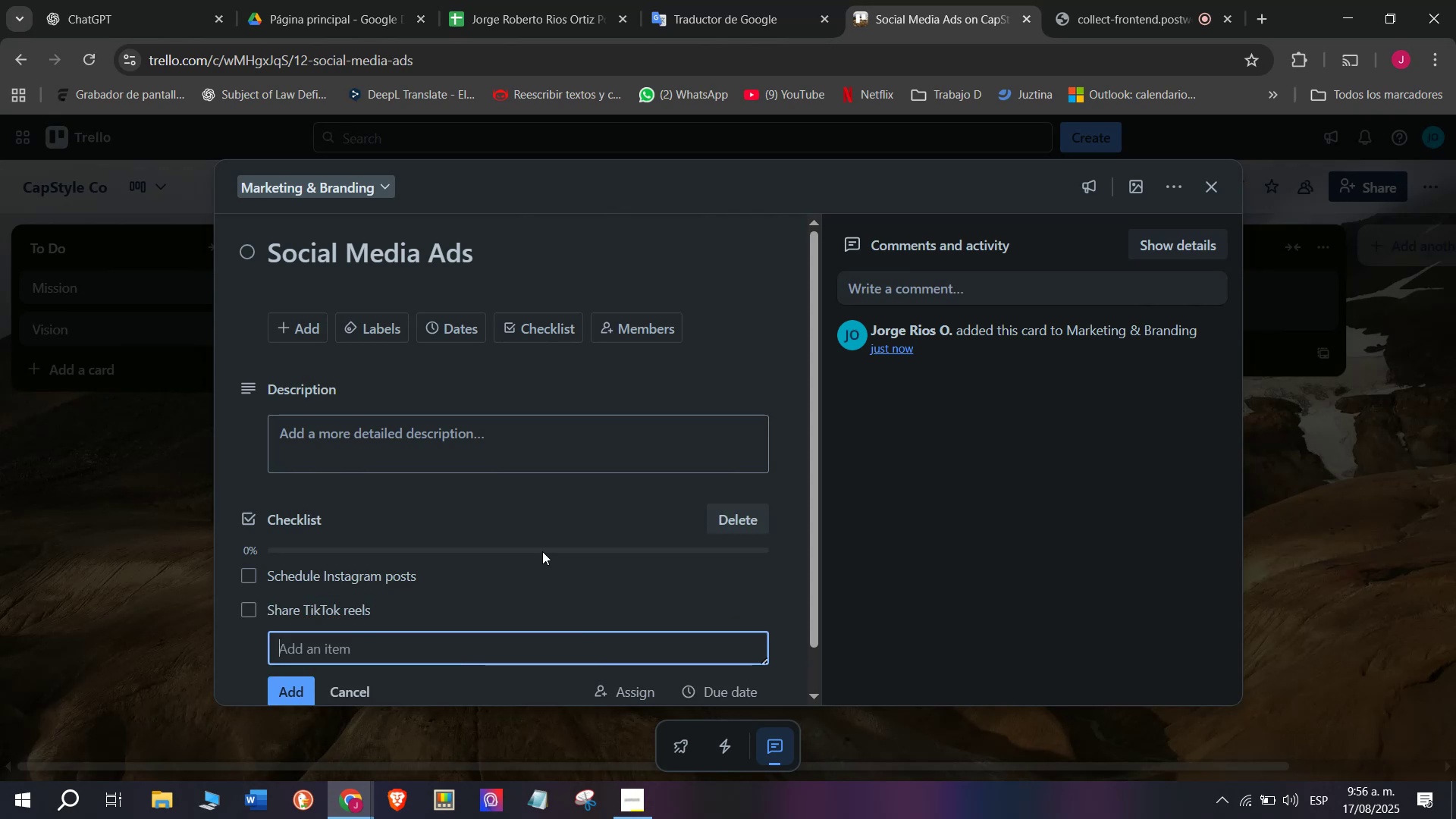 
 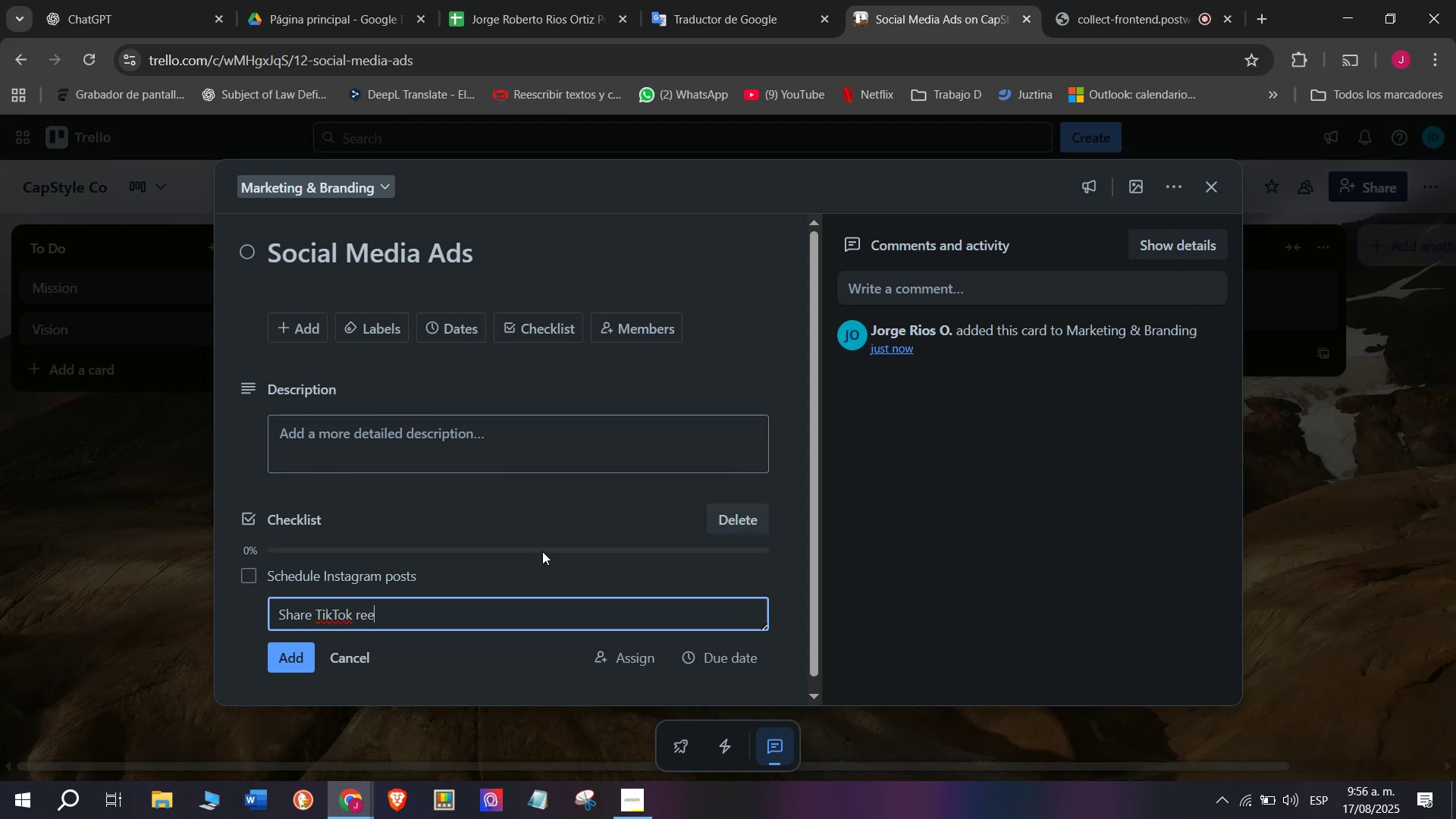 
key(Enter)
 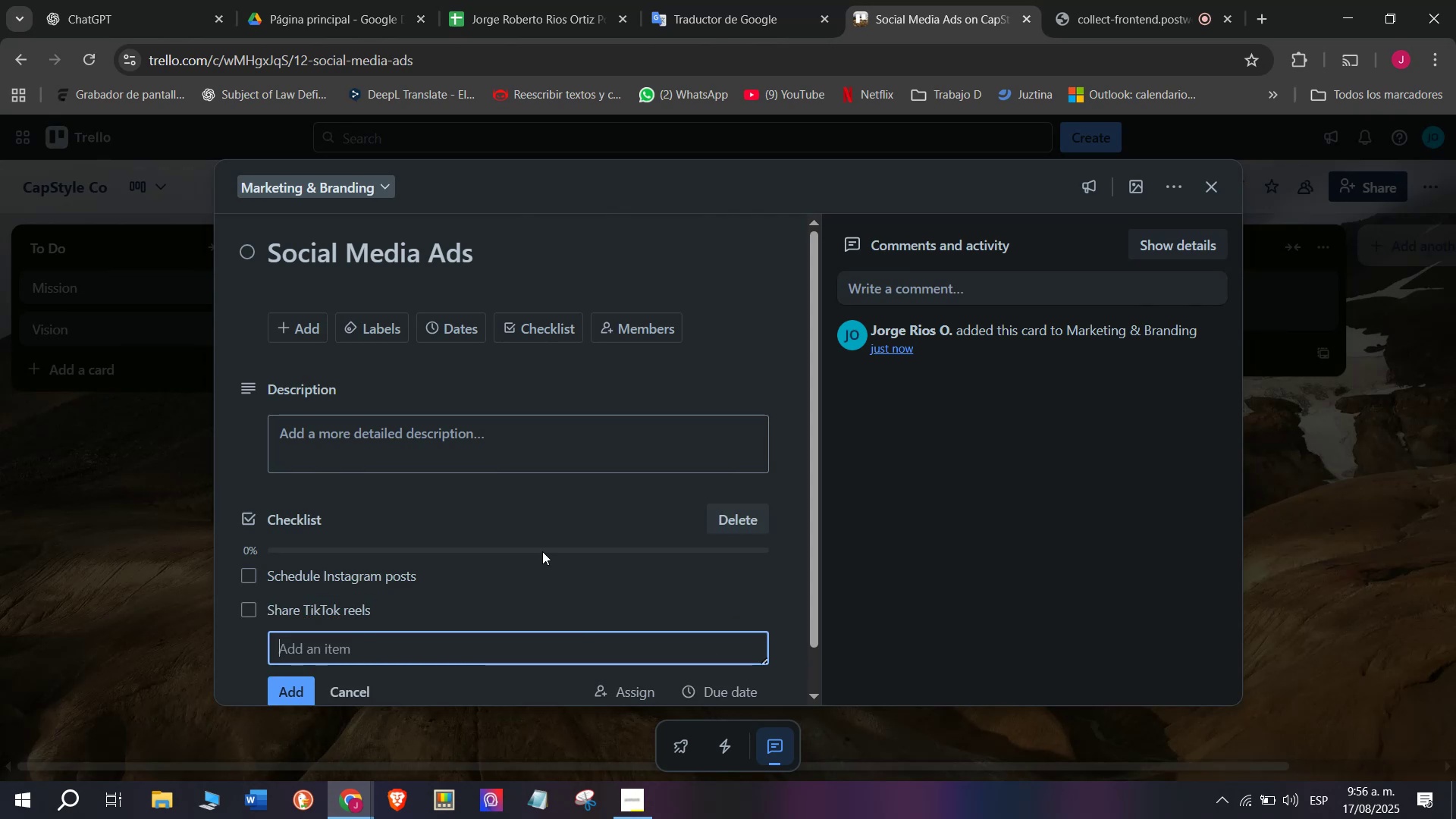 
type(Create )
 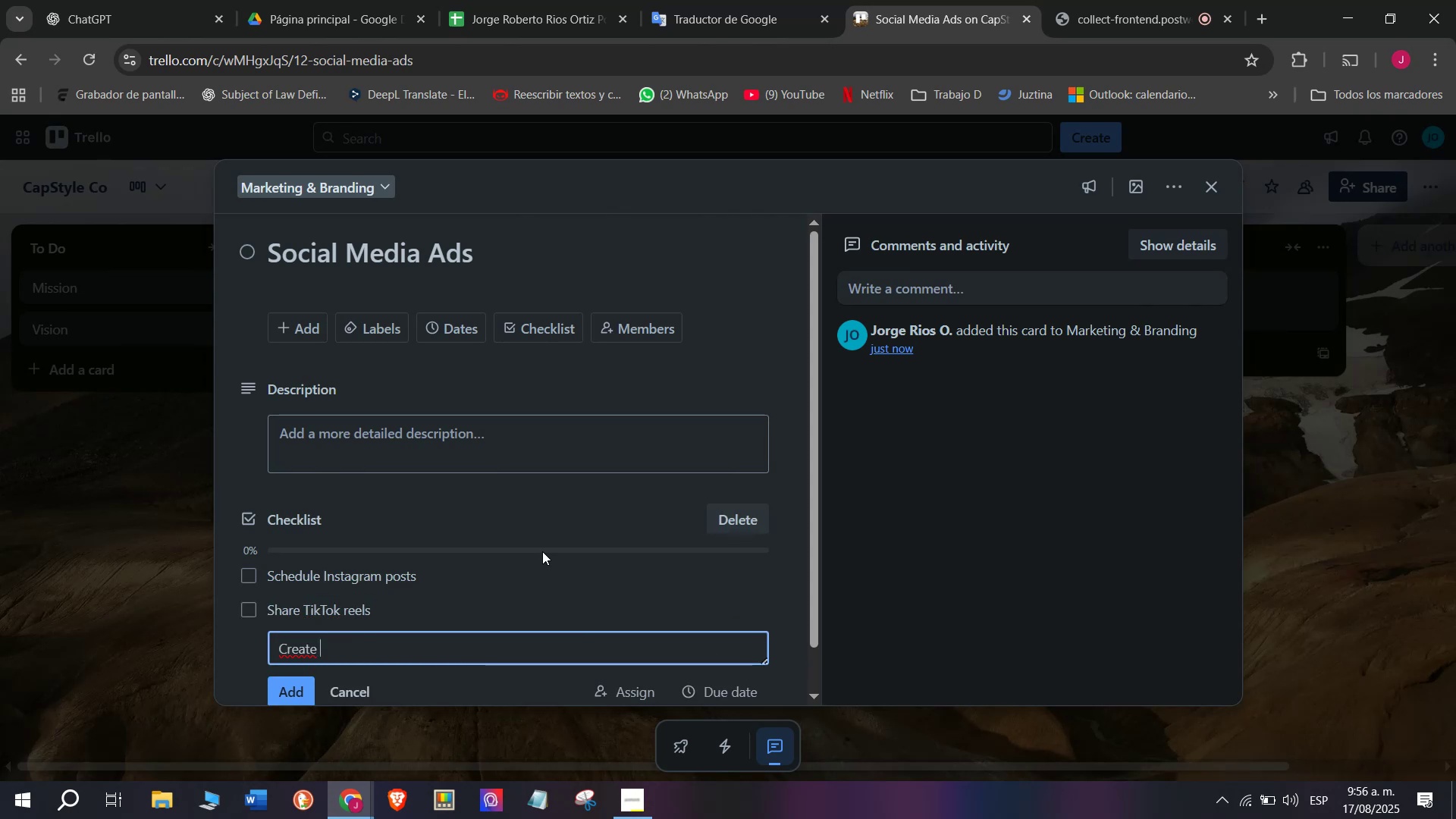 
type(ind)
key(Backspace)
type(fluencer contents)
key(Backspace)
 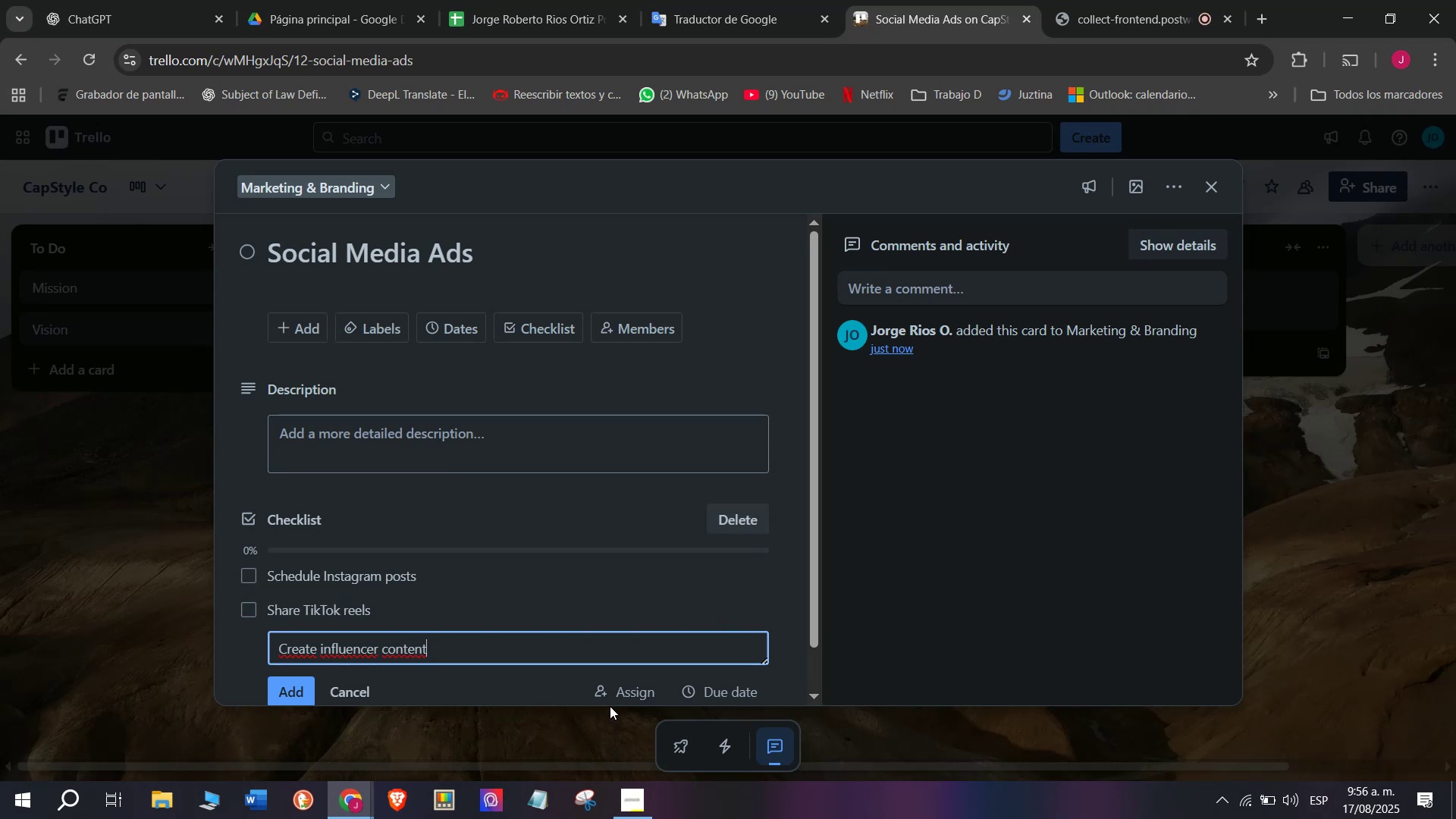 
wait(5.15)
 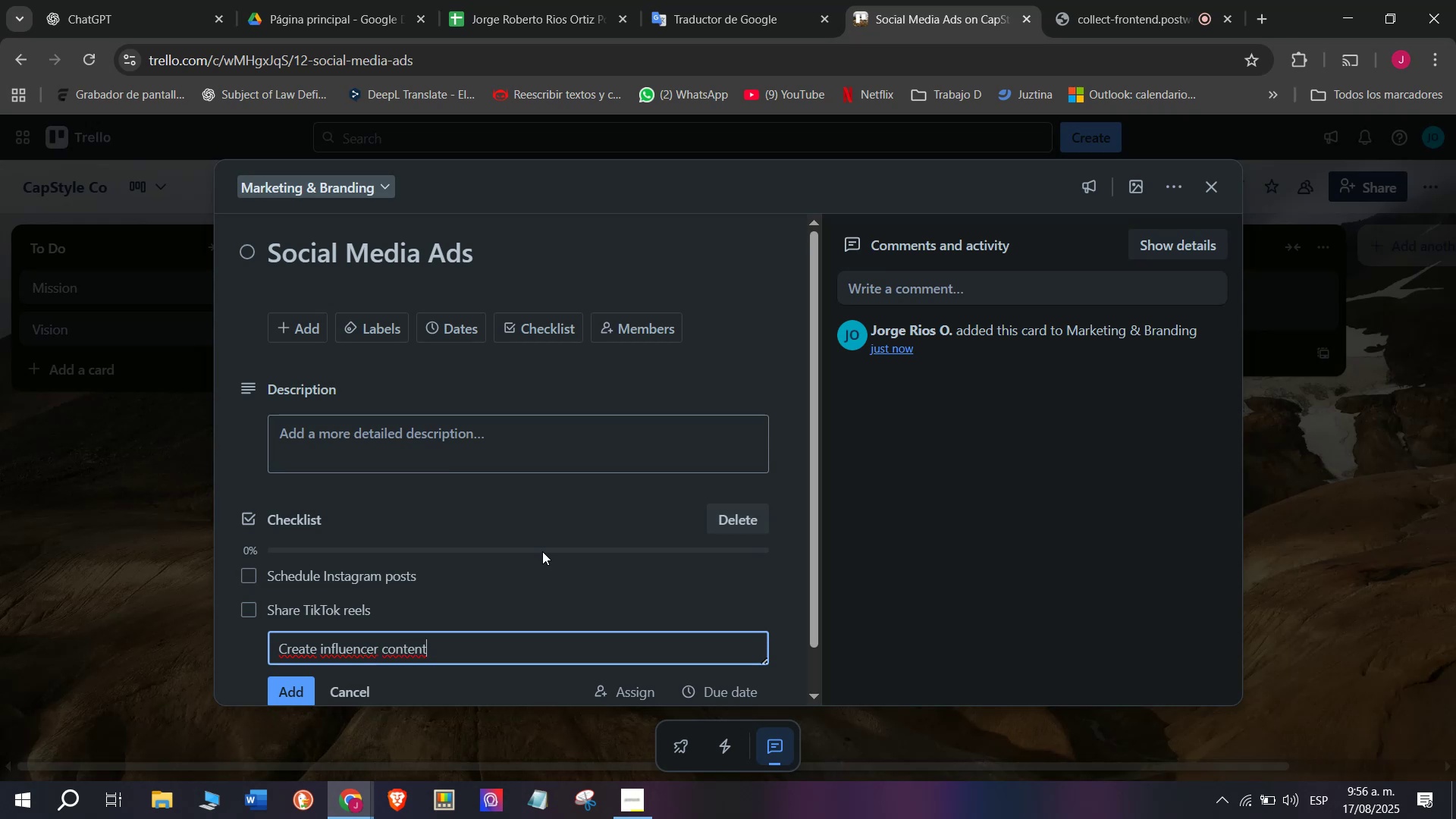 
key(Enter)
 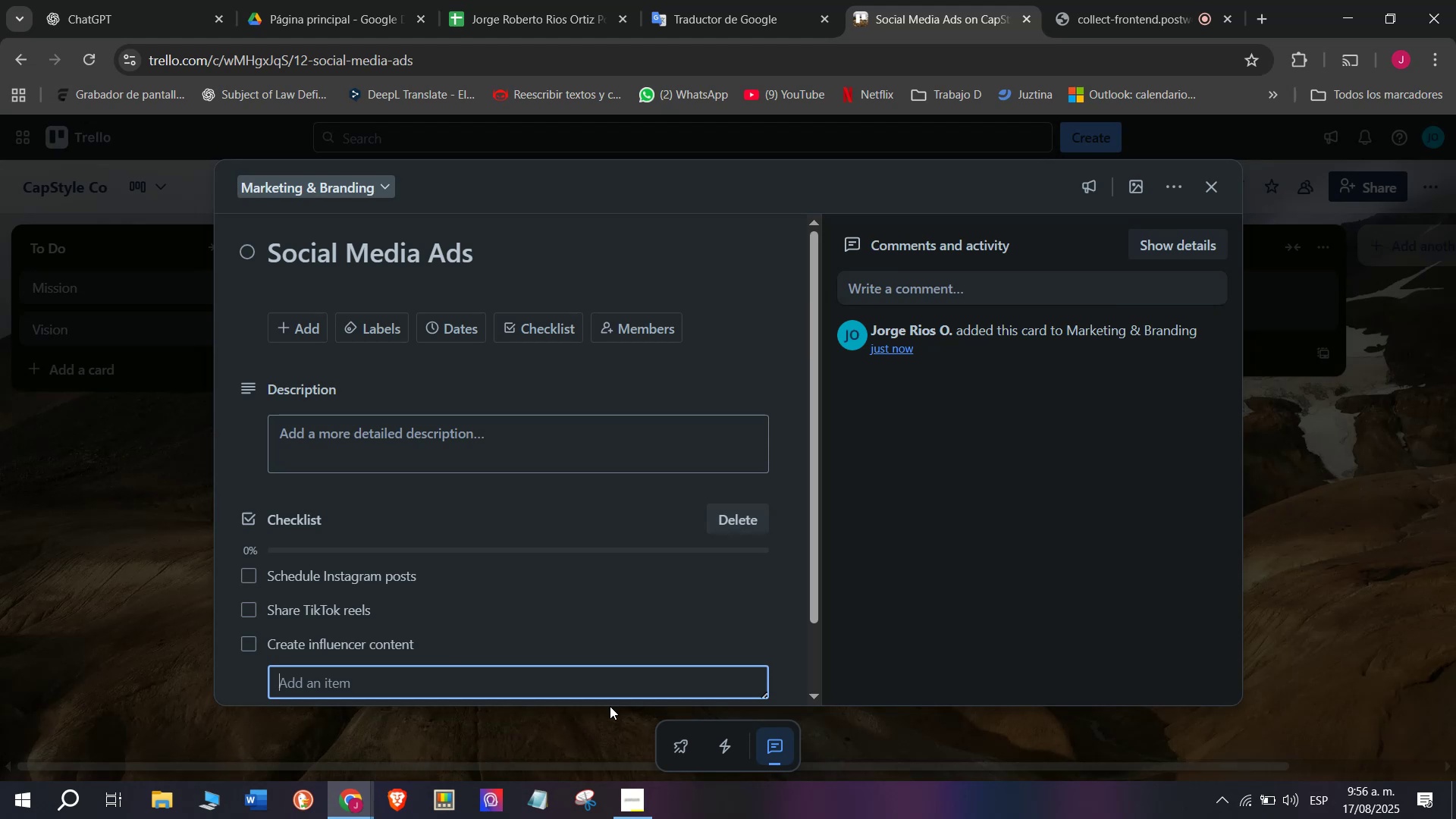 
type(Paid ad campa)
 